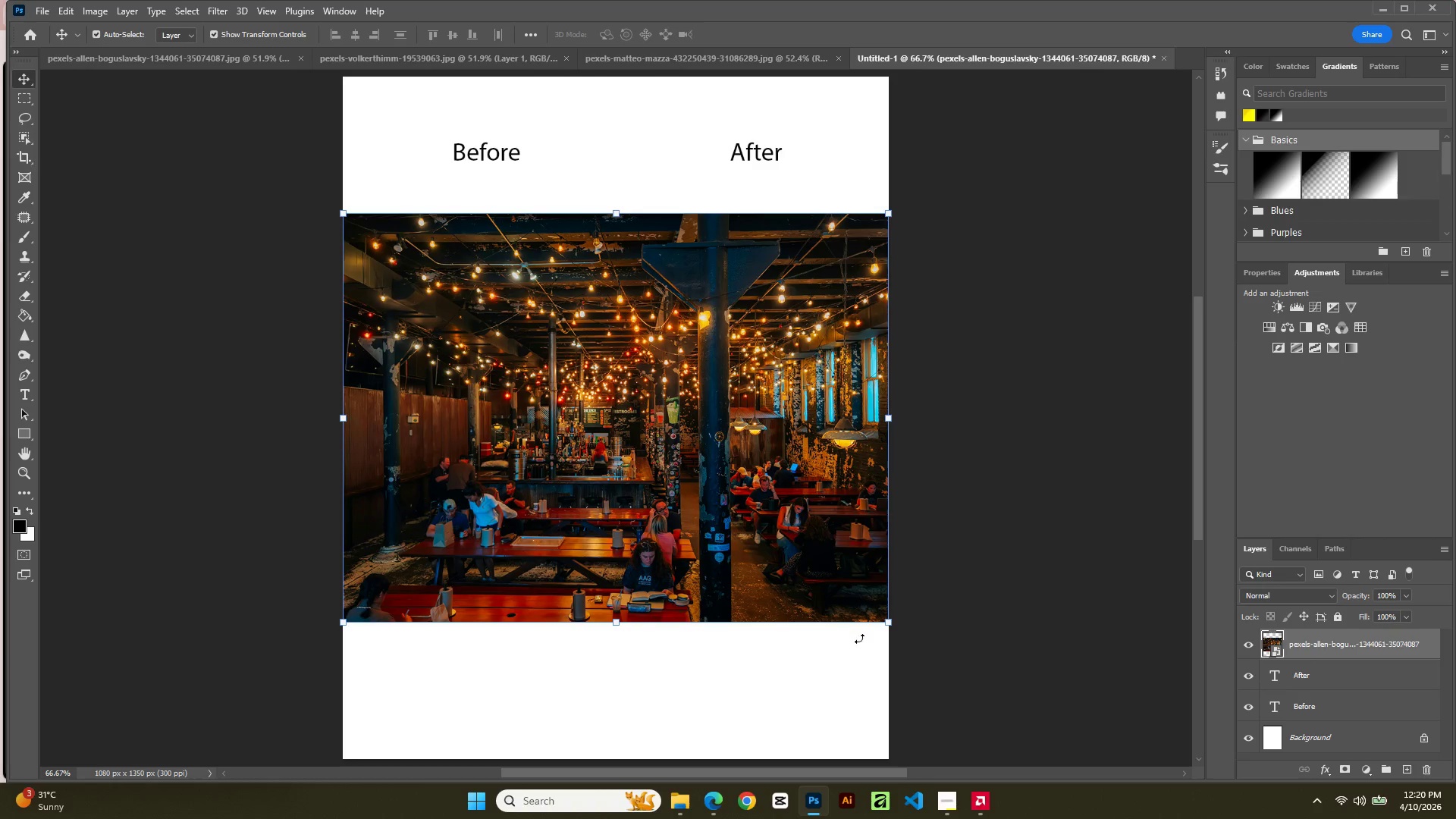 
hold_key(key=ShiftLeft, duration=2.0)
 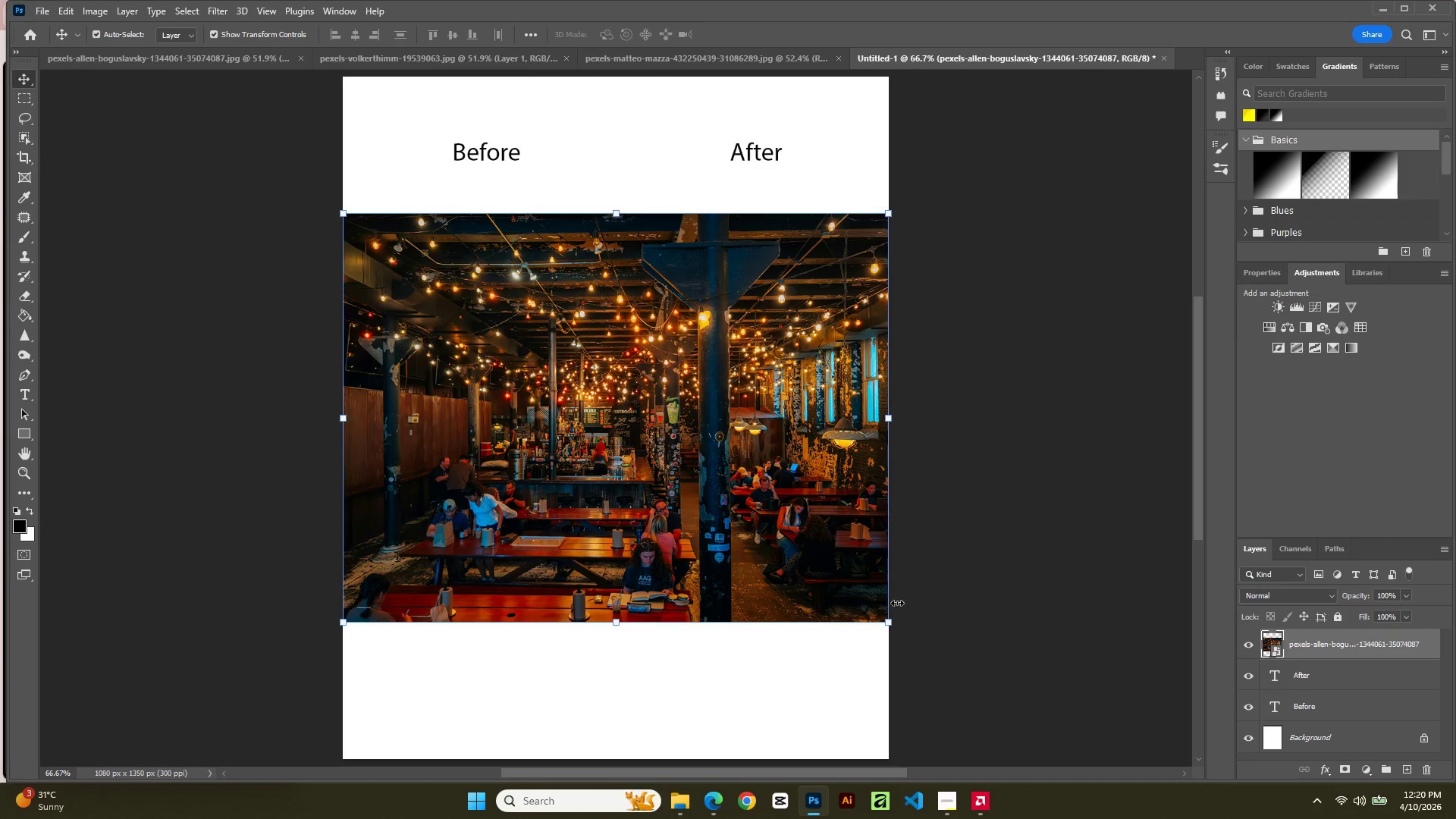 
left_click_drag(start_coordinate=[891, 627], to_coordinate=[546, 466])
 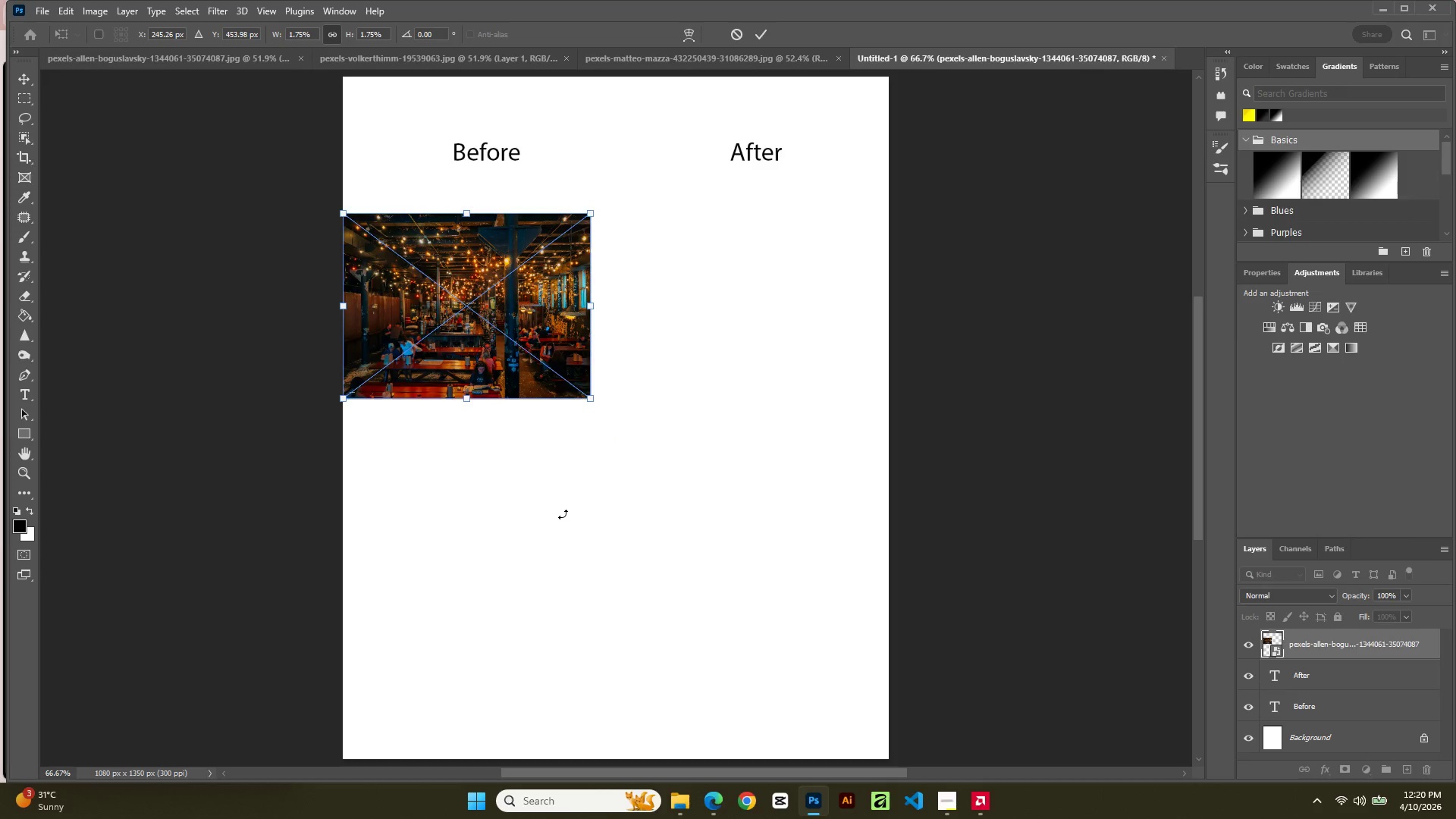 
key(V)
 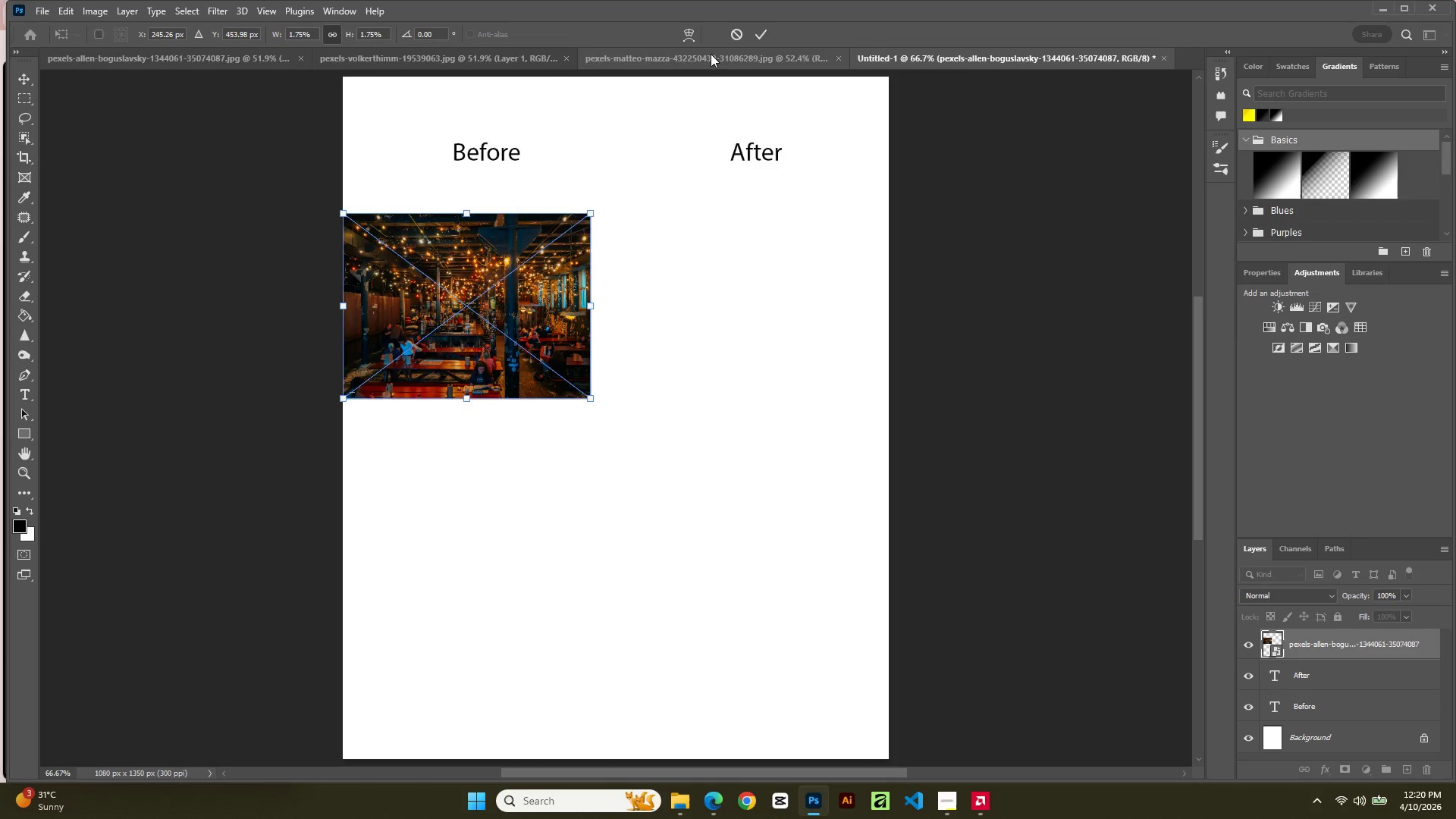 
left_click([760, 30])
 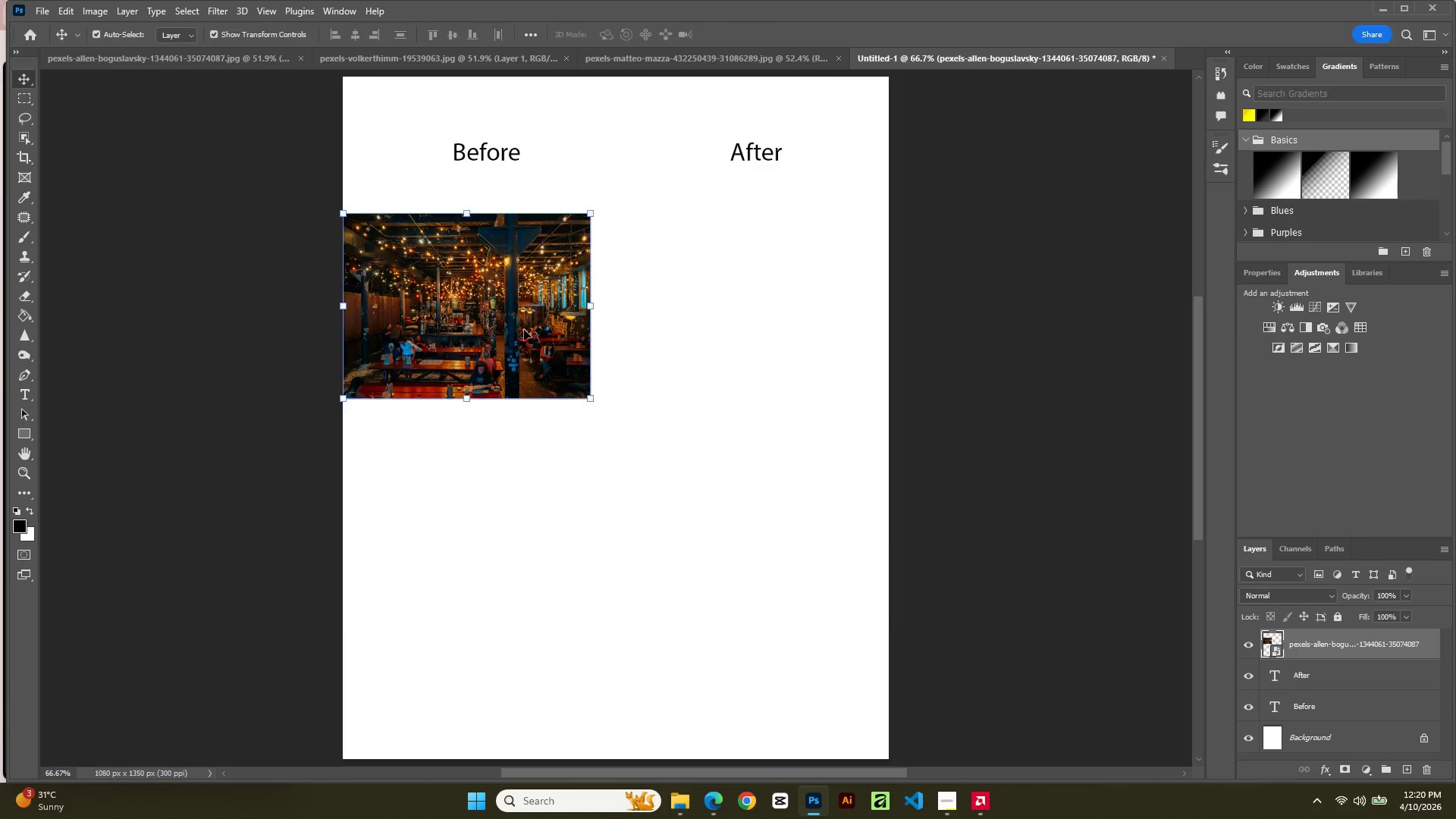 
left_click_drag(start_coordinate=[524, 331], to_coordinate=[553, 301])
 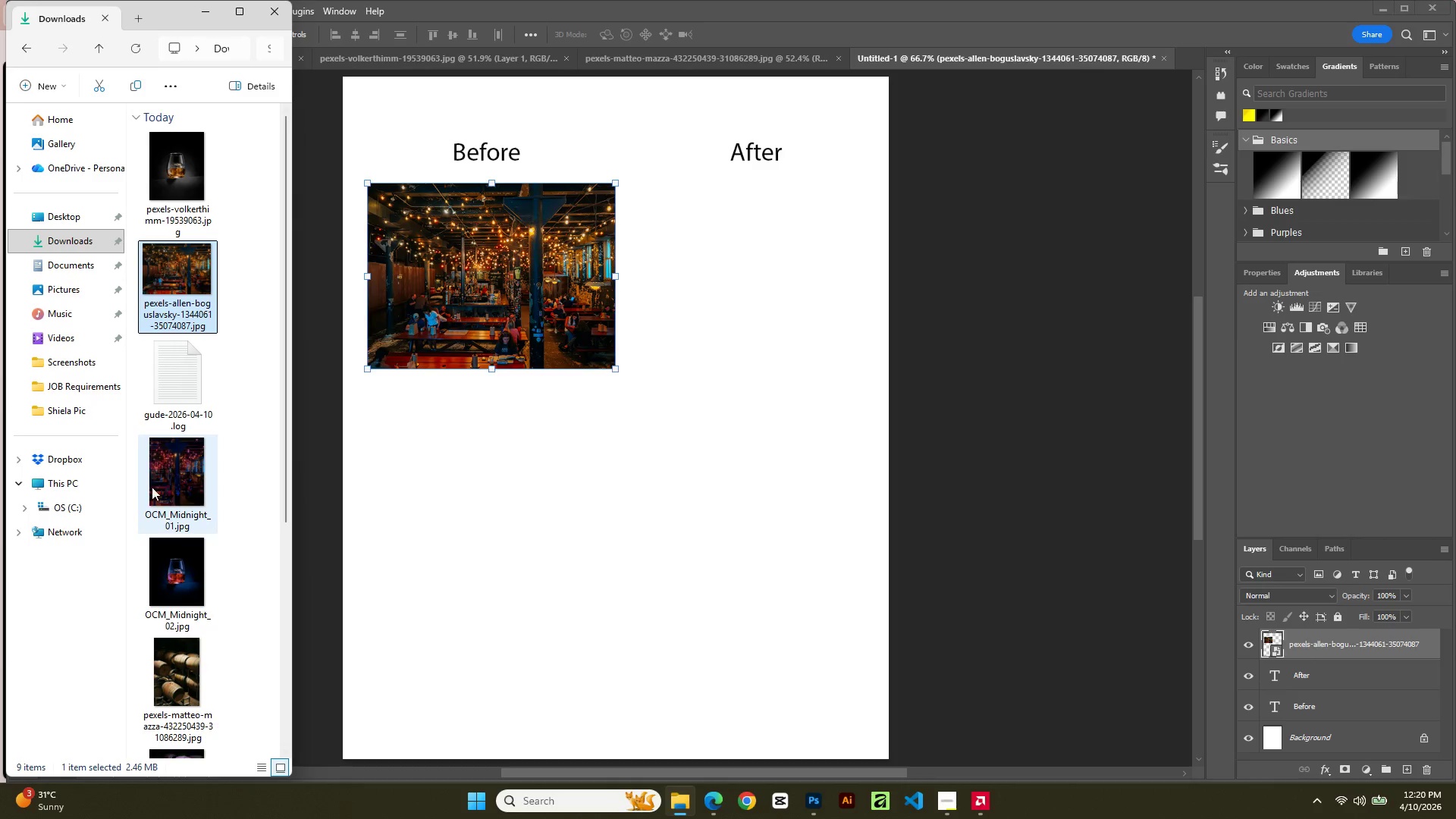 
wait(5.22)
 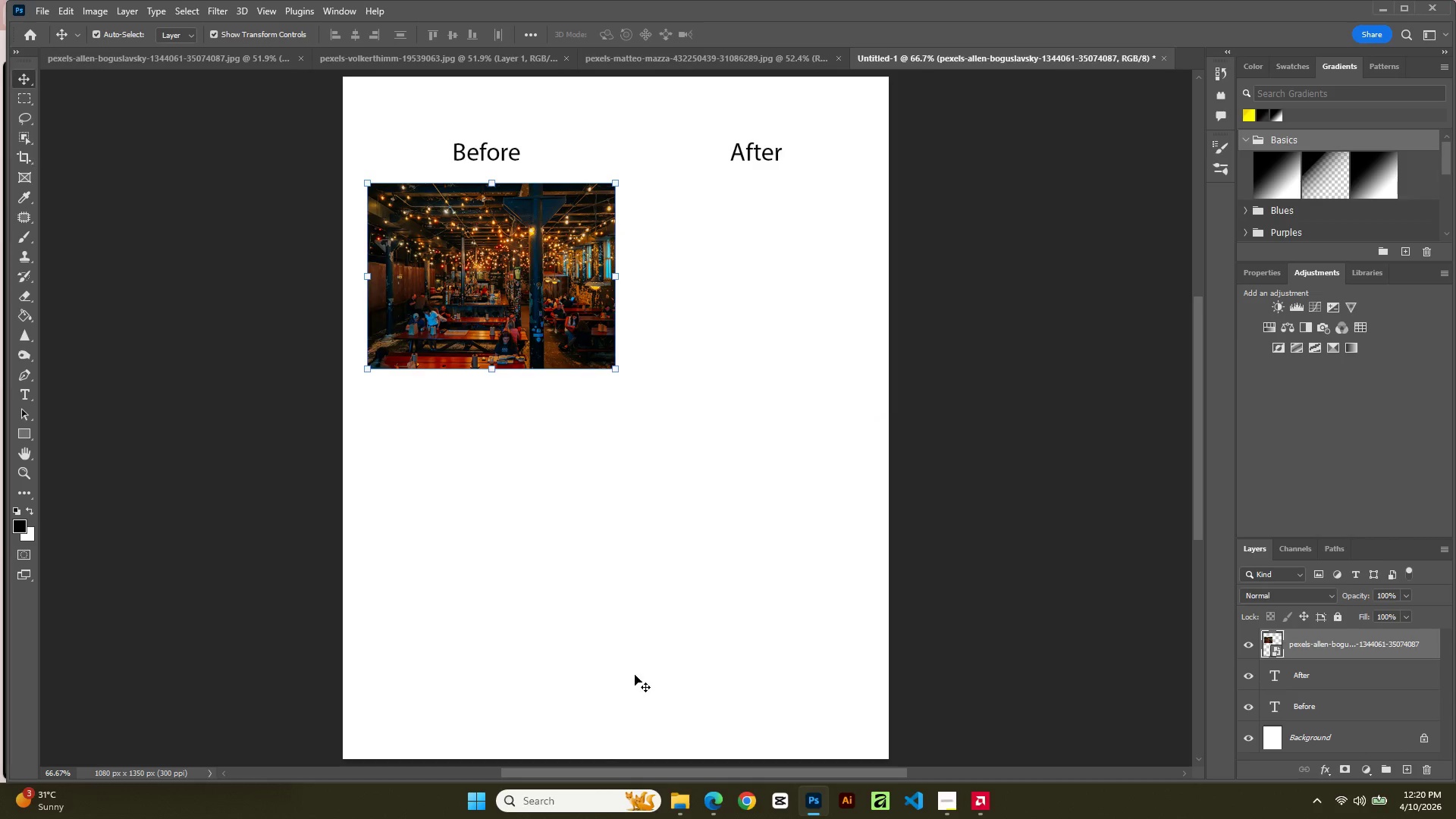 
left_click_drag(start_coordinate=[171, 477], to_coordinate=[716, 322])
 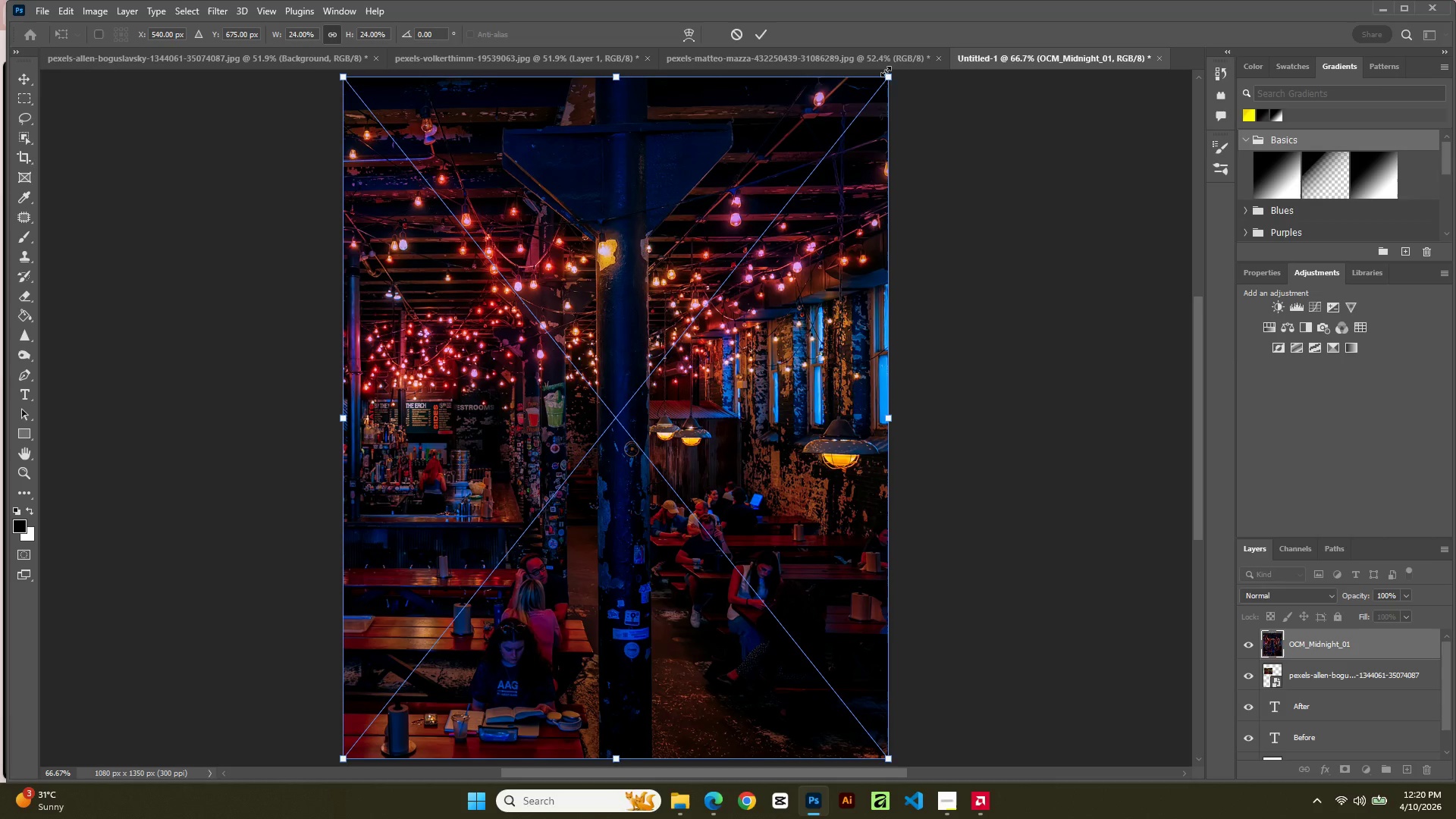 
left_click_drag(start_coordinate=[888, 80], to_coordinate=[504, 615])
 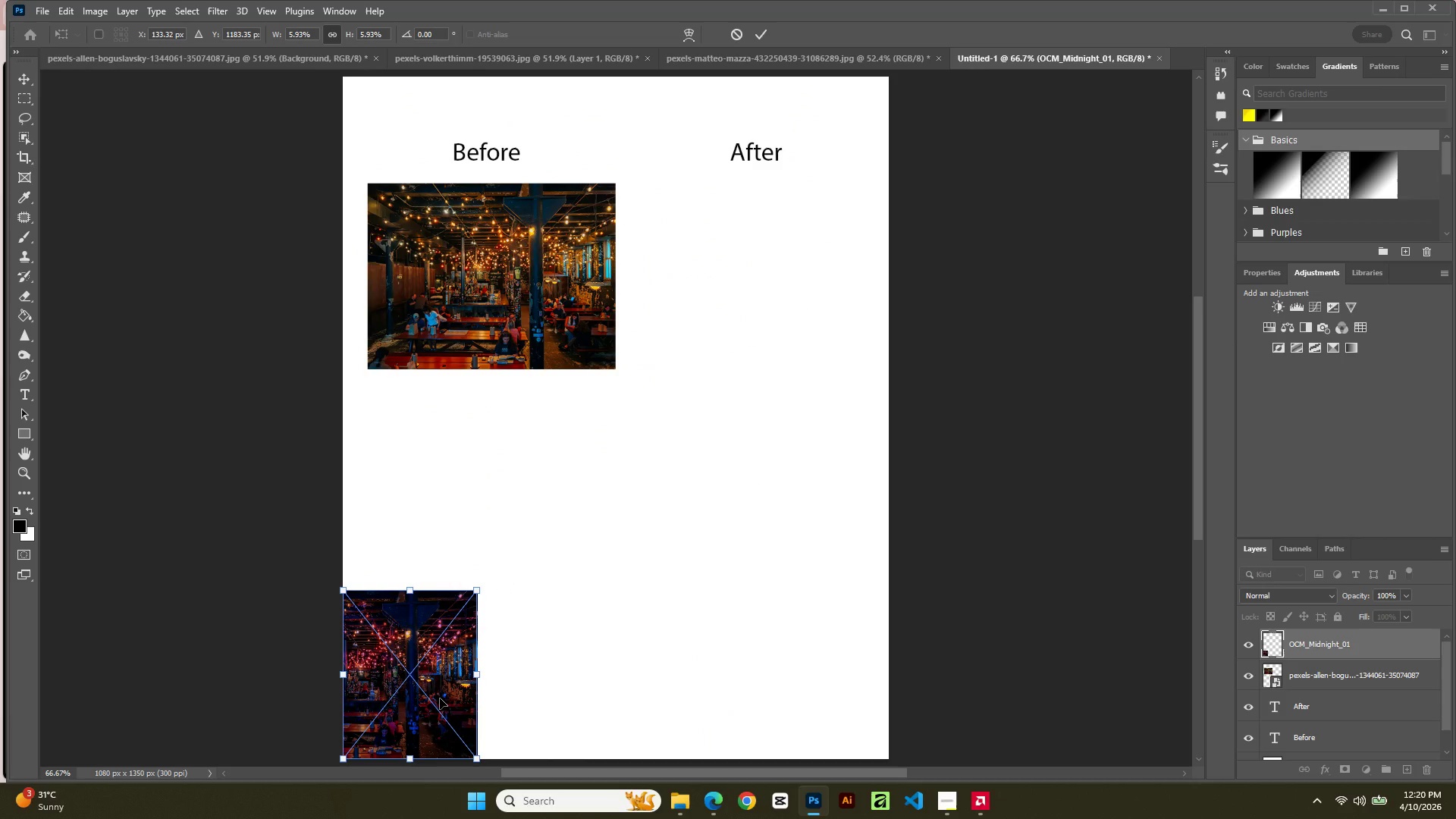 
left_click_drag(start_coordinate=[440, 698], to_coordinate=[774, 304])
 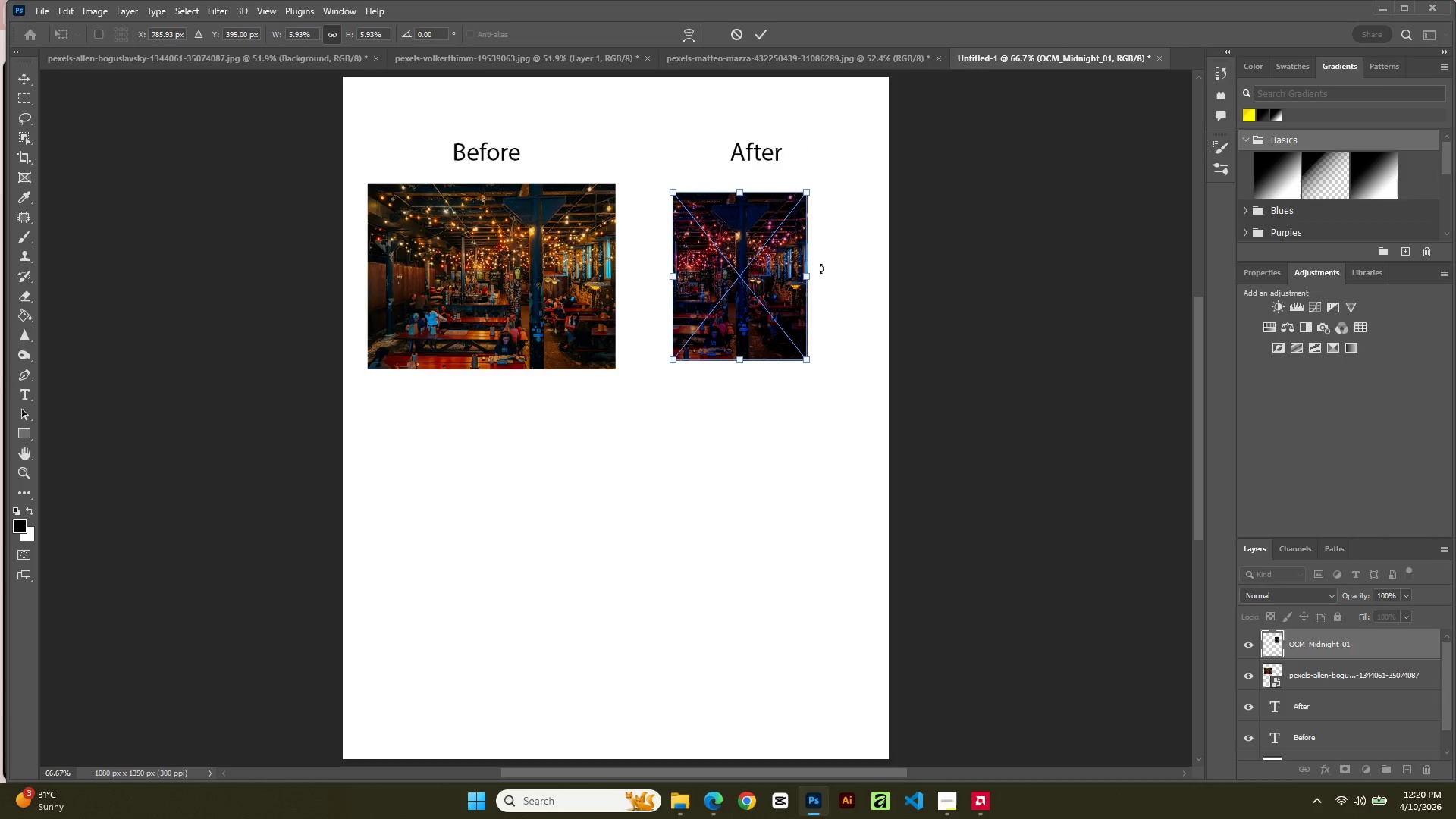 
hold_key(key=ShiftLeft, duration=4.33)
left_click_drag(start_coordinate=[808, 193], to_coordinate=[826, 177])
 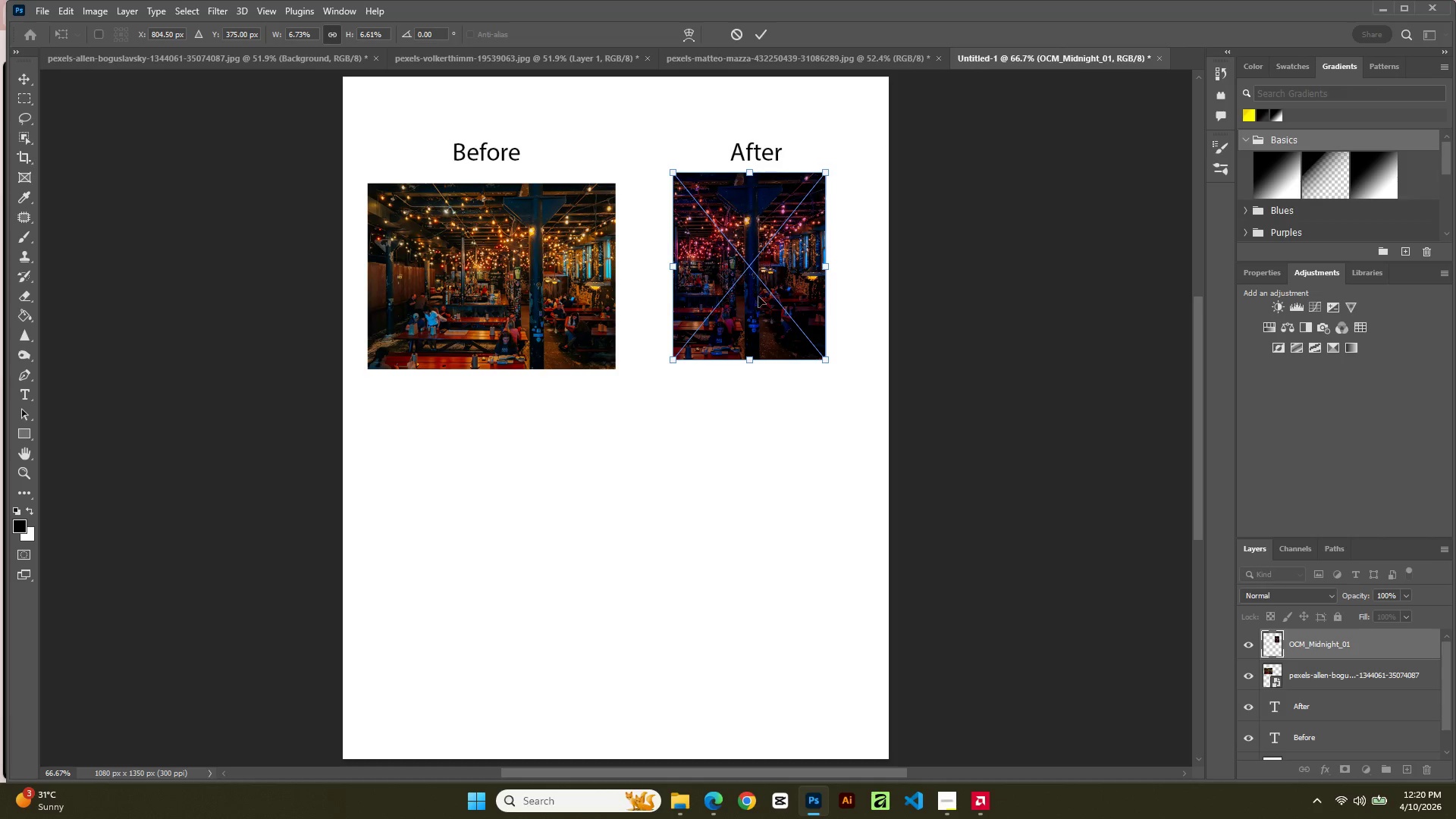 
left_click_drag(start_coordinate=[758, 297], to_coordinate=[766, 310])
 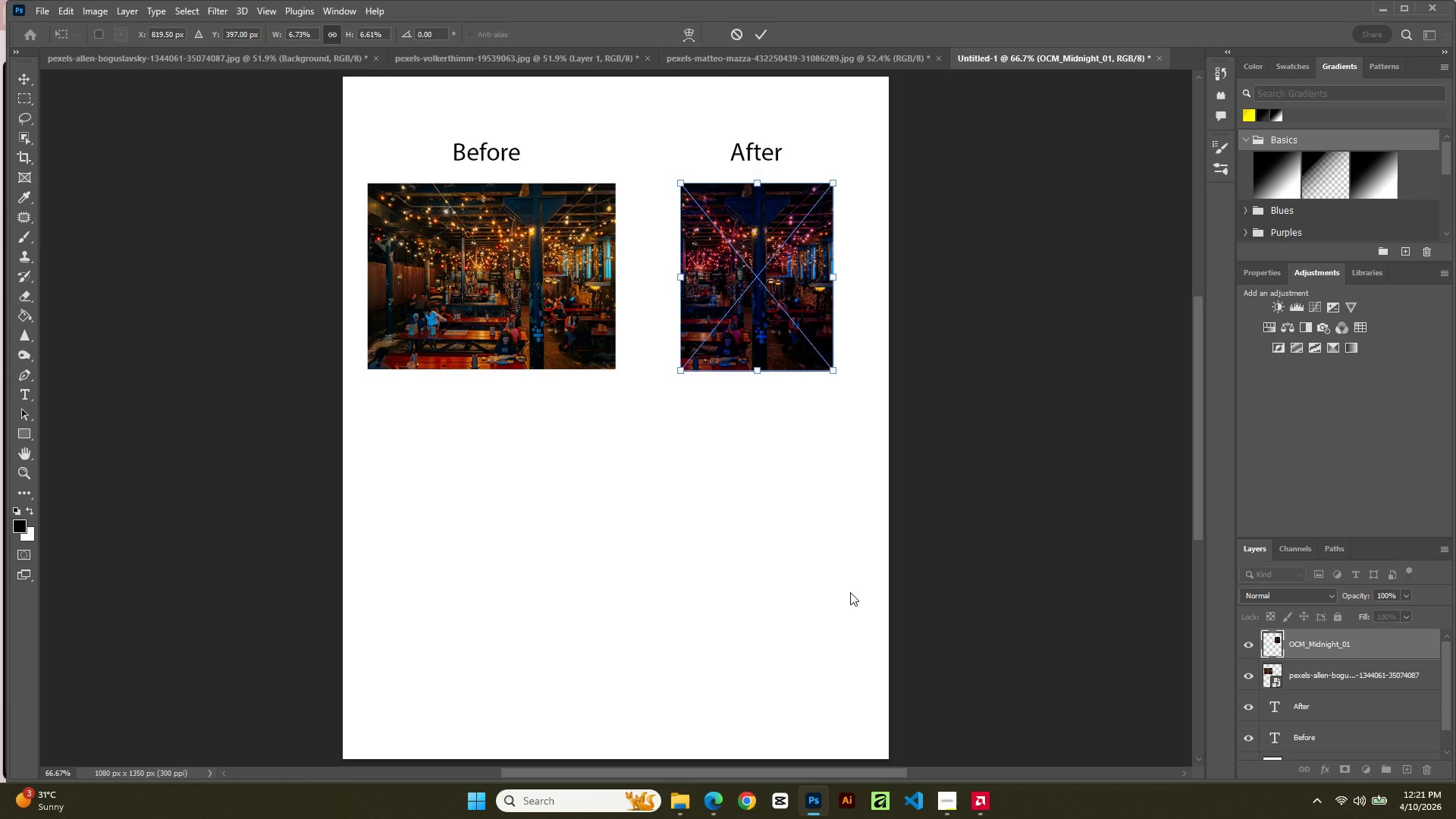 
left_click([850, 592])
 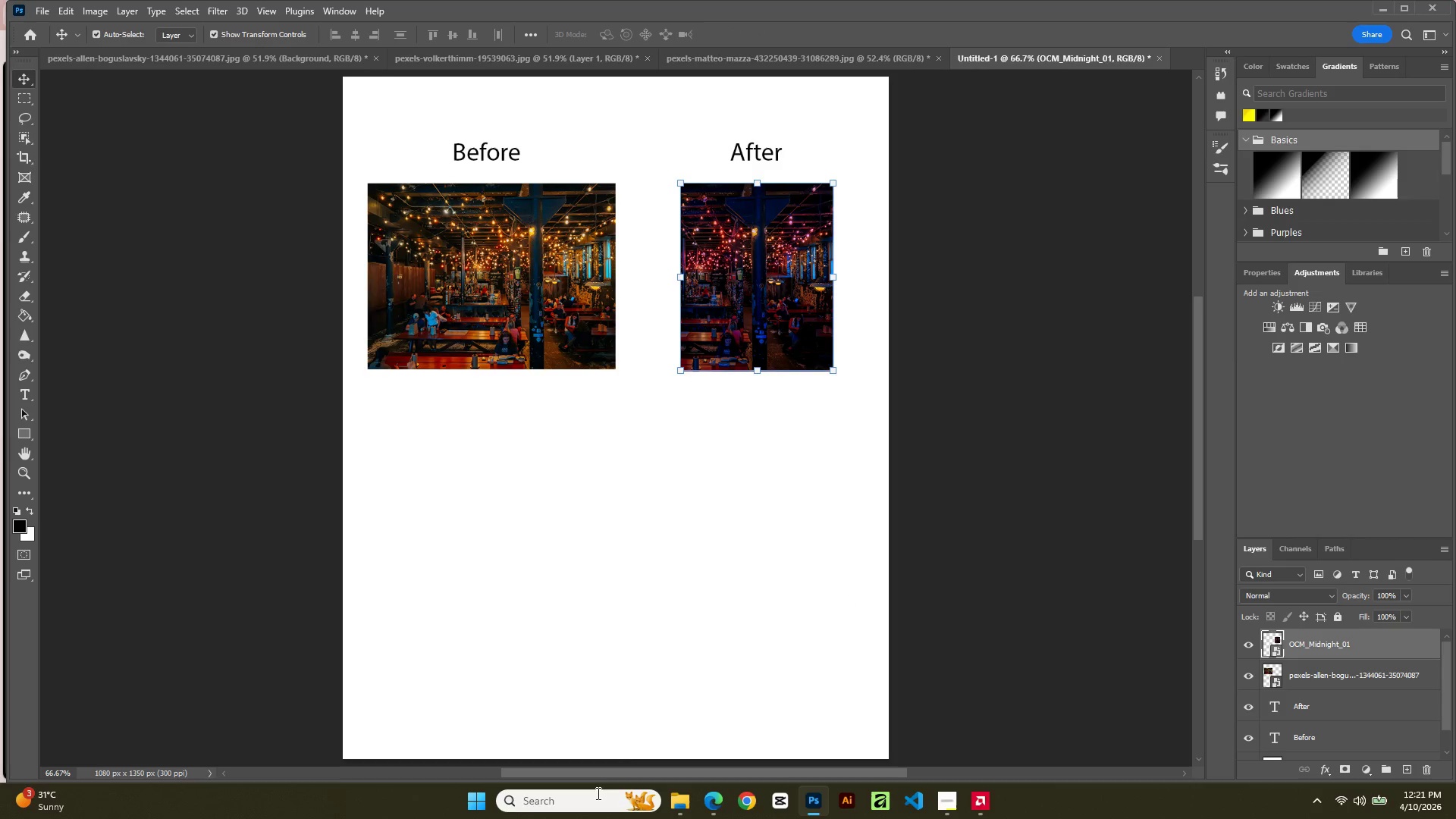 
left_click([682, 808])
 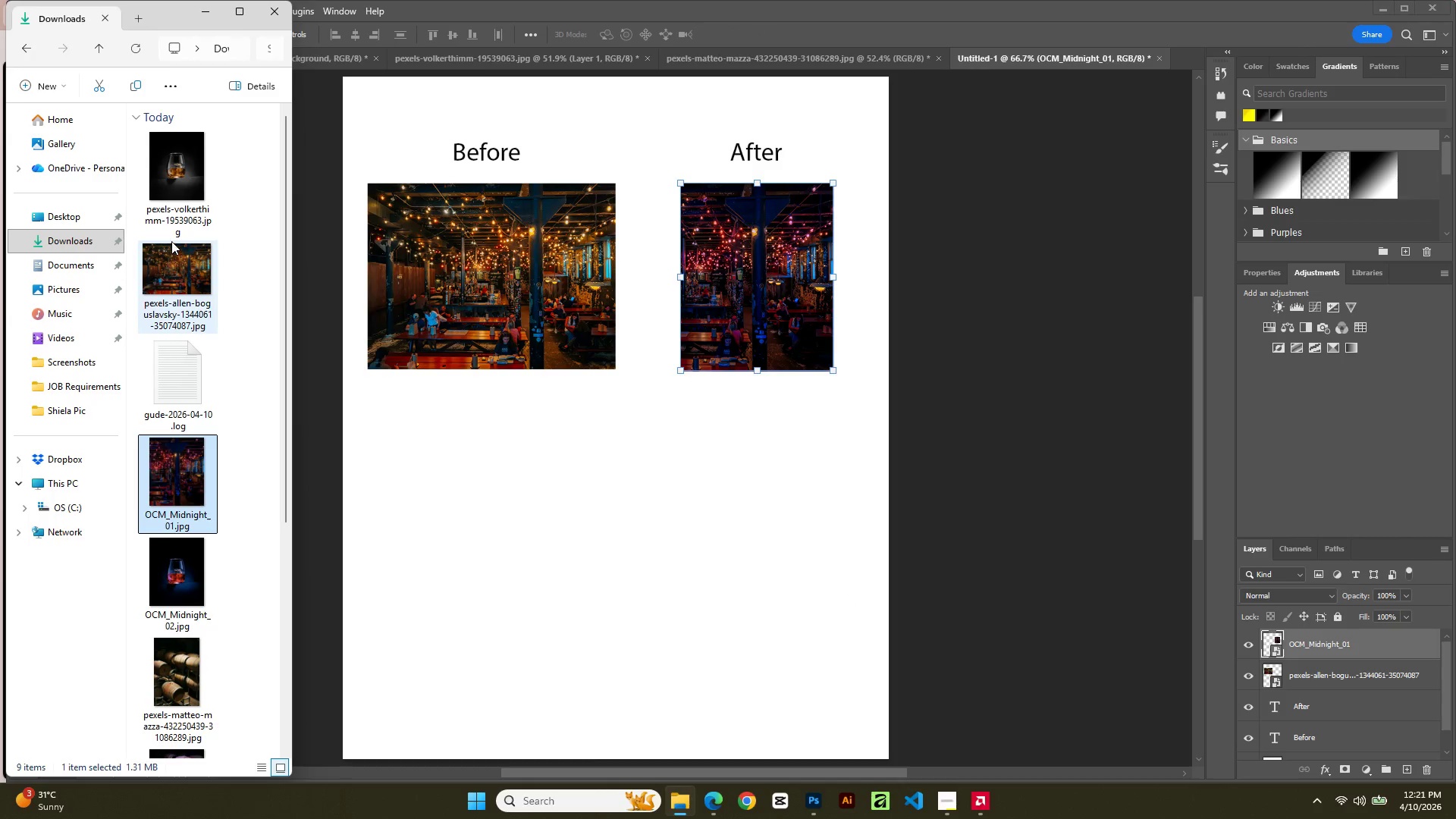 
left_click_drag(start_coordinate=[180, 176], to_coordinate=[452, 551])
 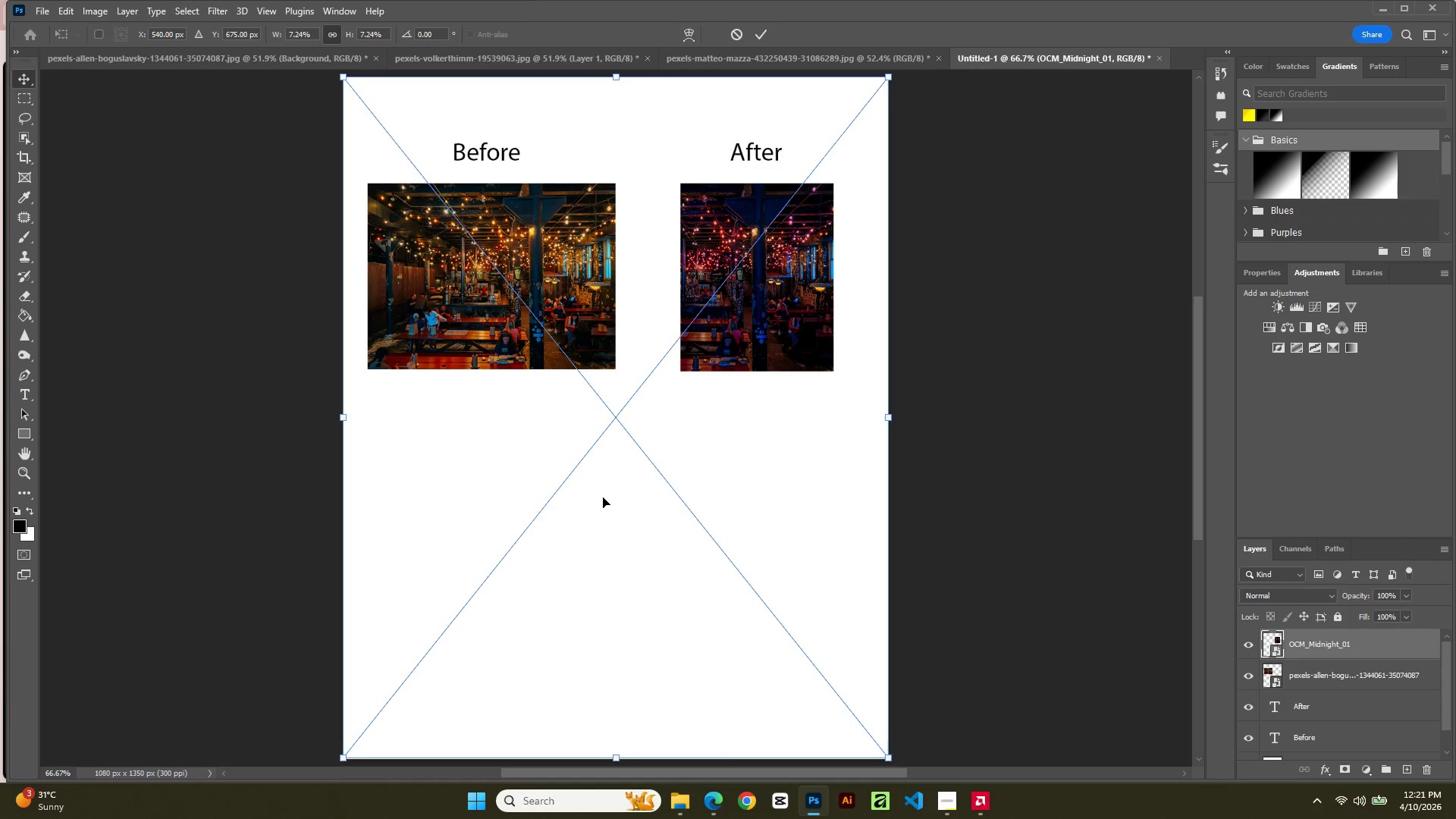 
scroll: coordinate [603, 497], scroll_direction: down, amount: 2.0
 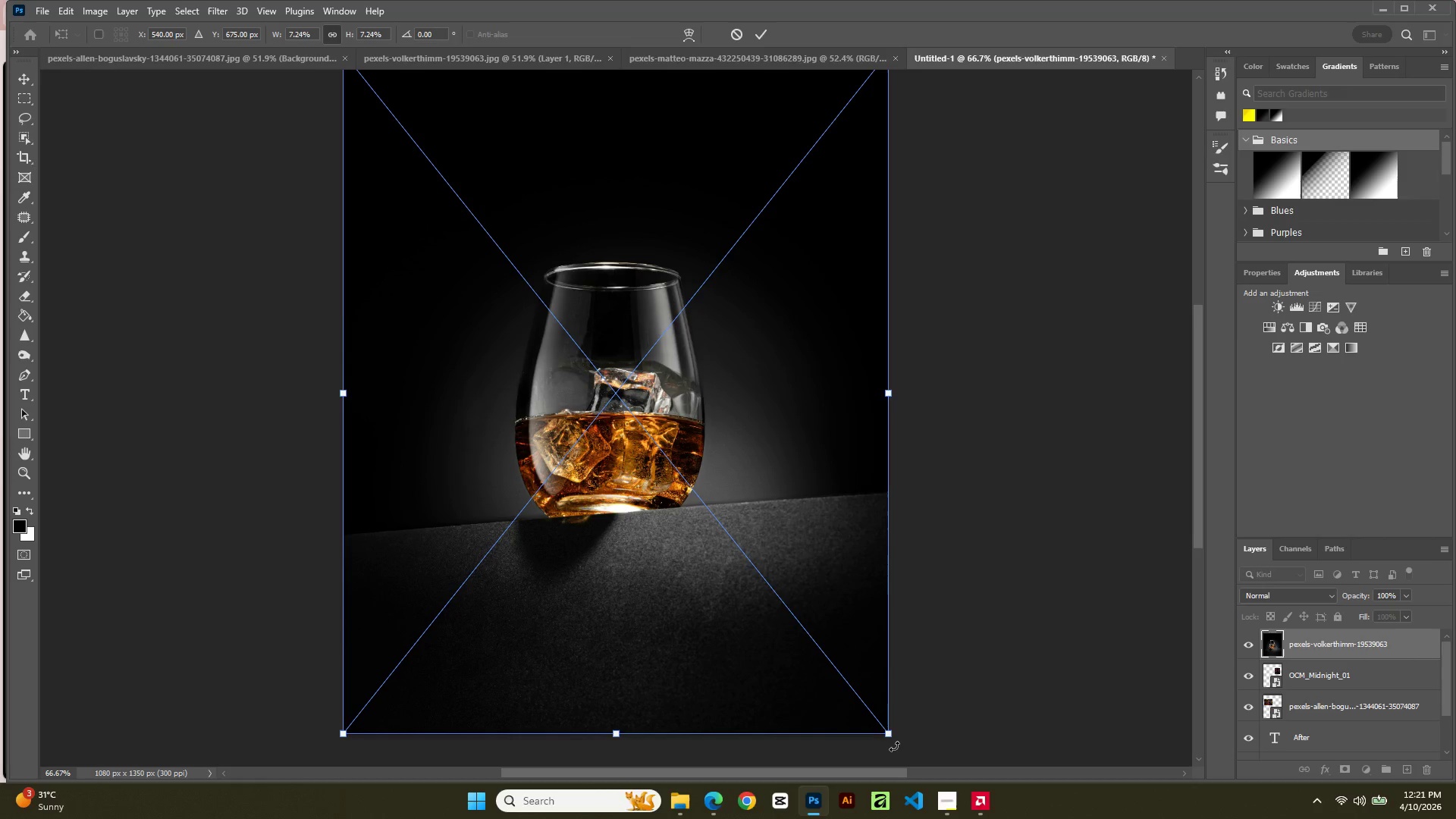 
left_click_drag(start_coordinate=[887, 736], to_coordinate=[573, 405])
 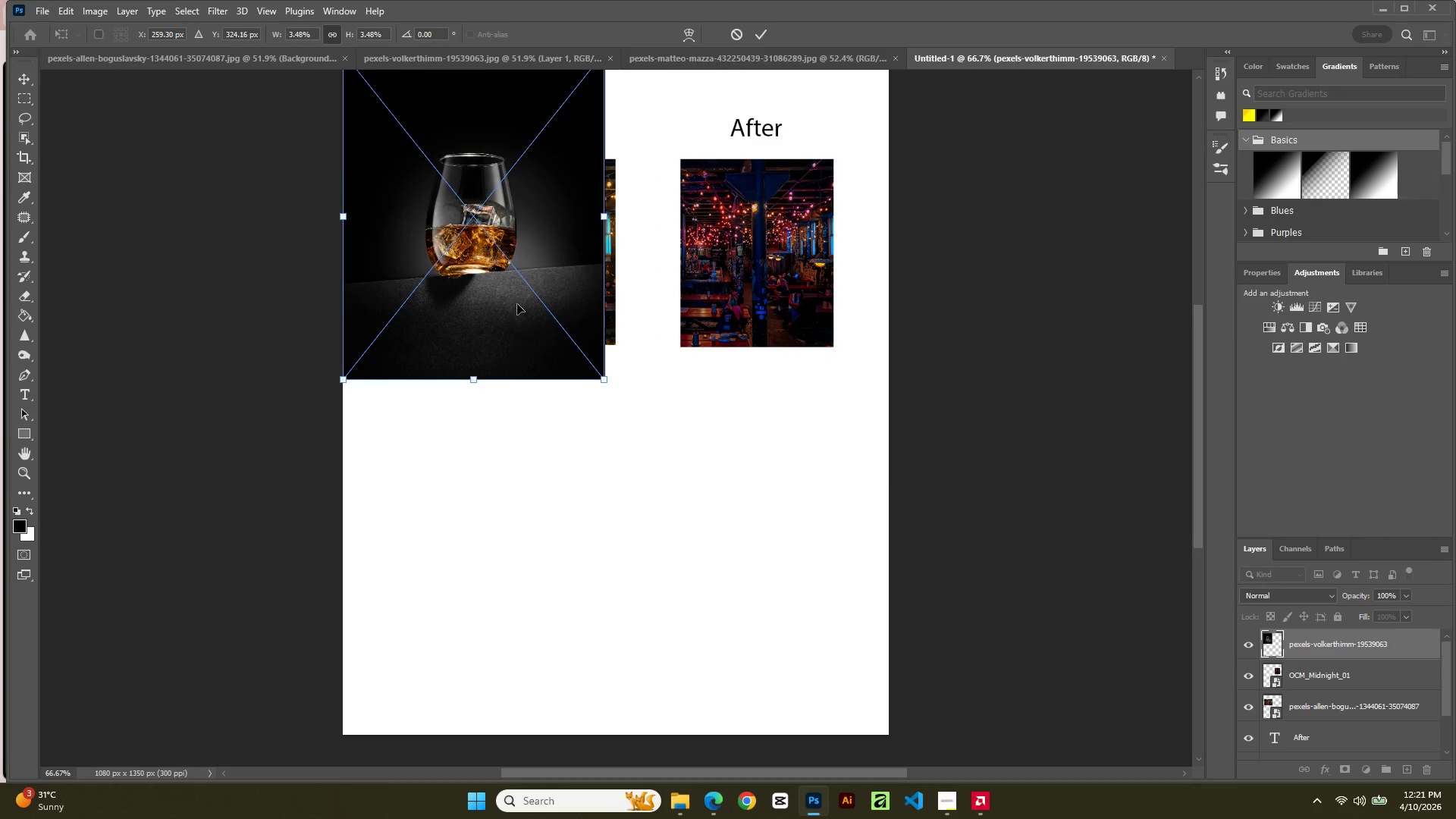 
left_click_drag(start_coordinate=[517, 304], to_coordinate=[538, 591])
 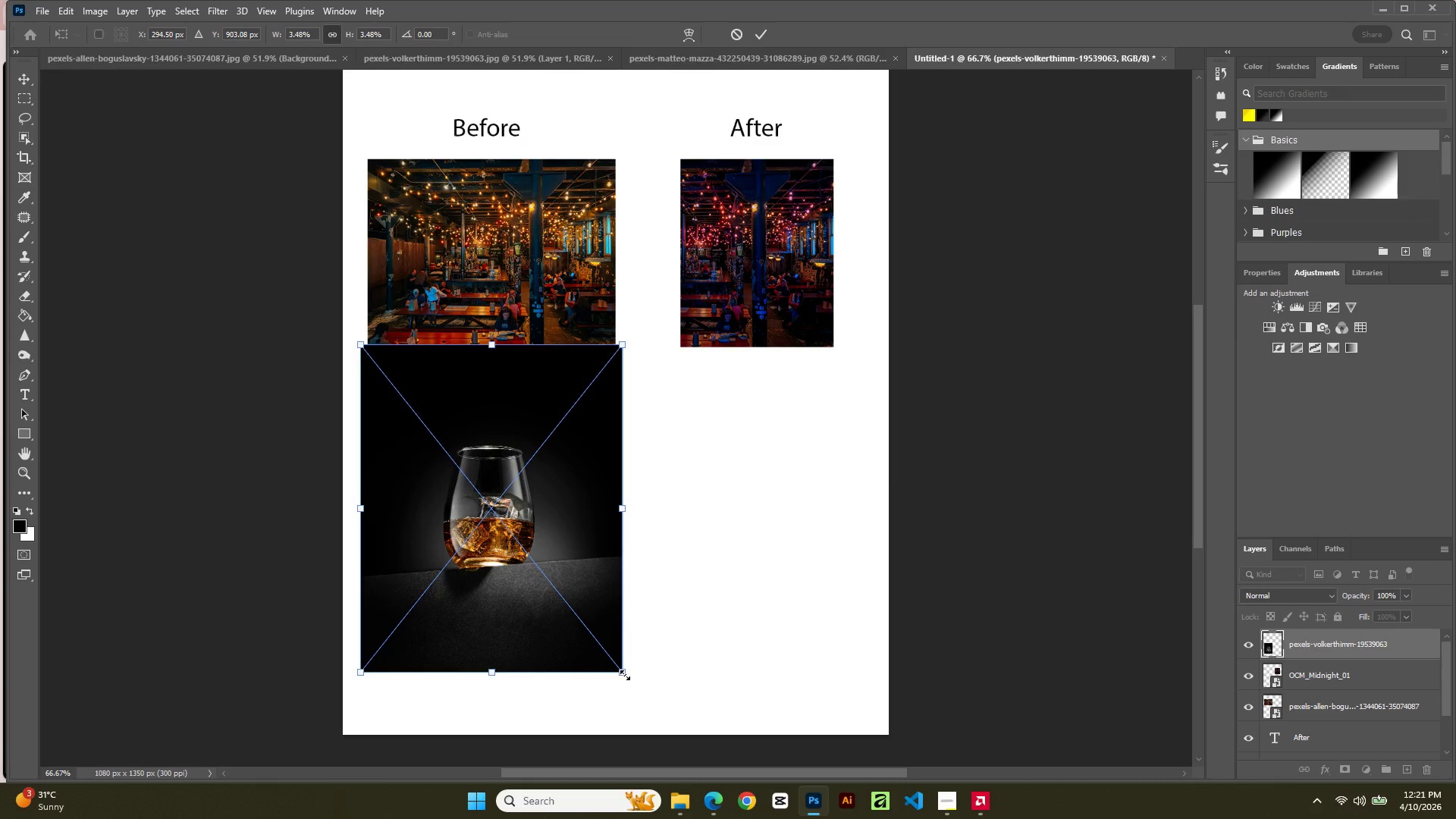 
left_click_drag(start_coordinate=[625, 675], to_coordinate=[557, 596])
 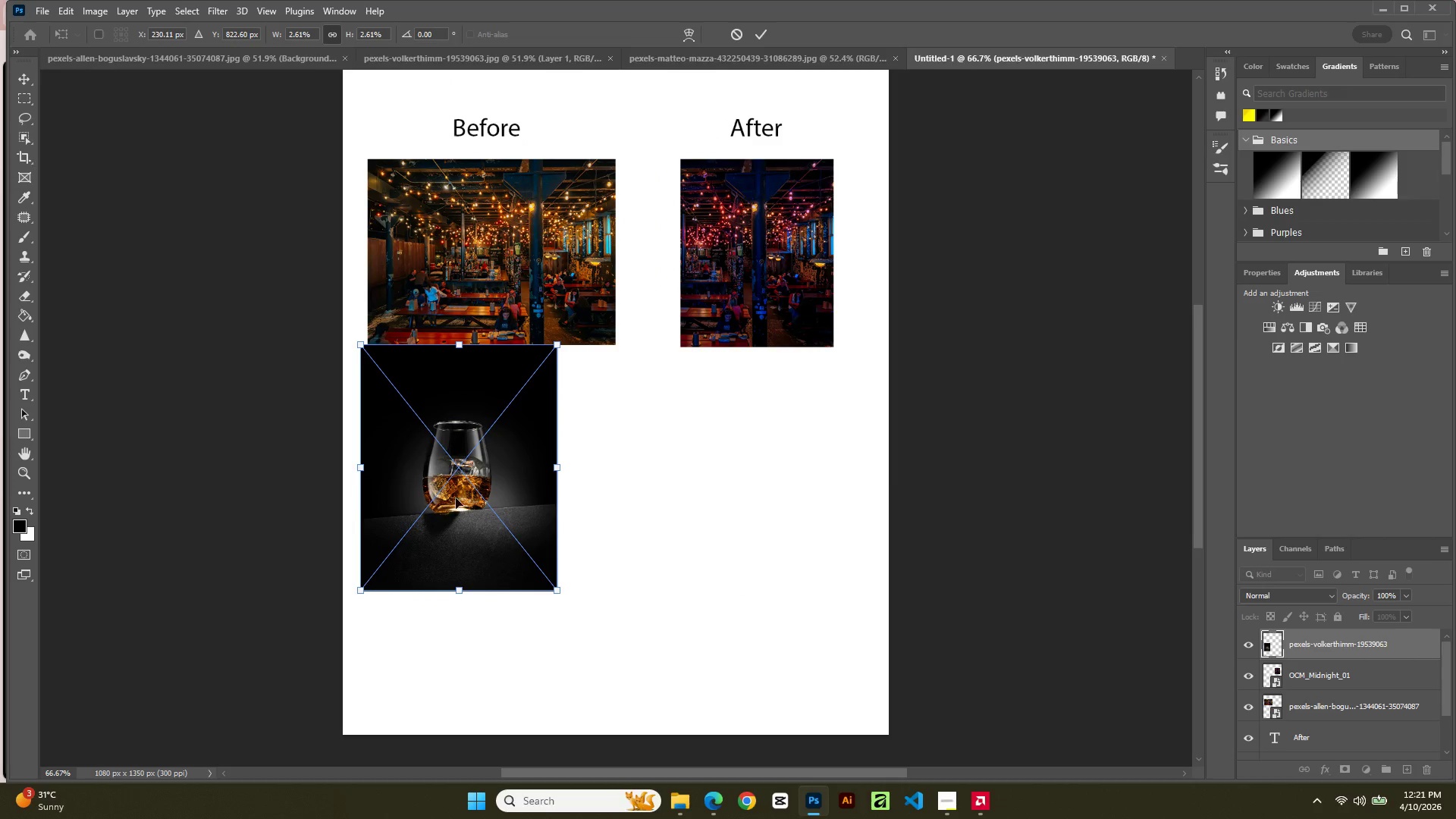 
left_click_drag(start_coordinate=[456, 498], to_coordinate=[482, 520])
 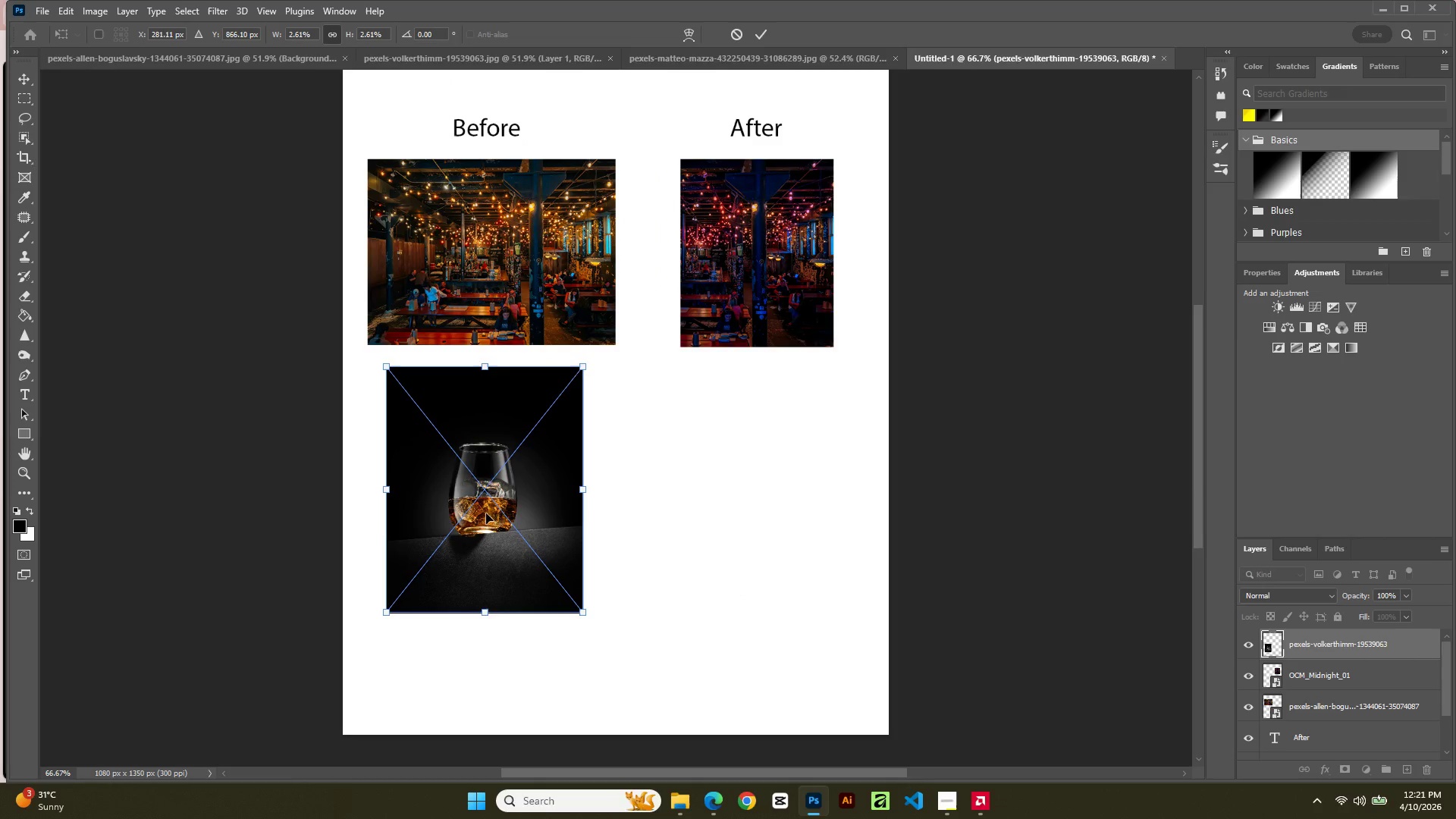 
scroll: coordinate [500, 400], scroll_direction: up, amount: 3.0
 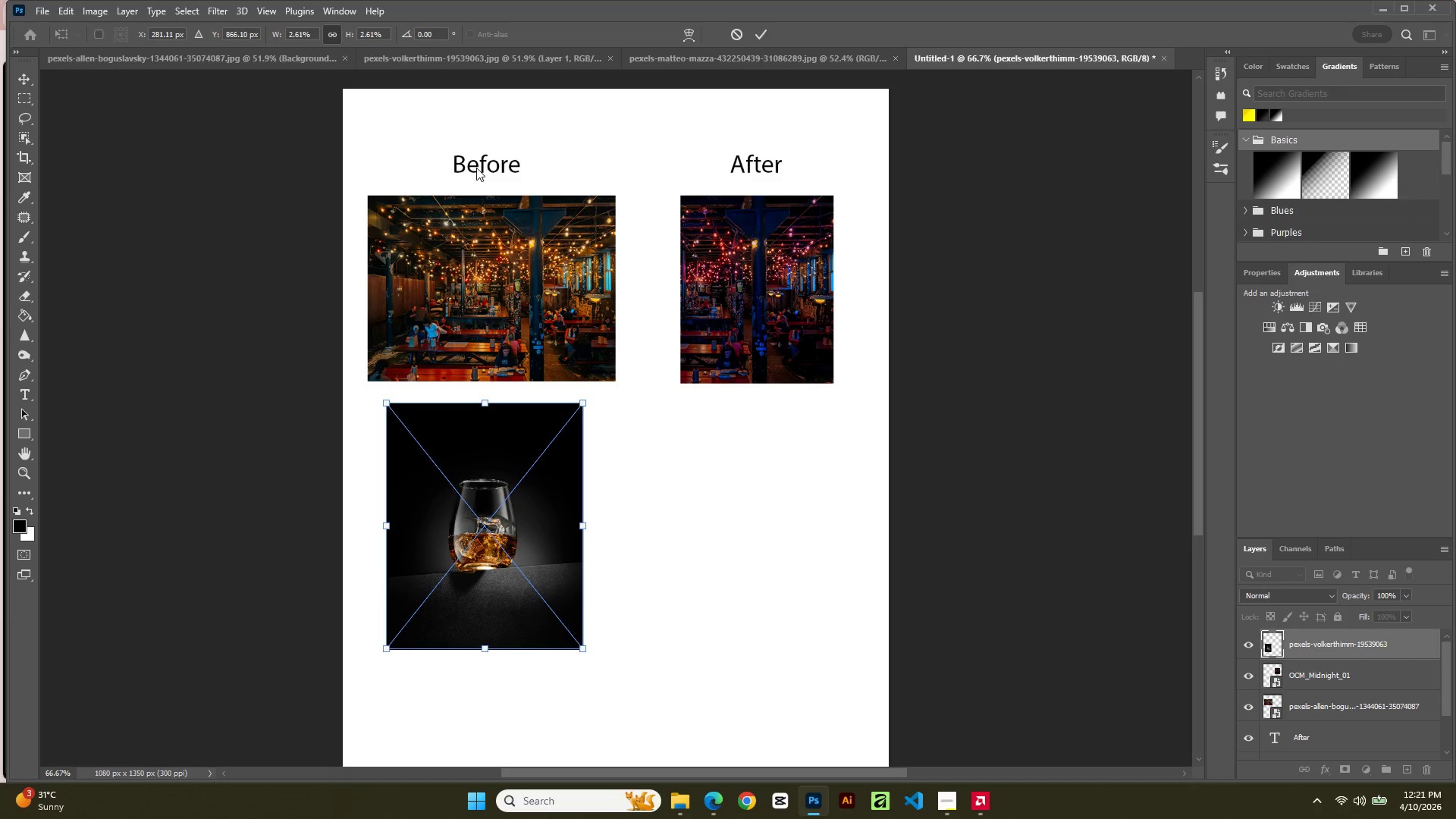 
left_click([476, 168])
 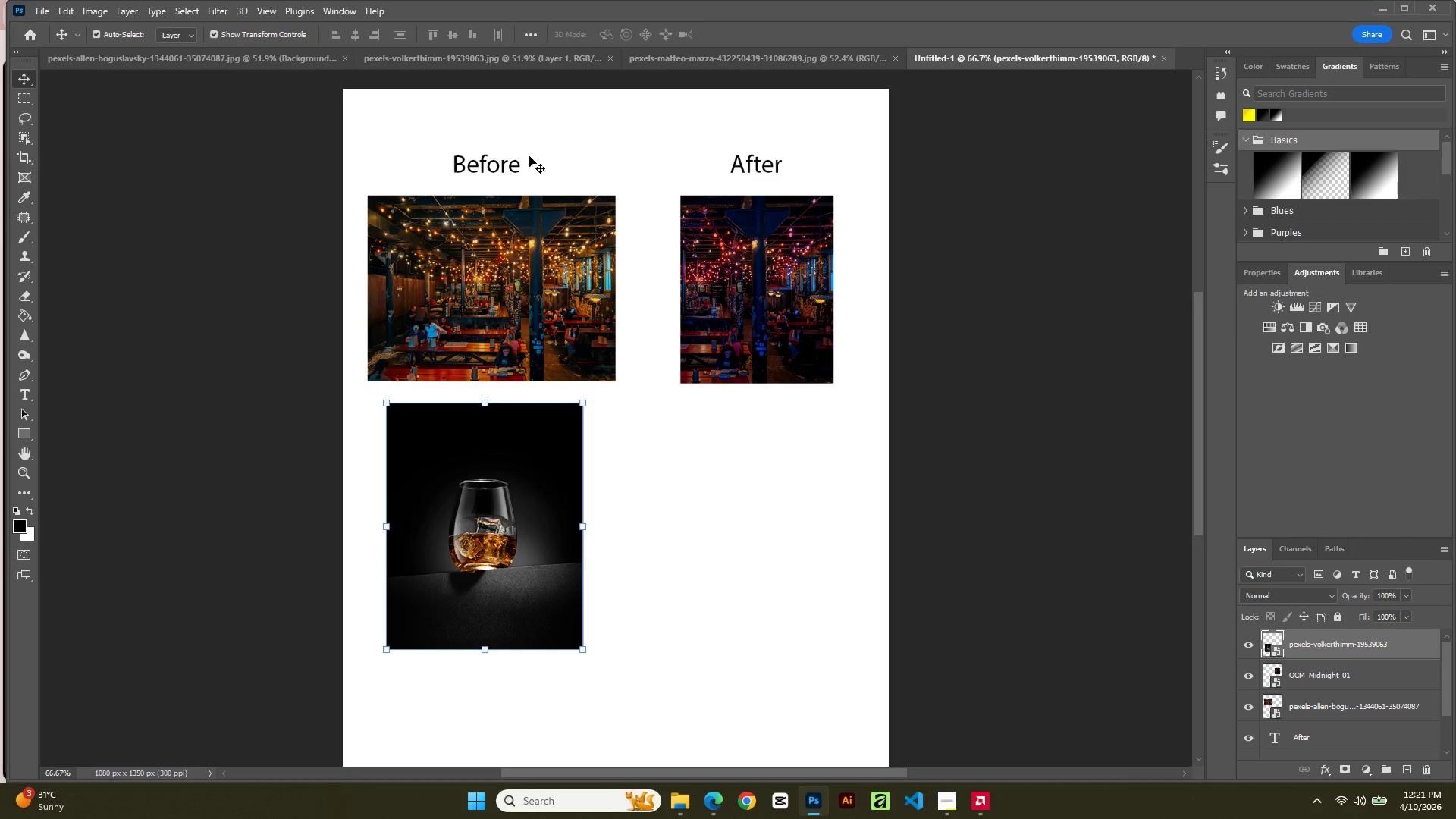 
left_click_drag(start_coordinate=[490, 165], to_coordinate=[482, 126])
 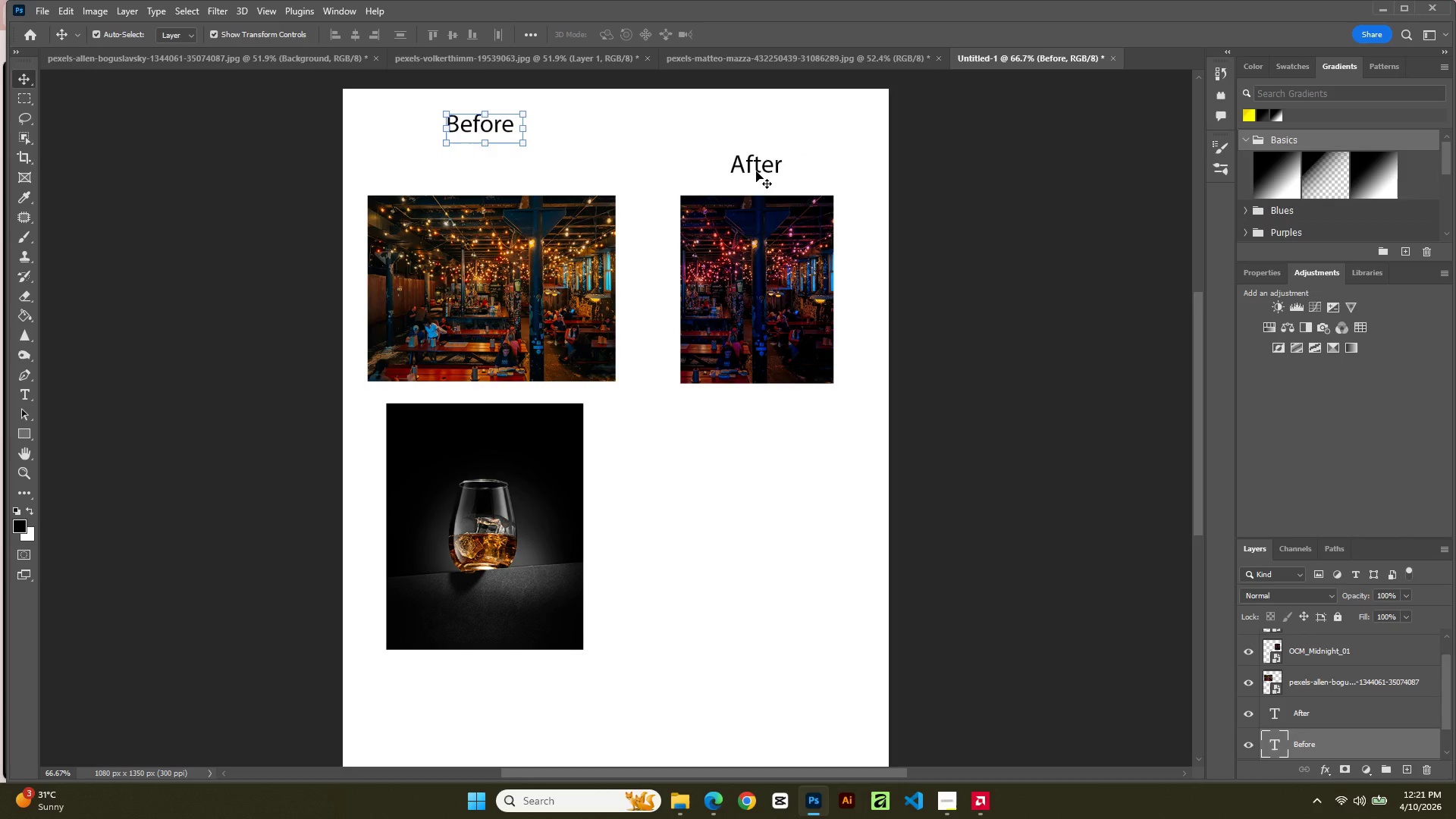 
left_click_drag(start_coordinate=[756, 171], to_coordinate=[755, 130])
 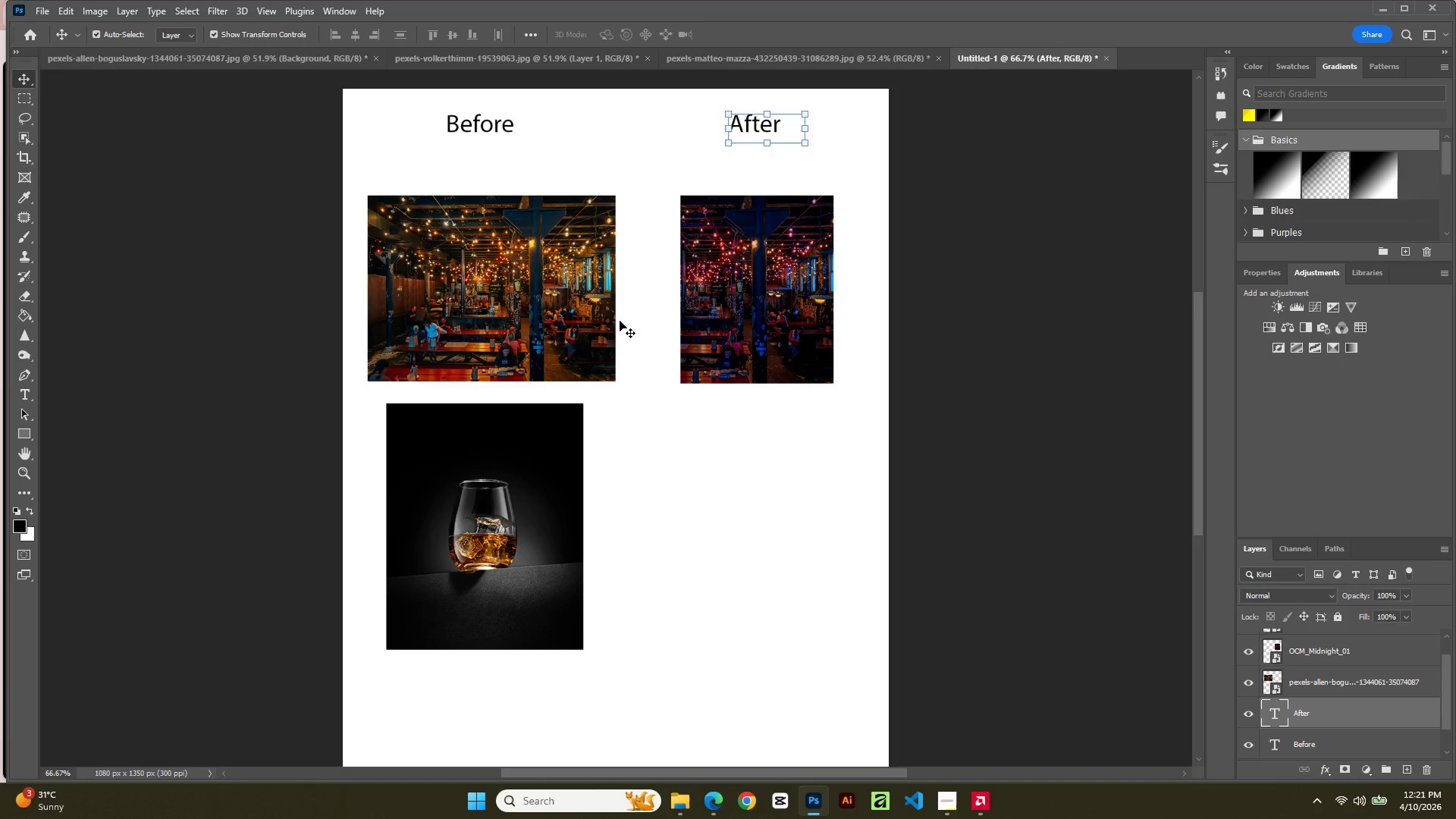 
left_click([720, 570])
 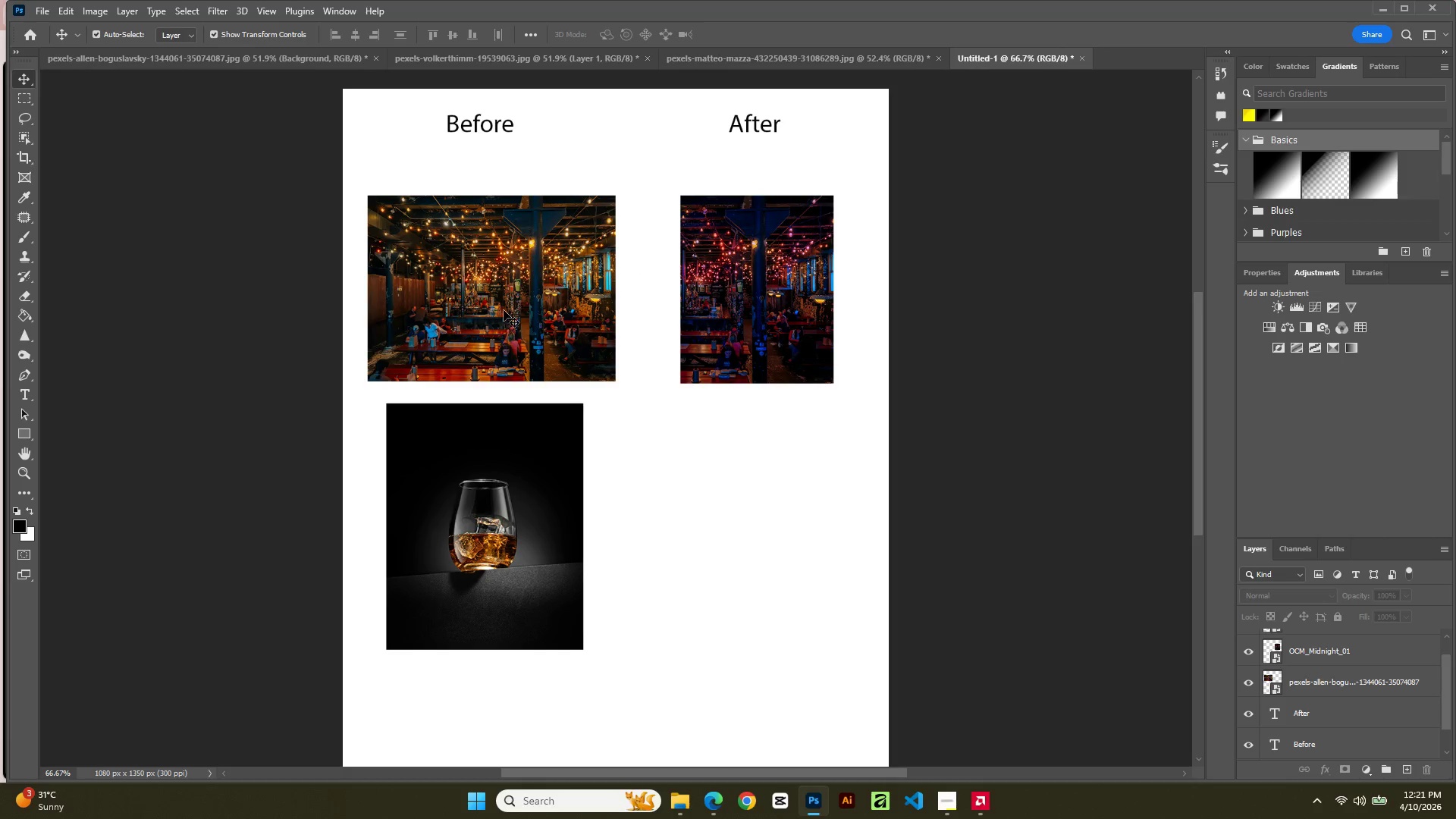 
left_click([502, 307])
 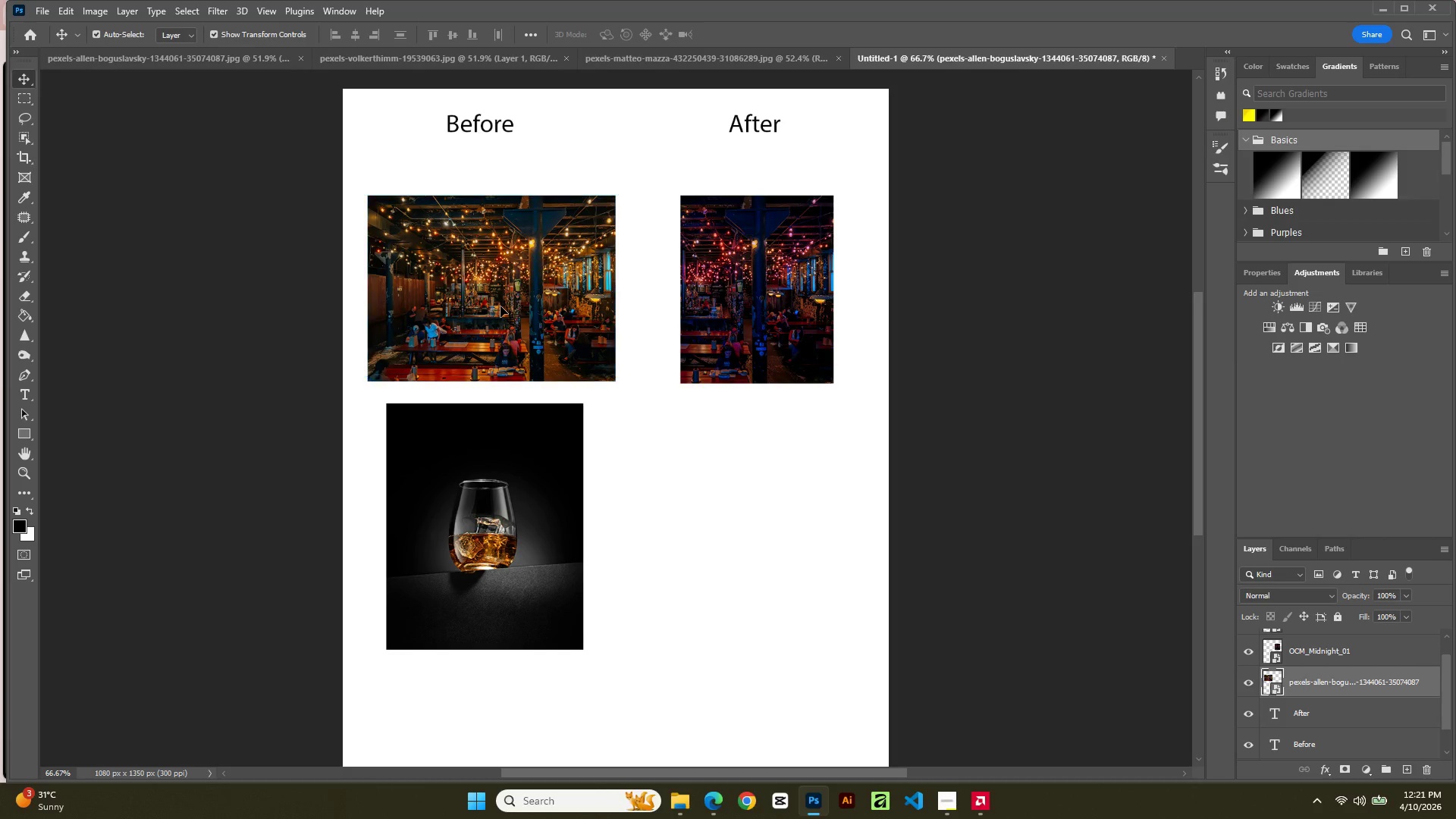 
left_click_drag(start_coordinate=[500, 306], to_coordinate=[506, 276])
 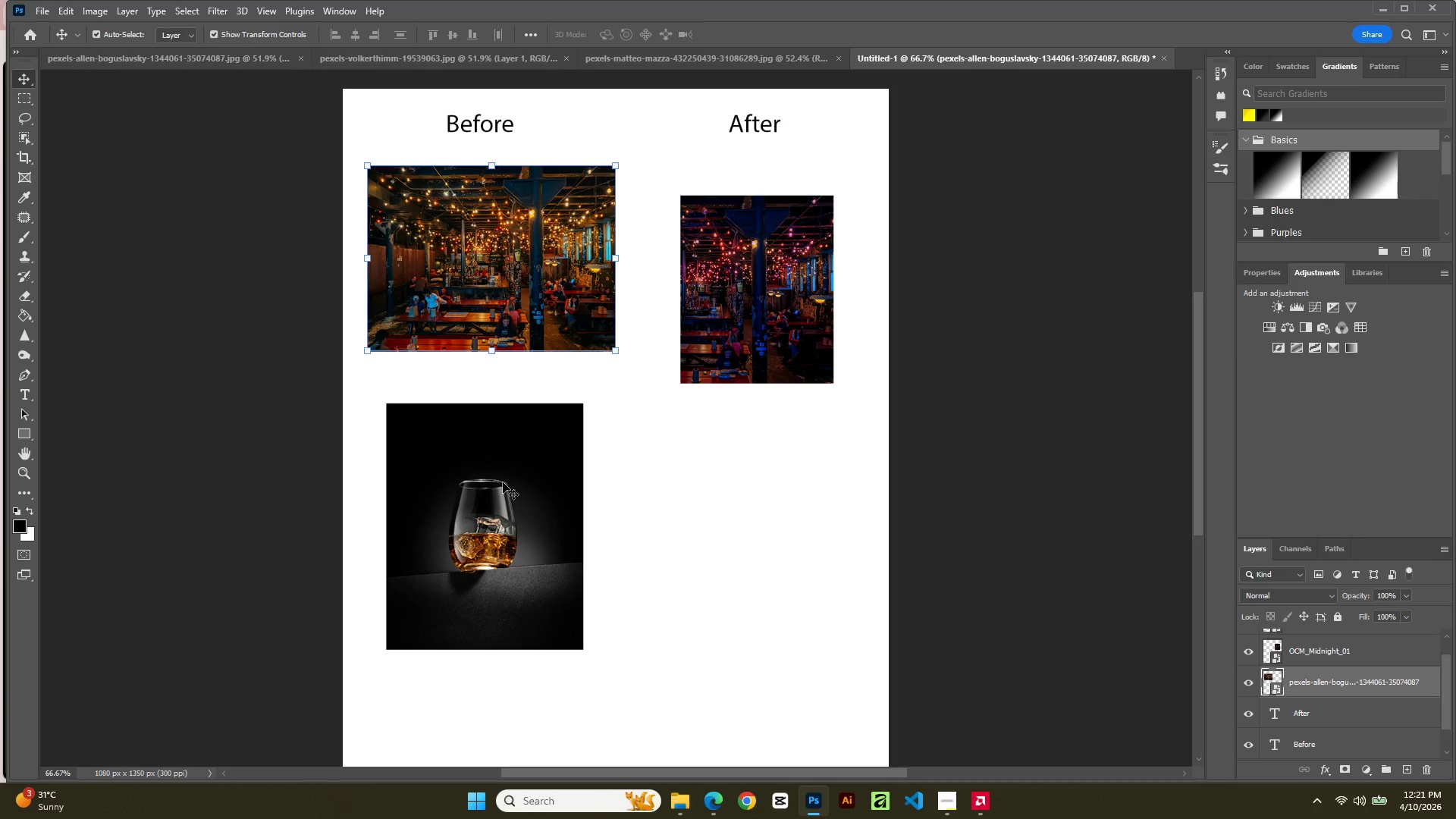 
left_click([503, 482])
 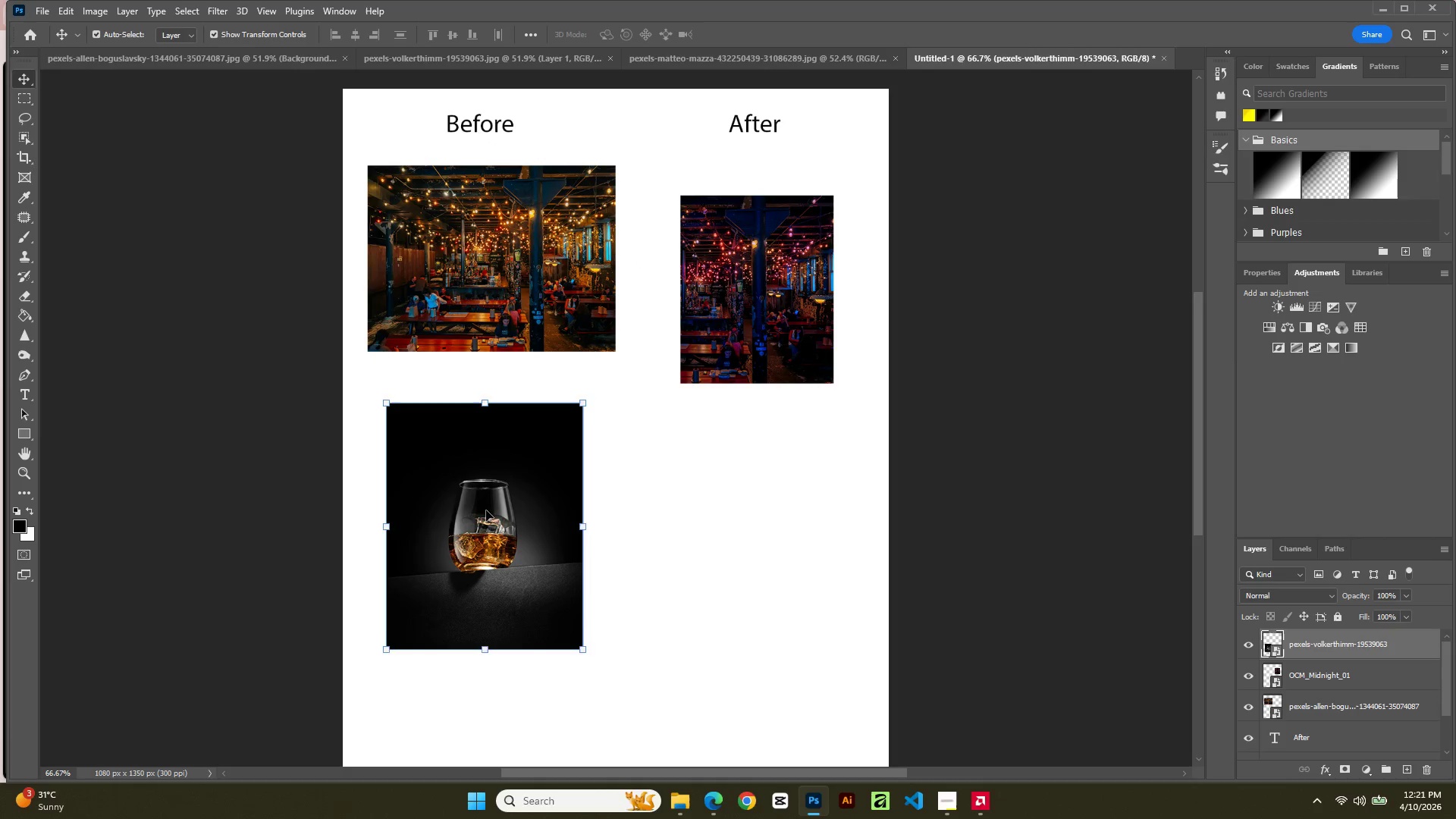 
left_click_drag(start_coordinate=[486, 510], to_coordinate=[488, 479])
 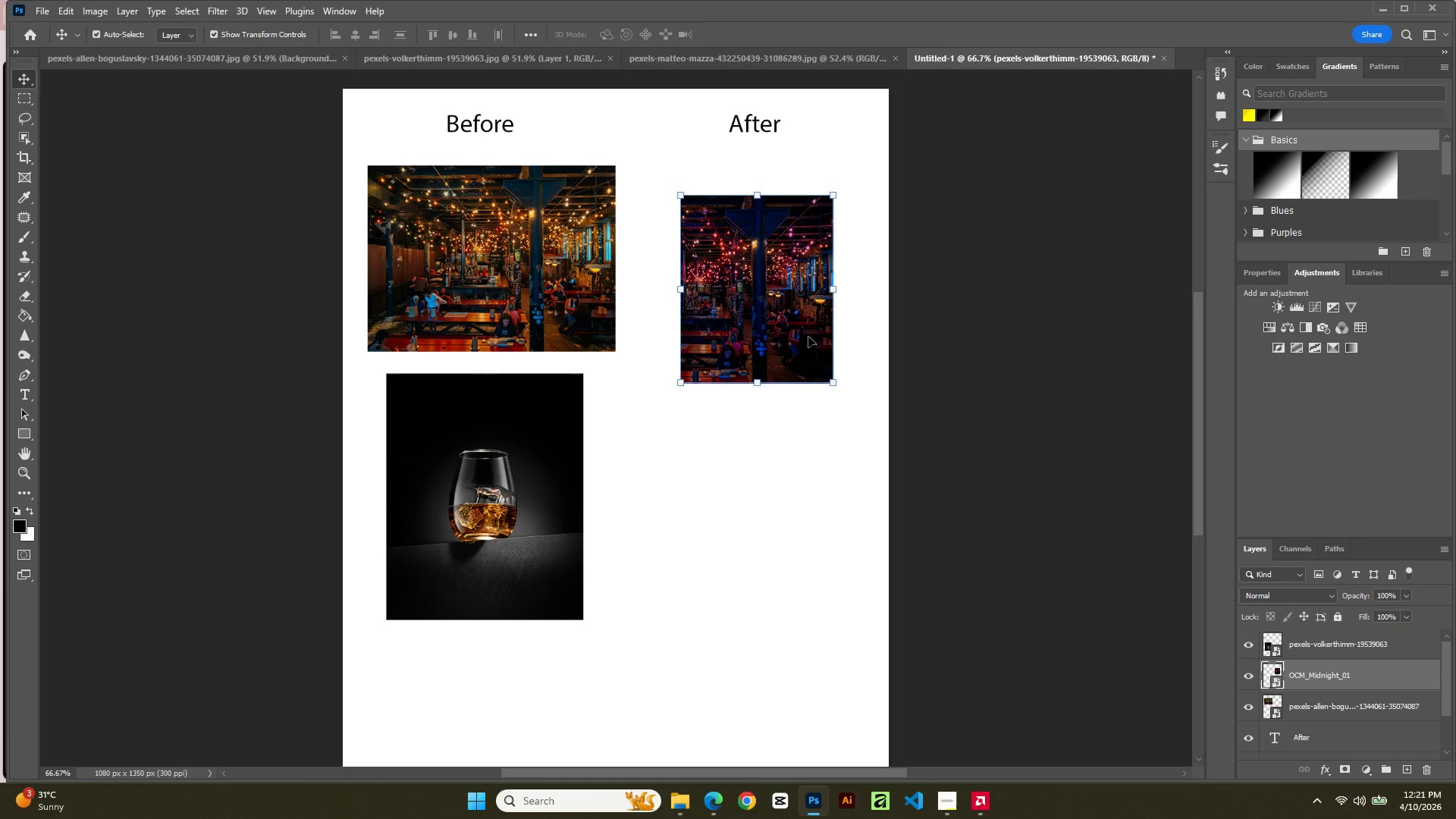 
left_click_drag(start_coordinate=[773, 340], to_coordinate=[774, 309])
 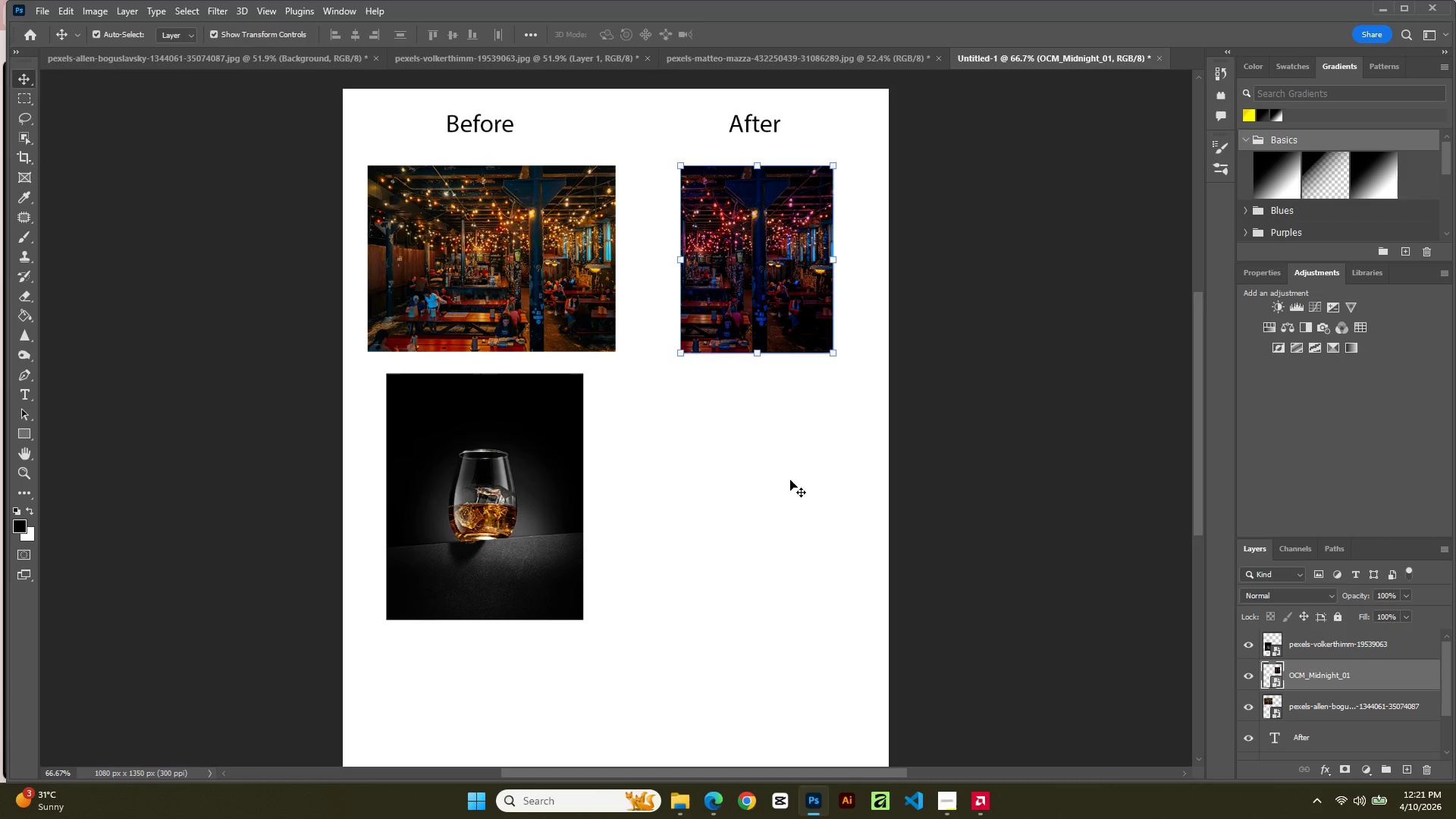 
left_click([790, 481])
 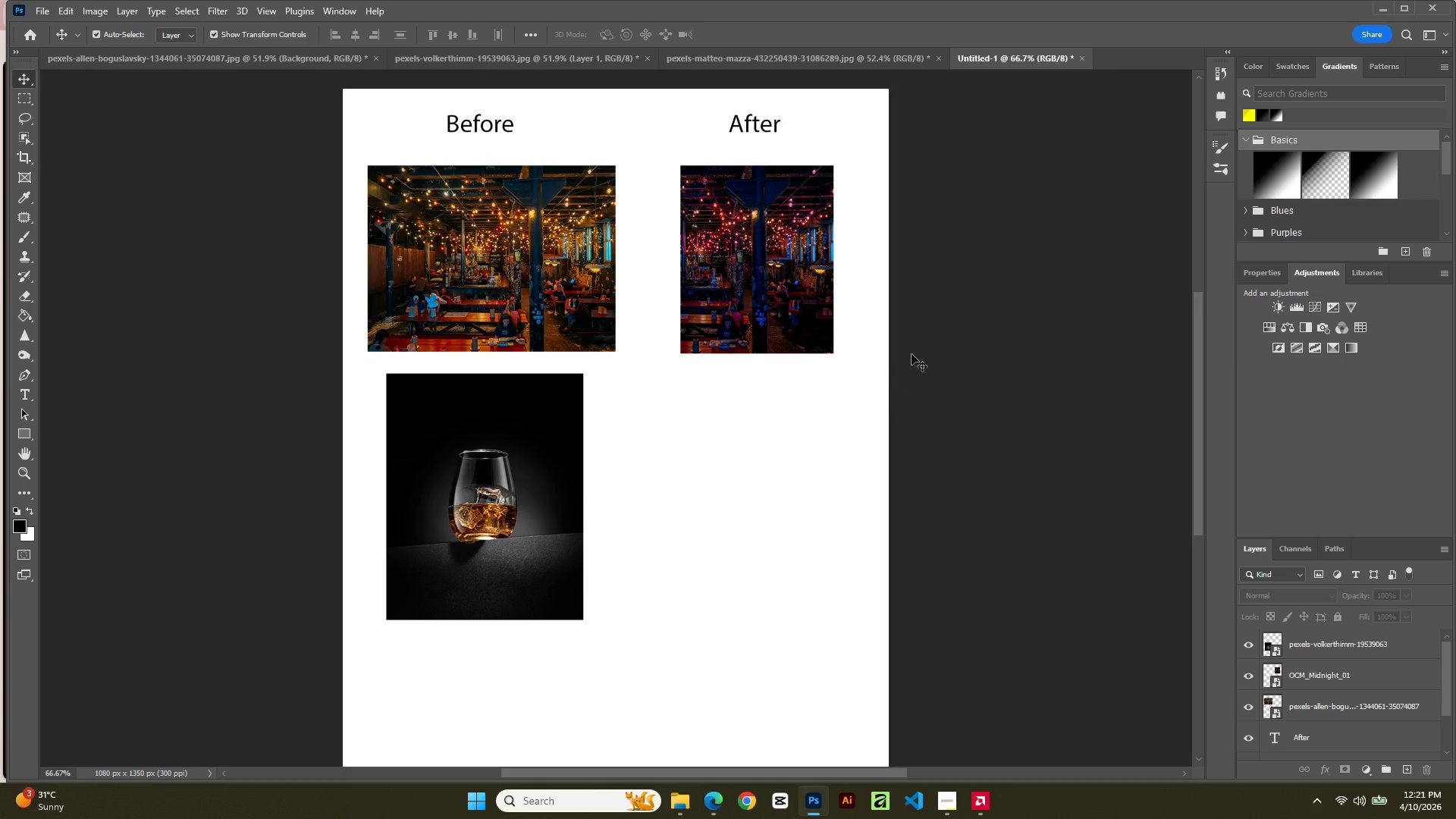 
left_click([771, 264])
 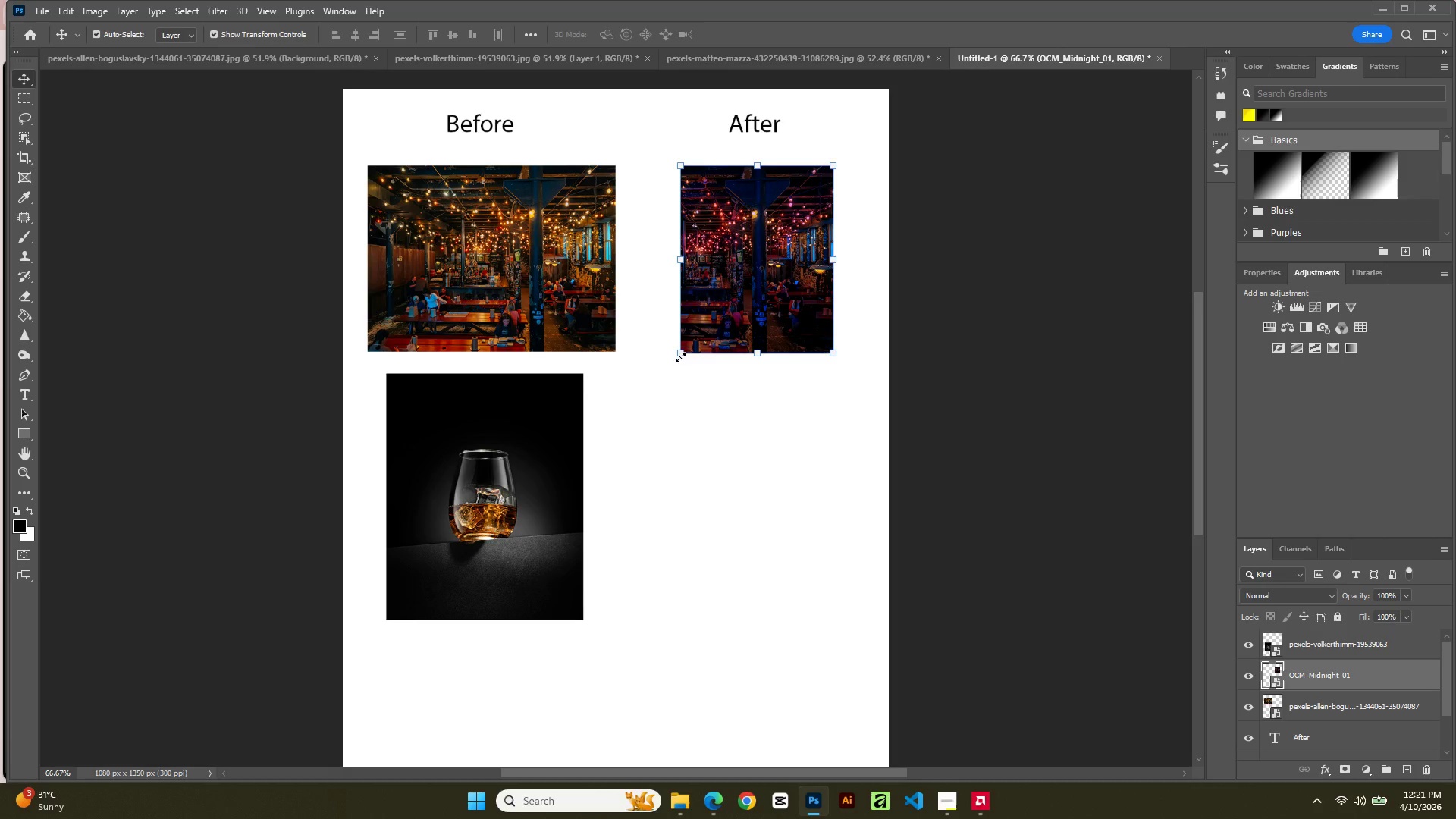 
scroll: coordinate [677, 367], scroll_direction: down, amount: 1.0
 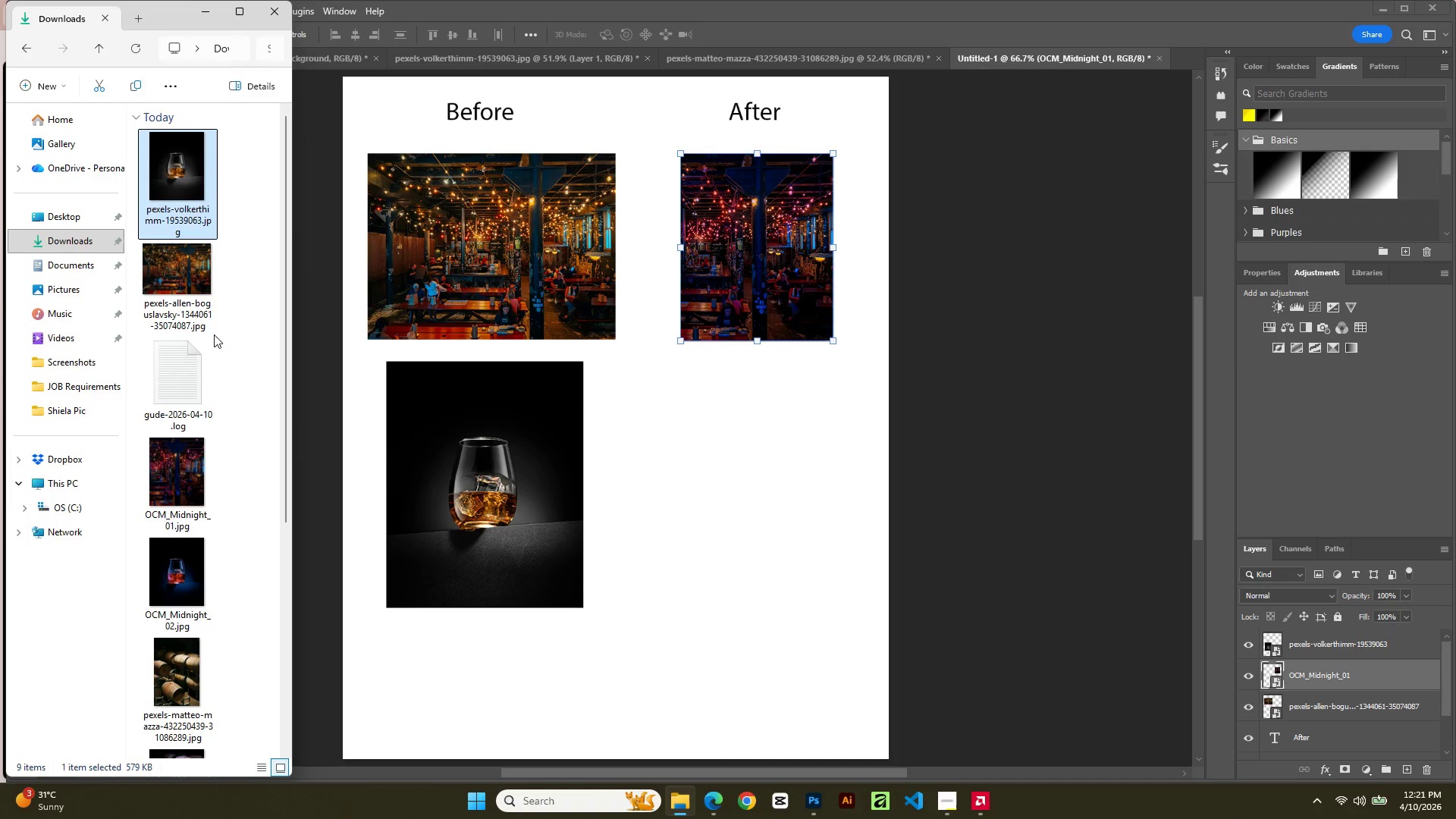 
scroll: coordinate [181, 258], scroll_direction: up, amount: 5.0
 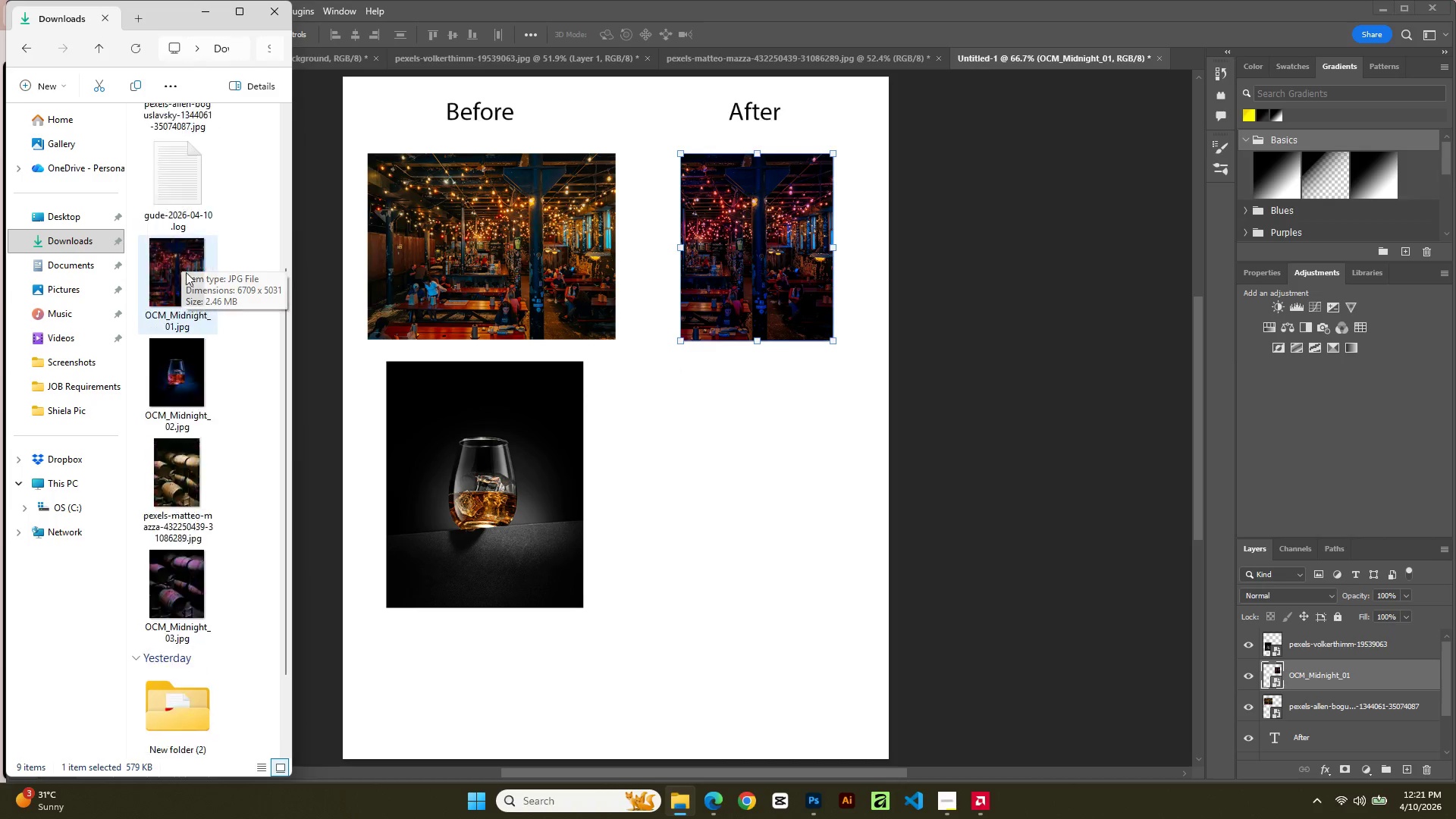 
scroll: coordinate [194, 348], scroll_direction: down, amount: 3.0
 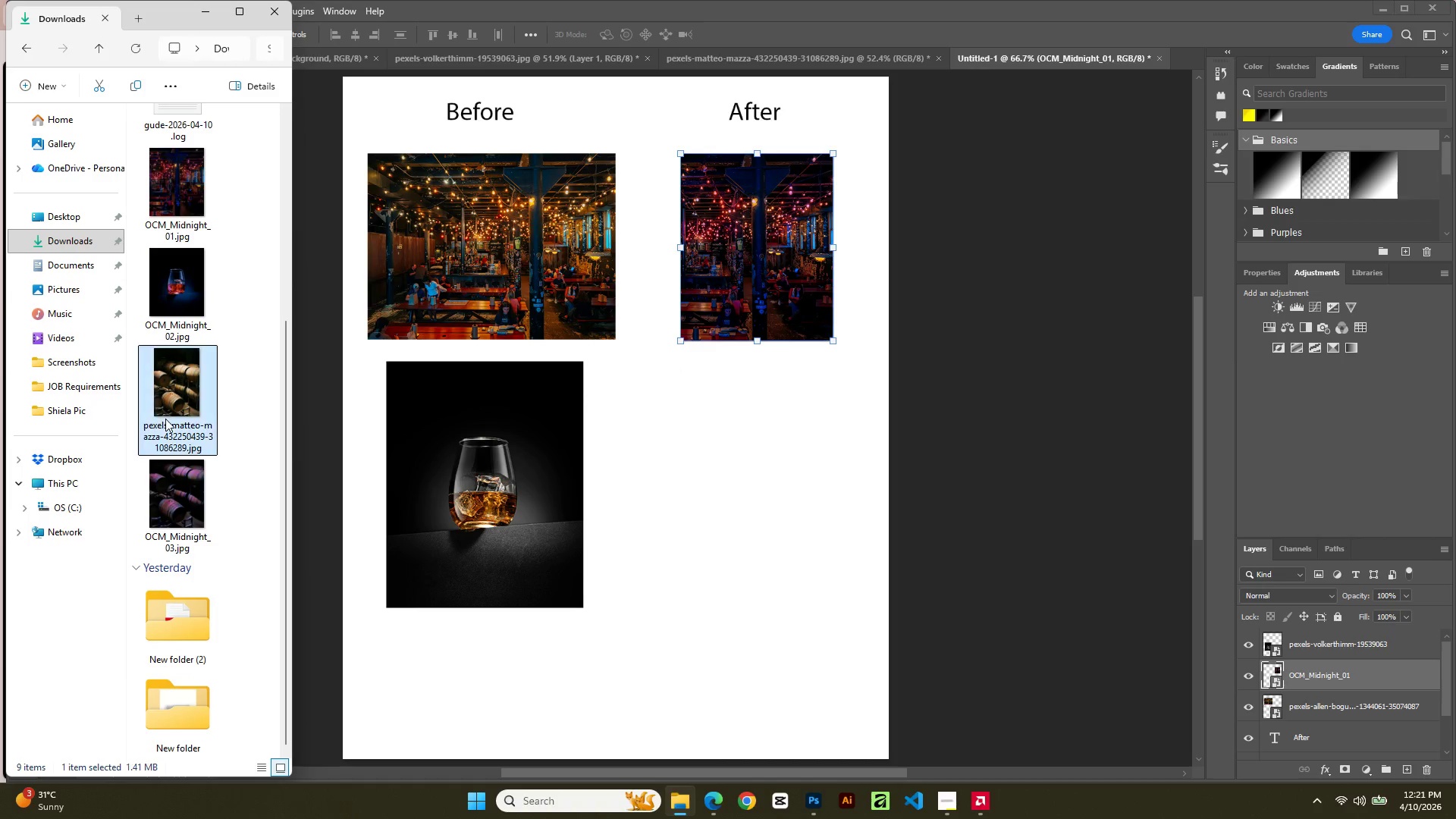 
left_click_drag(start_coordinate=[185, 384], to_coordinate=[759, 579])
 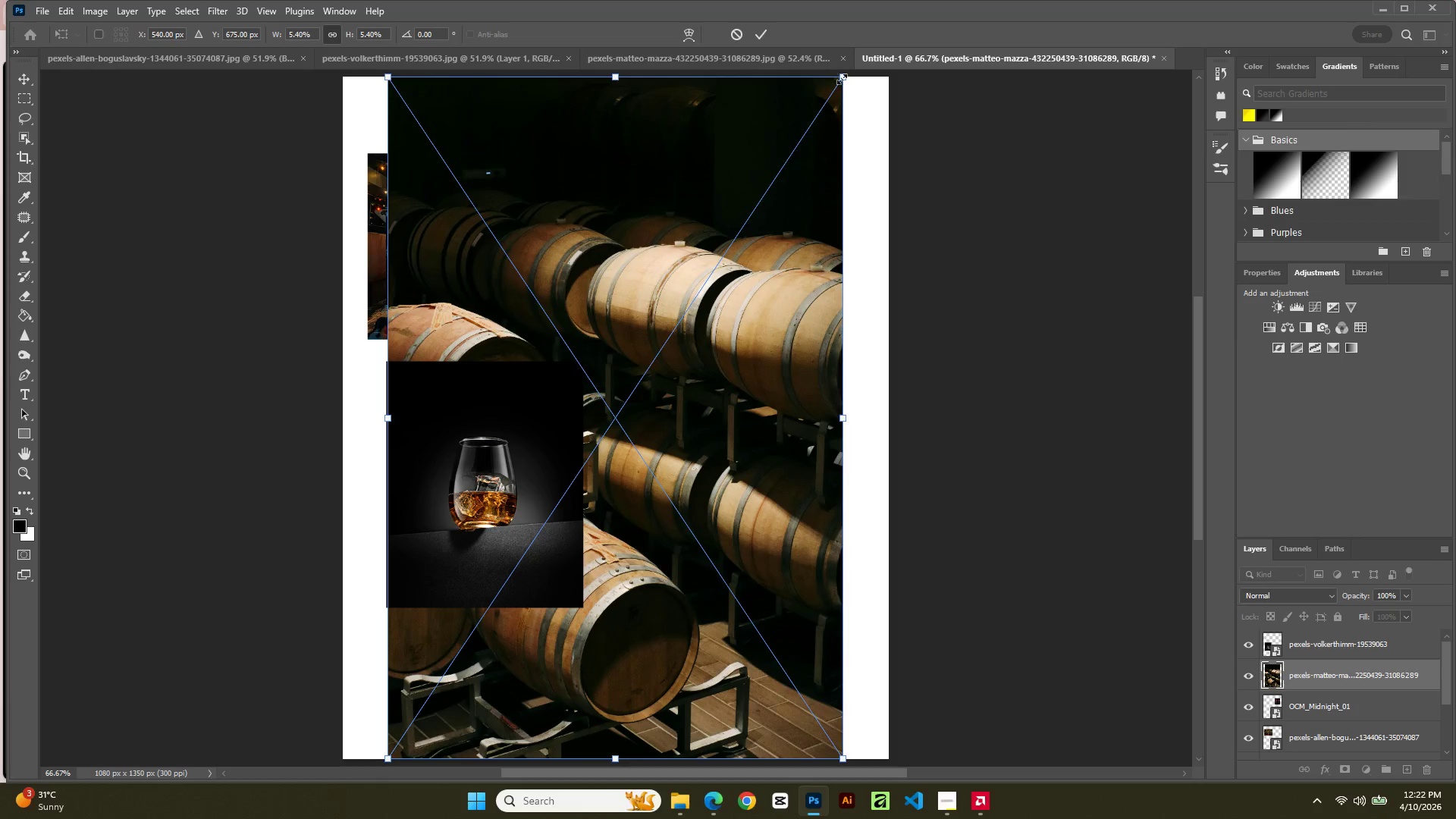 
hold_key(key=ShiftLeft, duration=4.55)
left_click_drag(start_coordinate=[843, 77], to_coordinate=[541, 582])
 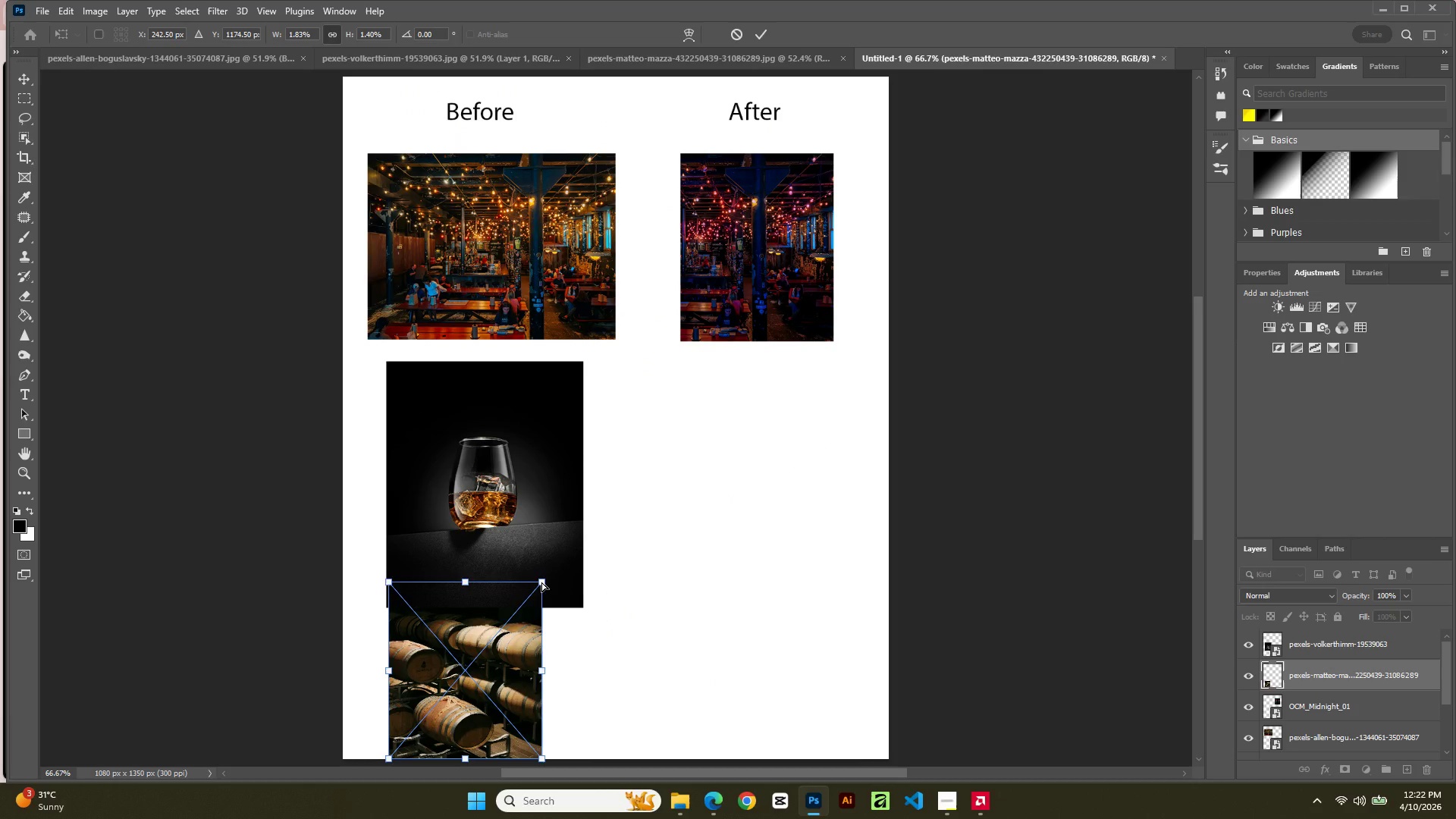 
hold_key(key=ControlLeft, duration=1.89)
hold_key(key=ShiftLeft, duration=1.66)
left_click([541, 578])
 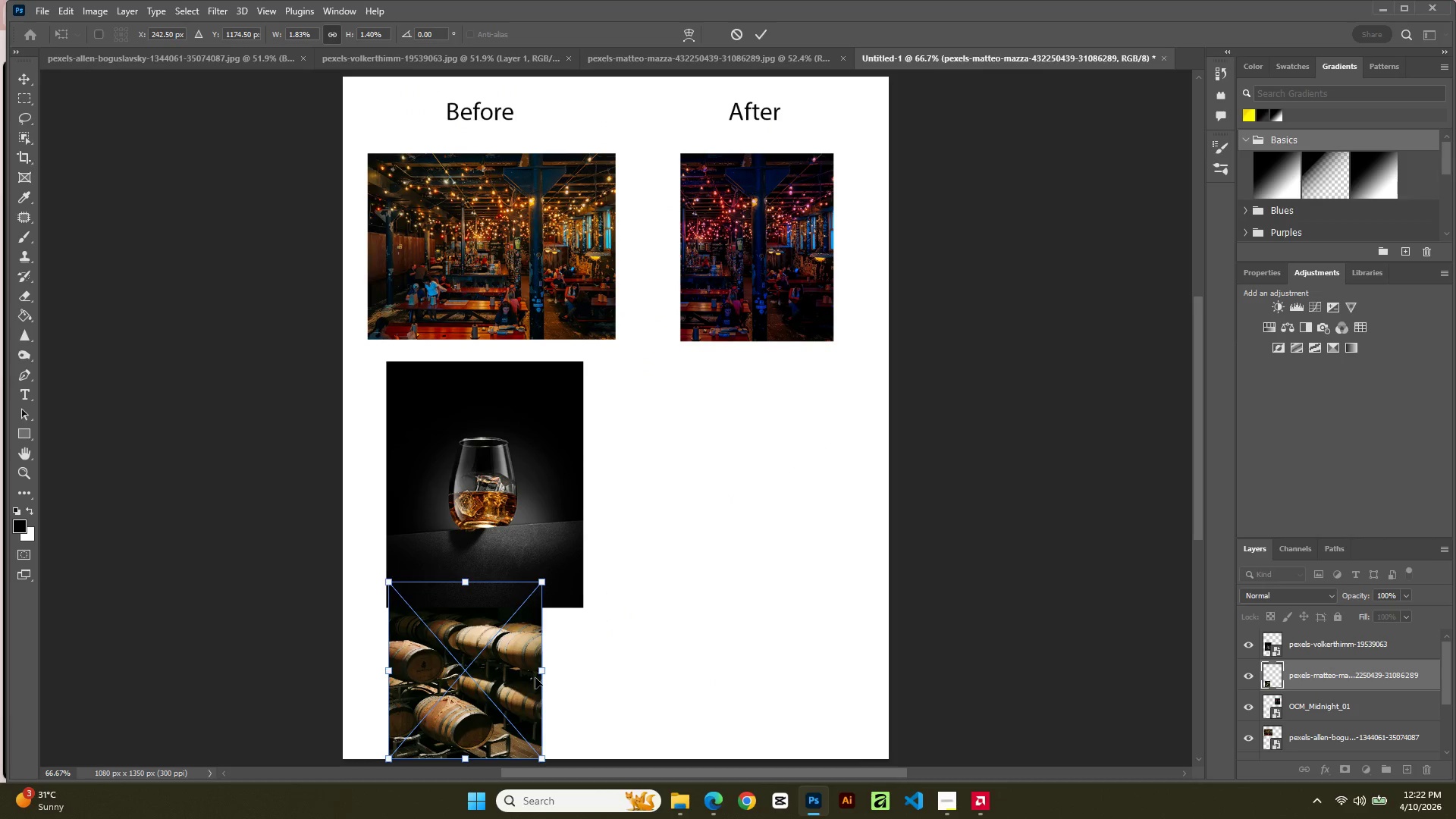 
hold_key(key=AltLeft, duration=6.36)
 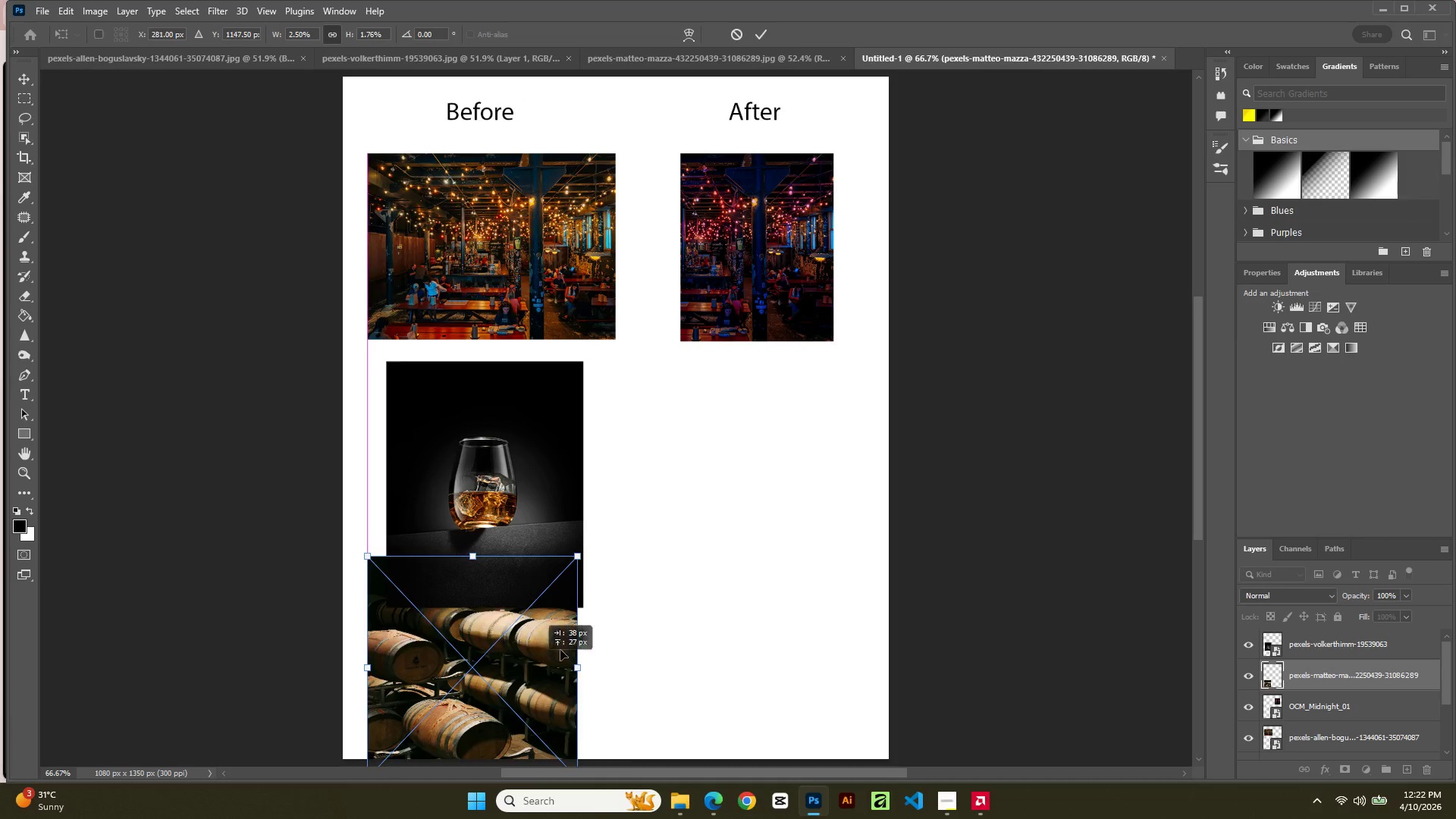 
hold_key(key=ShiftLeft, duration=6.17)
 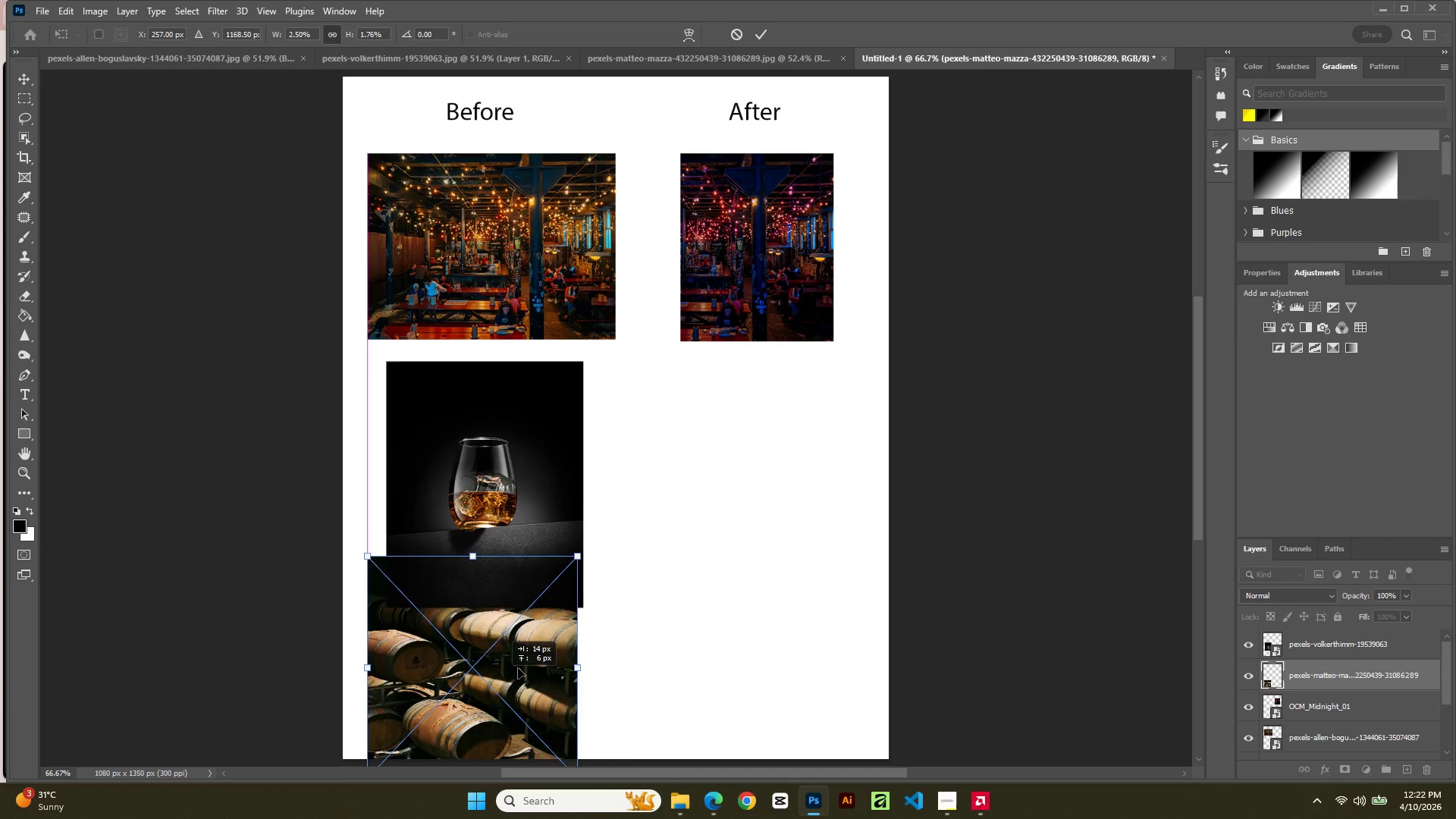 
hold_key(key=ControlLeft, duration=1.0)
 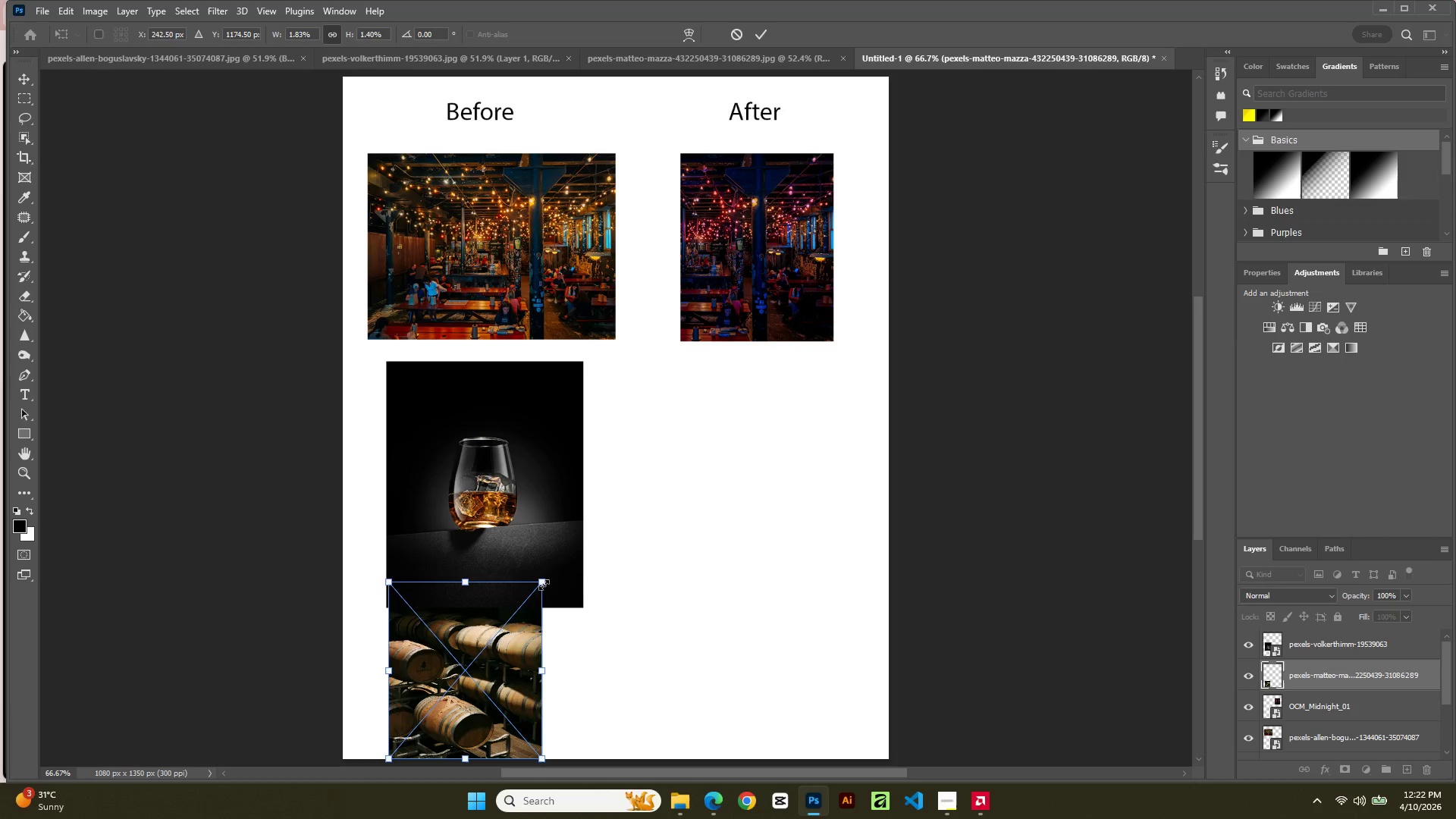 
left_click_drag(start_coordinate=[544, 585], to_coordinate=[572, 562])
 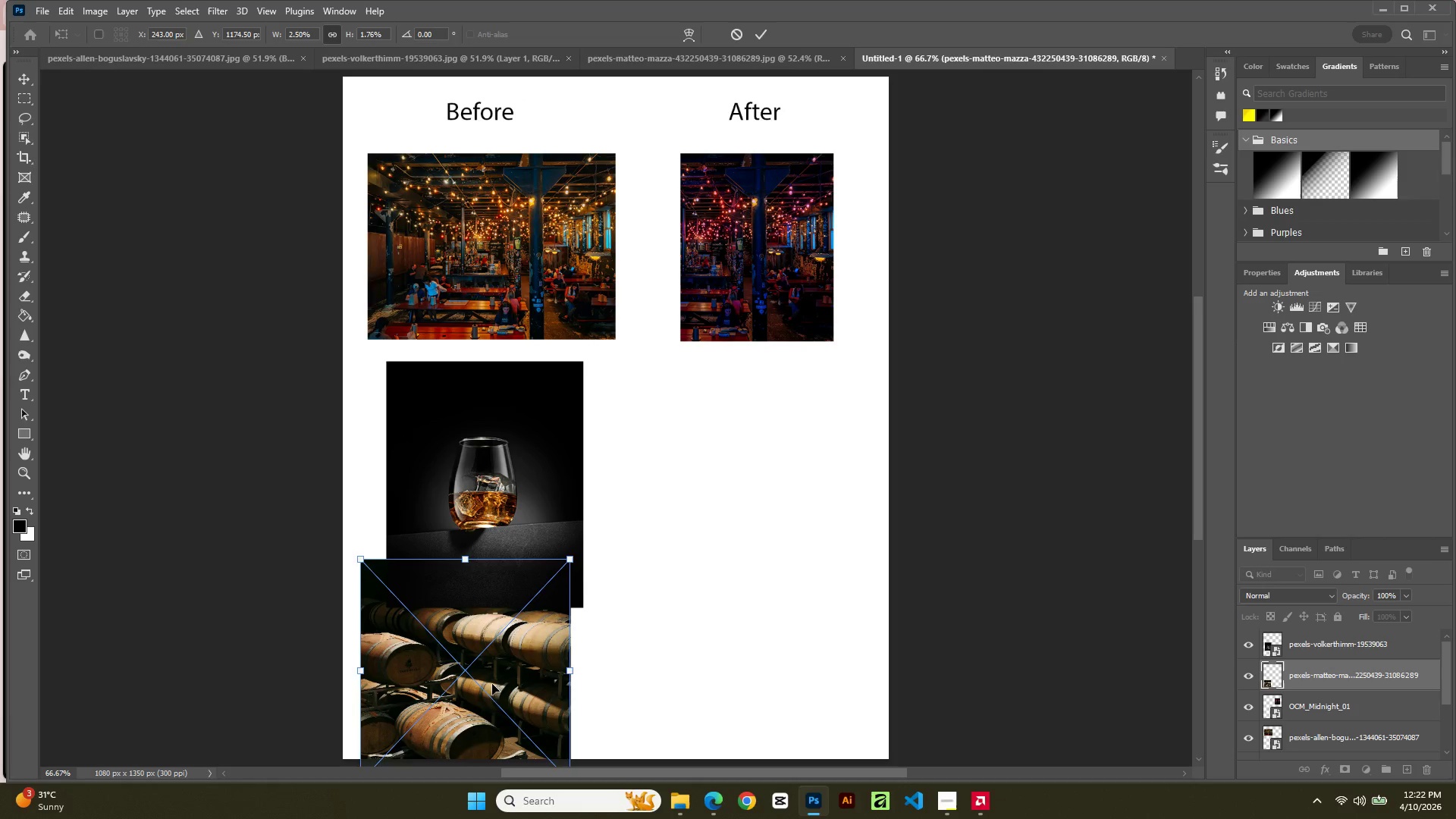 
left_click_drag(start_coordinate=[492, 684], to_coordinate=[753, 584])
 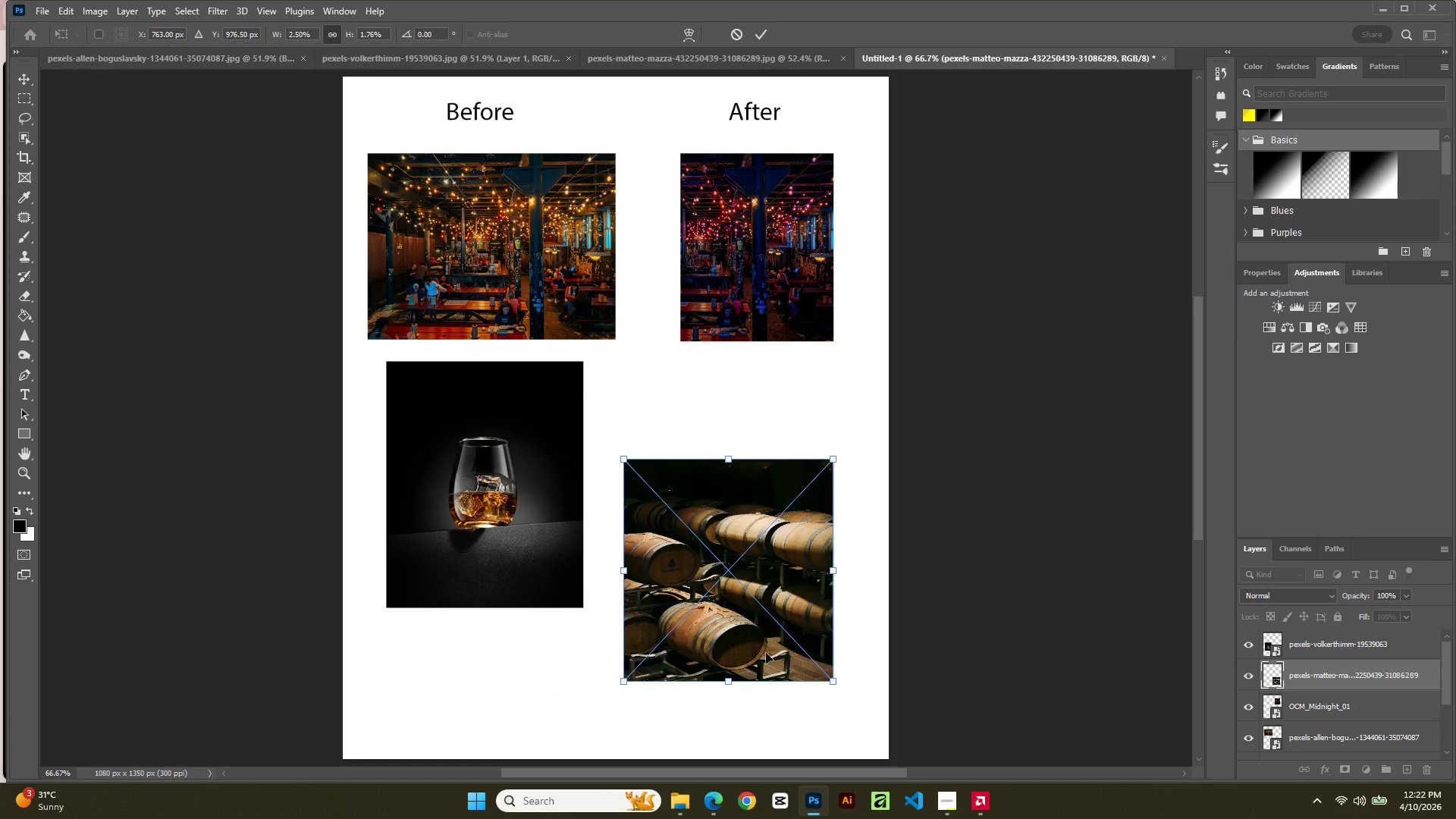 
hold_key(key=AltLeft, duration=2.53)
hold_key(key=ShiftLeft, duration=2.42)
left_click_drag(start_coordinate=[840, 683], to_coordinate=[802, 658])
 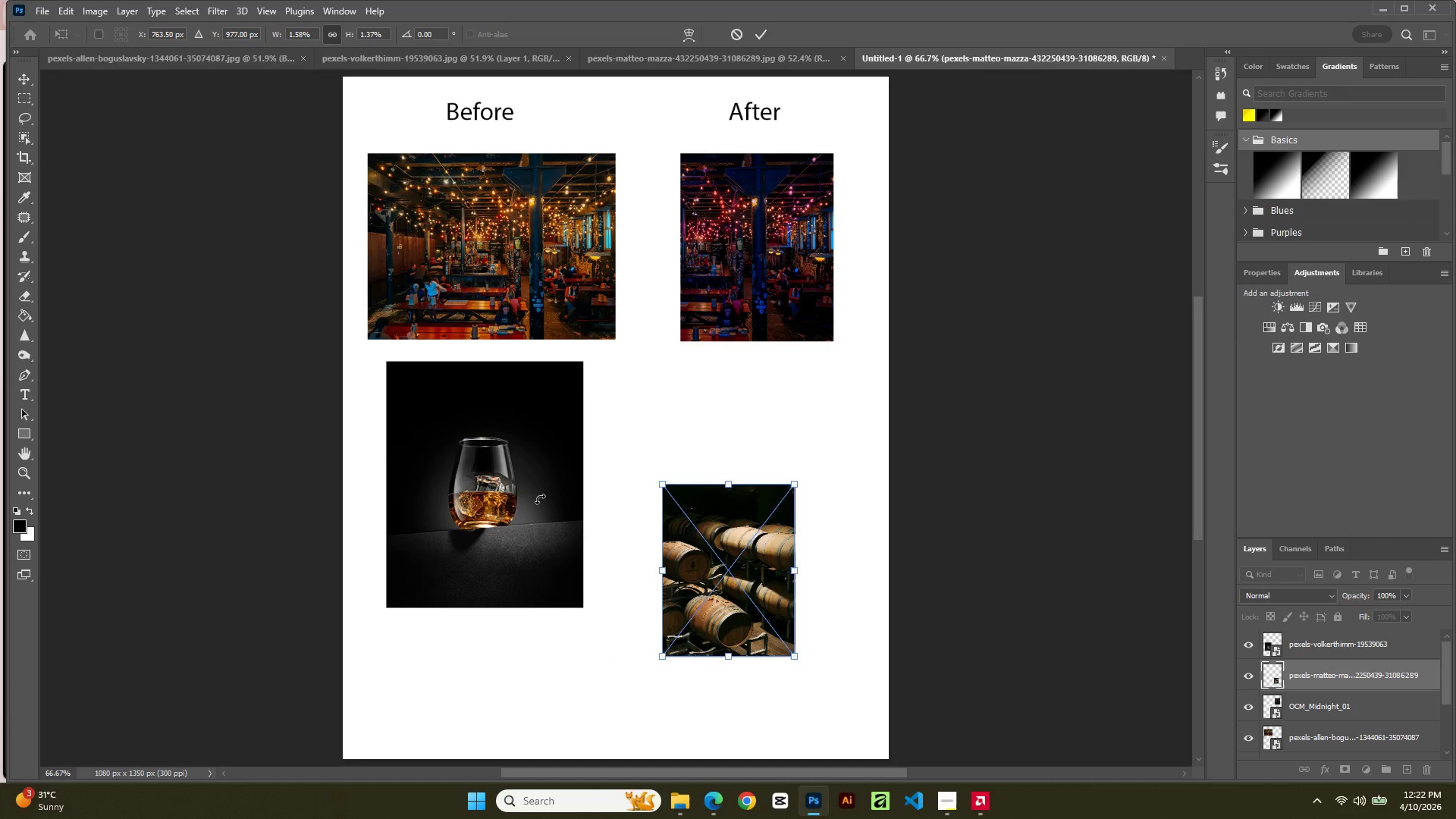 
left_click([540, 500])
 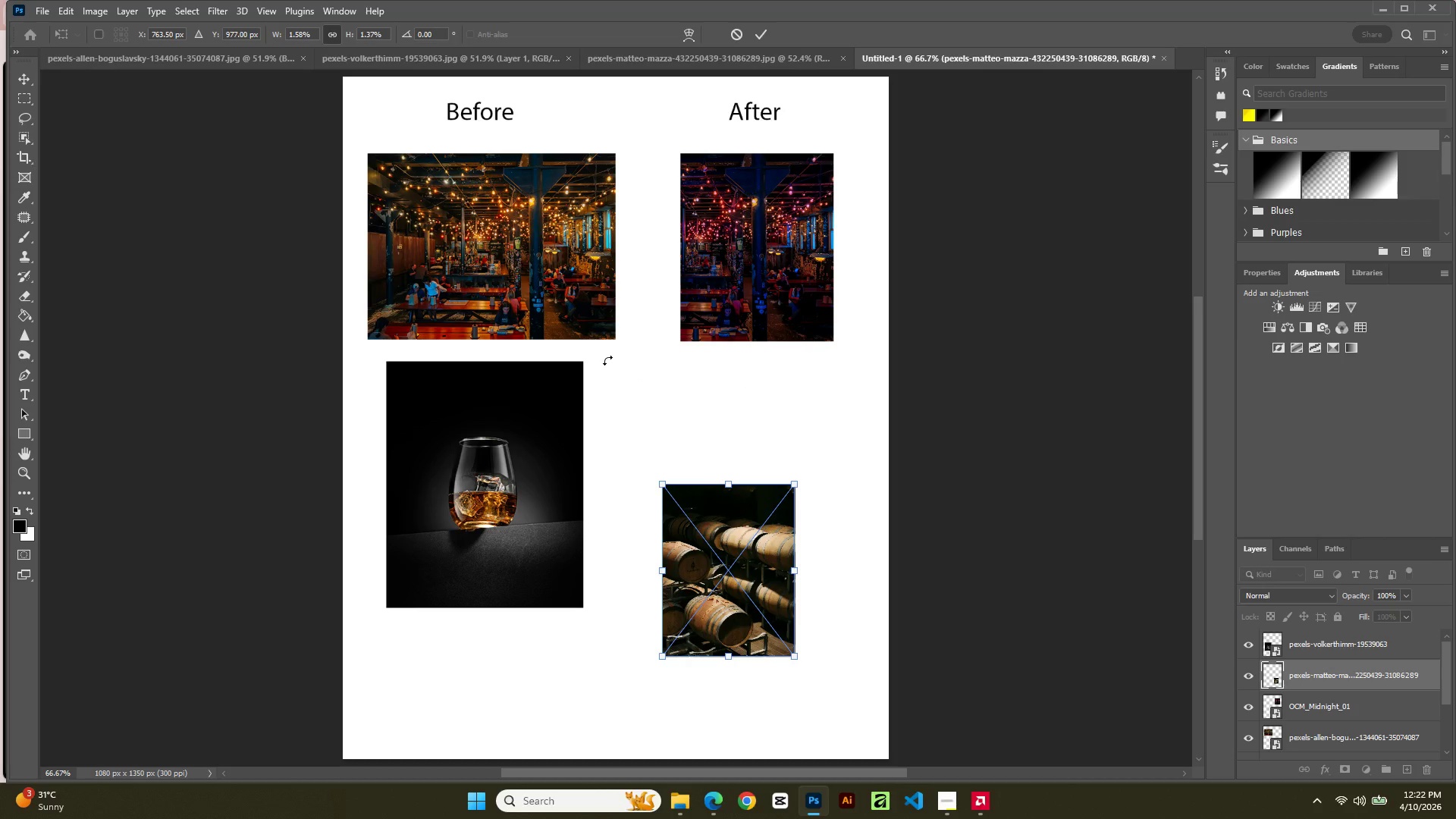 
left_click([755, 45])
 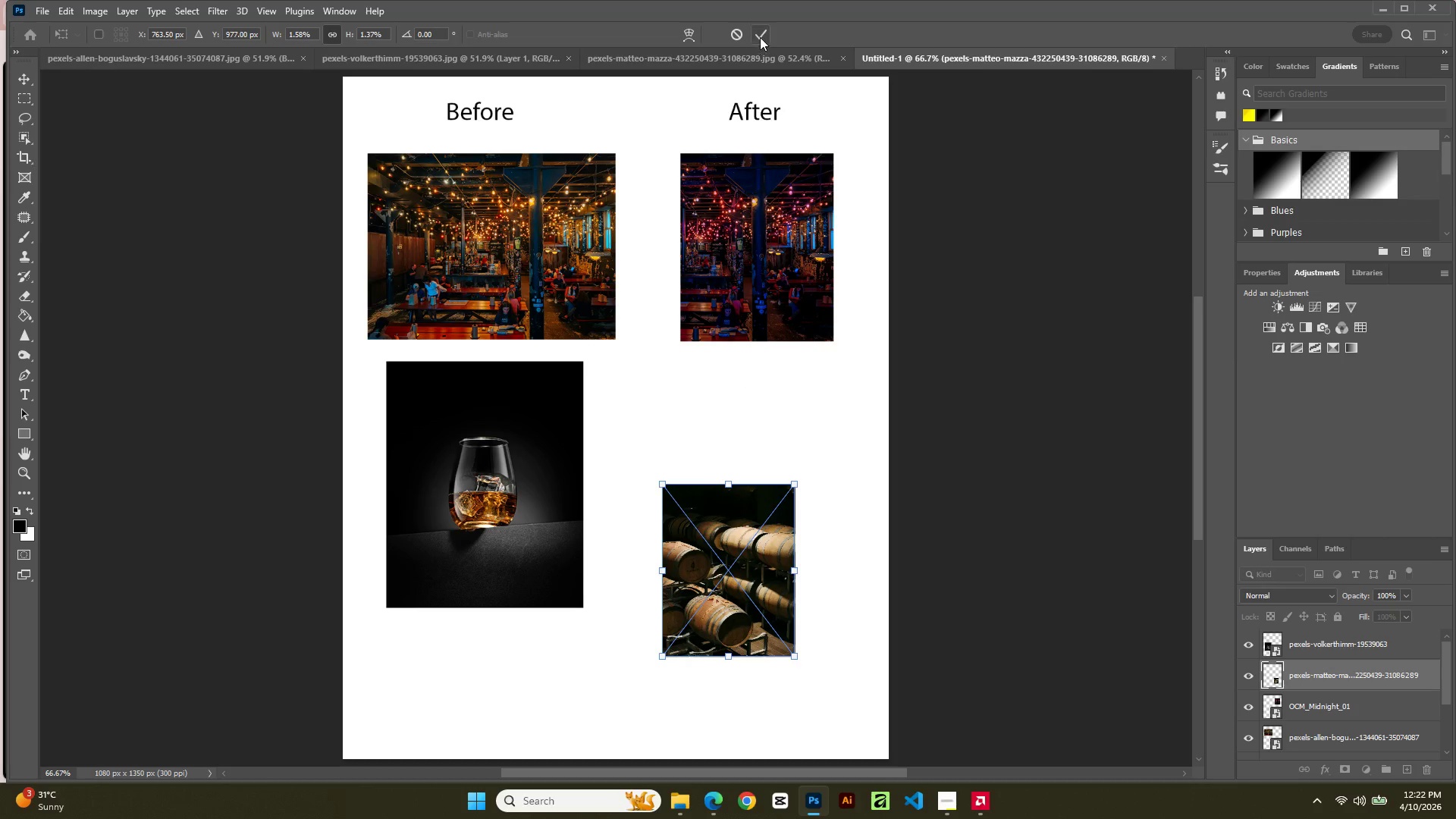 
left_click([763, 33])
 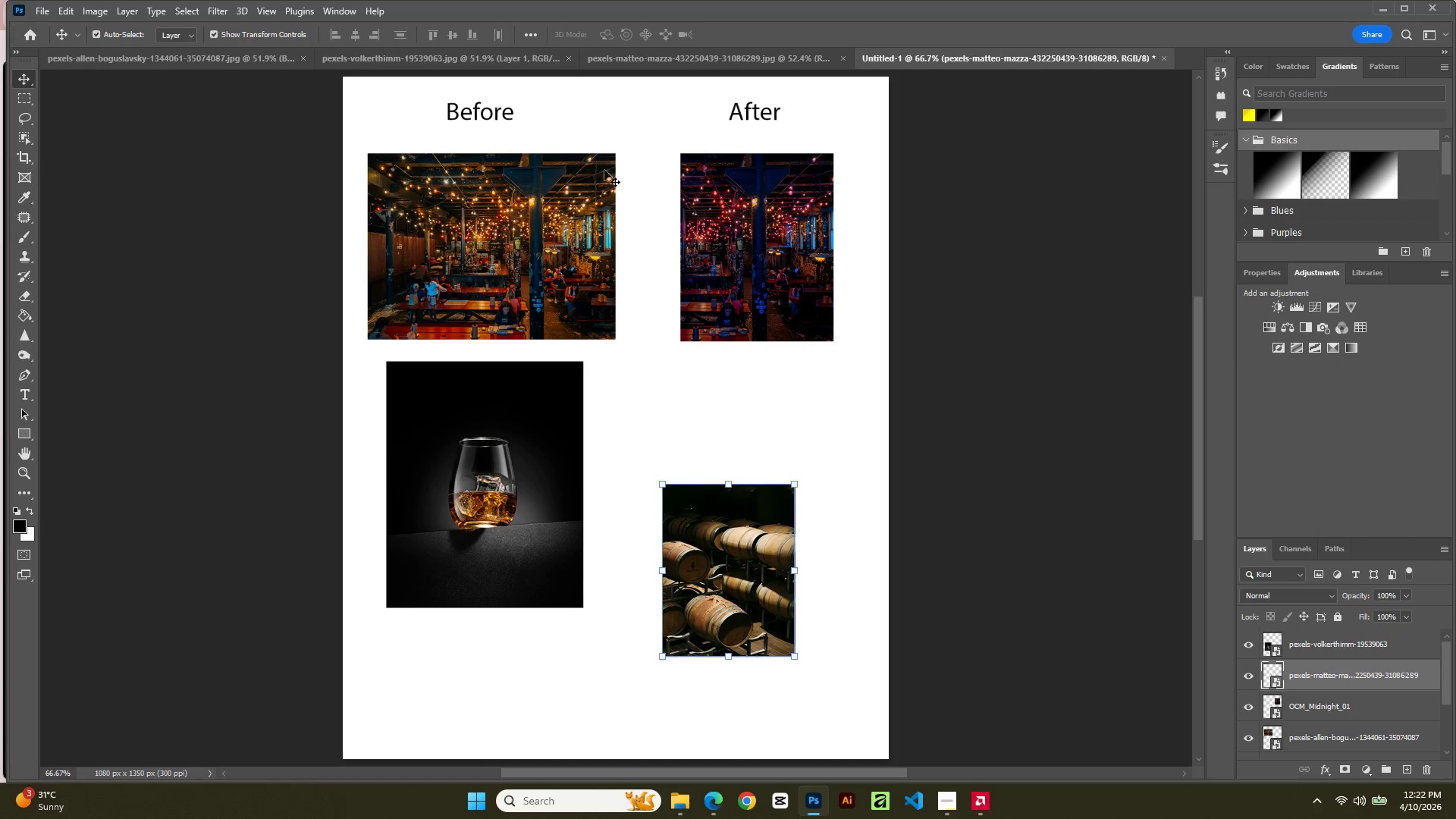 
left_click([513, 271])
 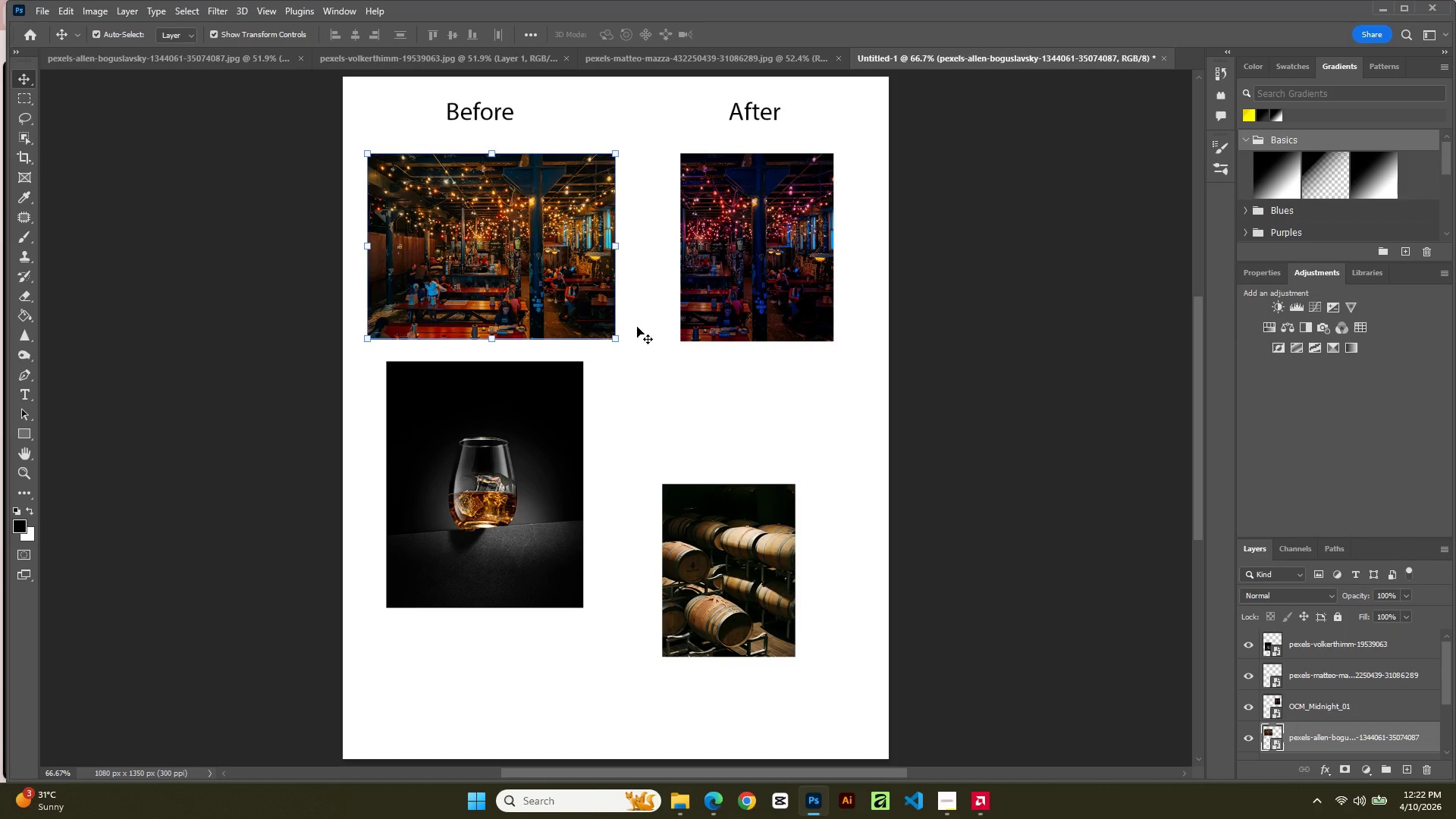 
hold_key(key=AltLeft, duration=1.89)
hold_key(key=ShiftLeft, duration=1.84)
left_click_drag(start_coordinate=[617, 340], to_coordinate=[595, 322])
 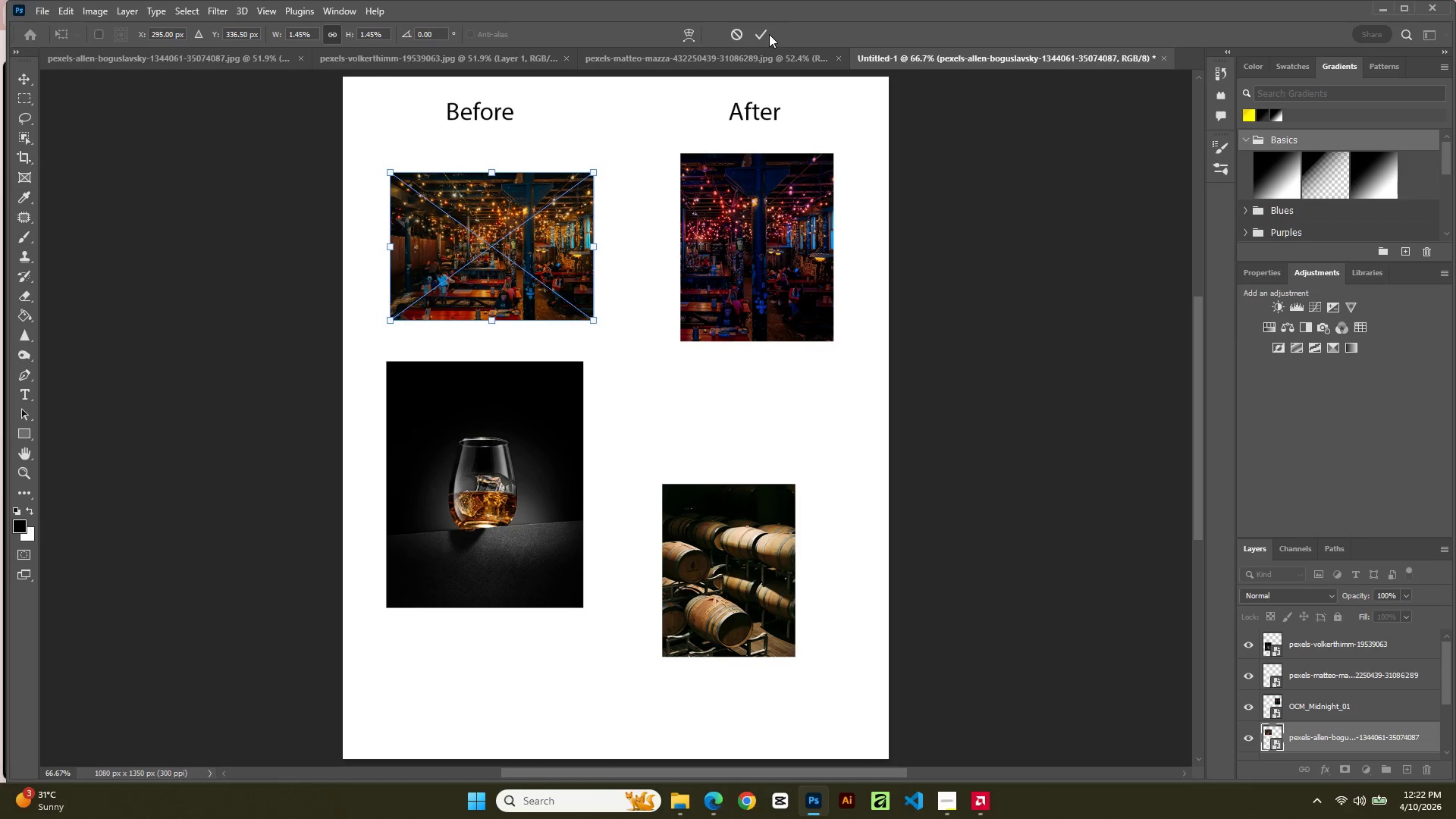 
left_click([768, 34])
 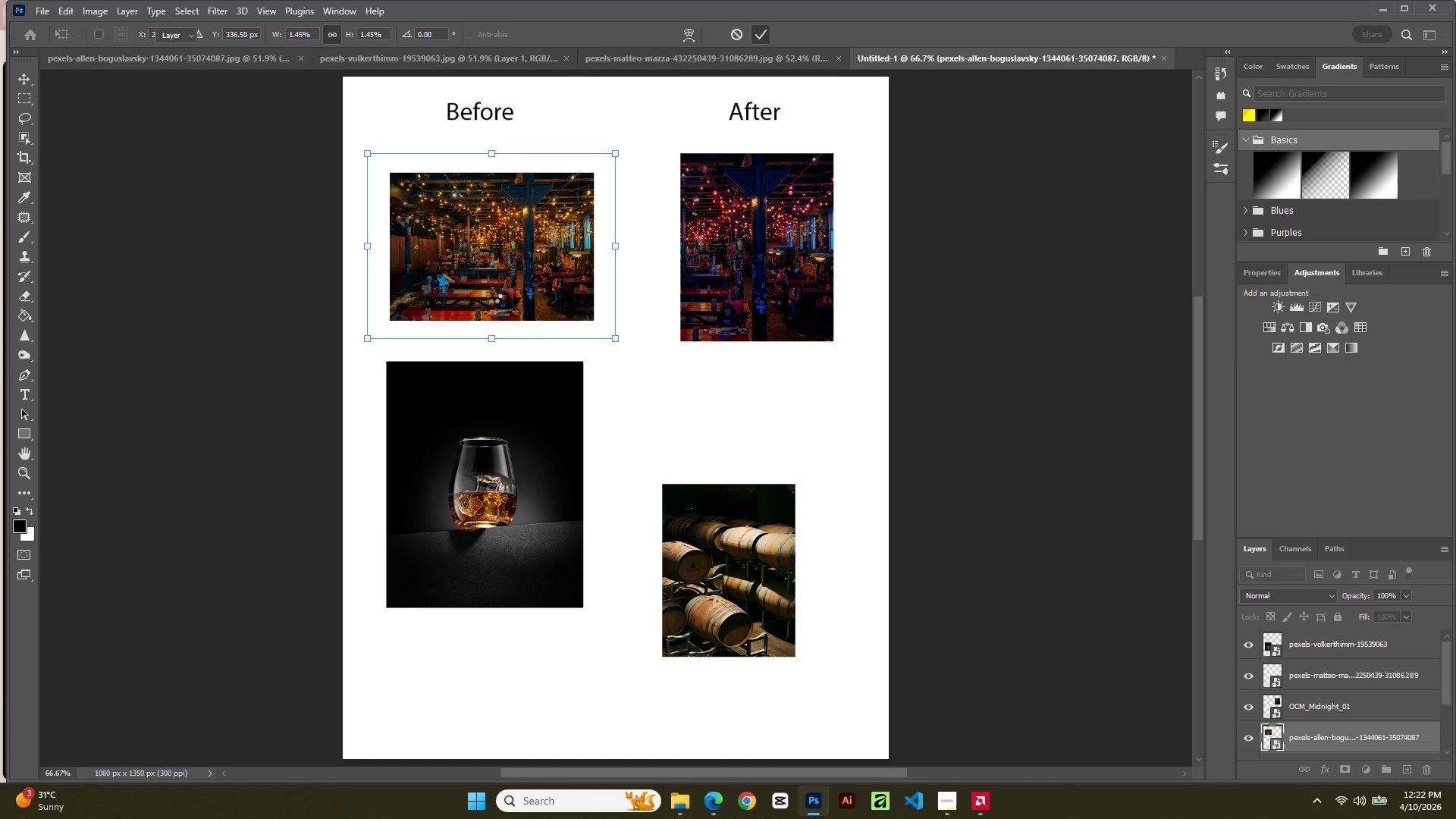 
left_click_drag(start_coordinate=[494, 296], to_coordinate=[497, 265])
 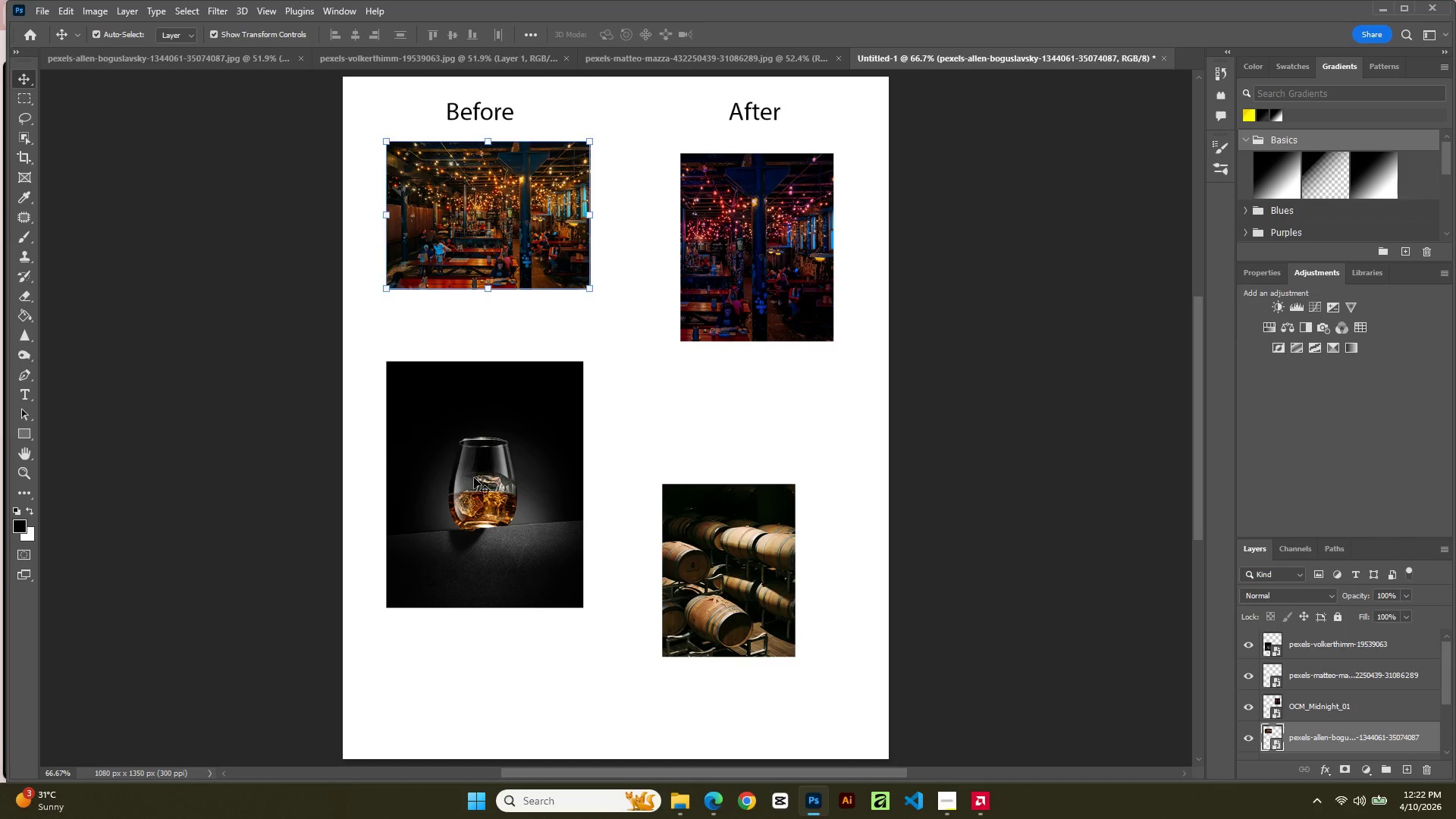 
left_click([474, 478])
 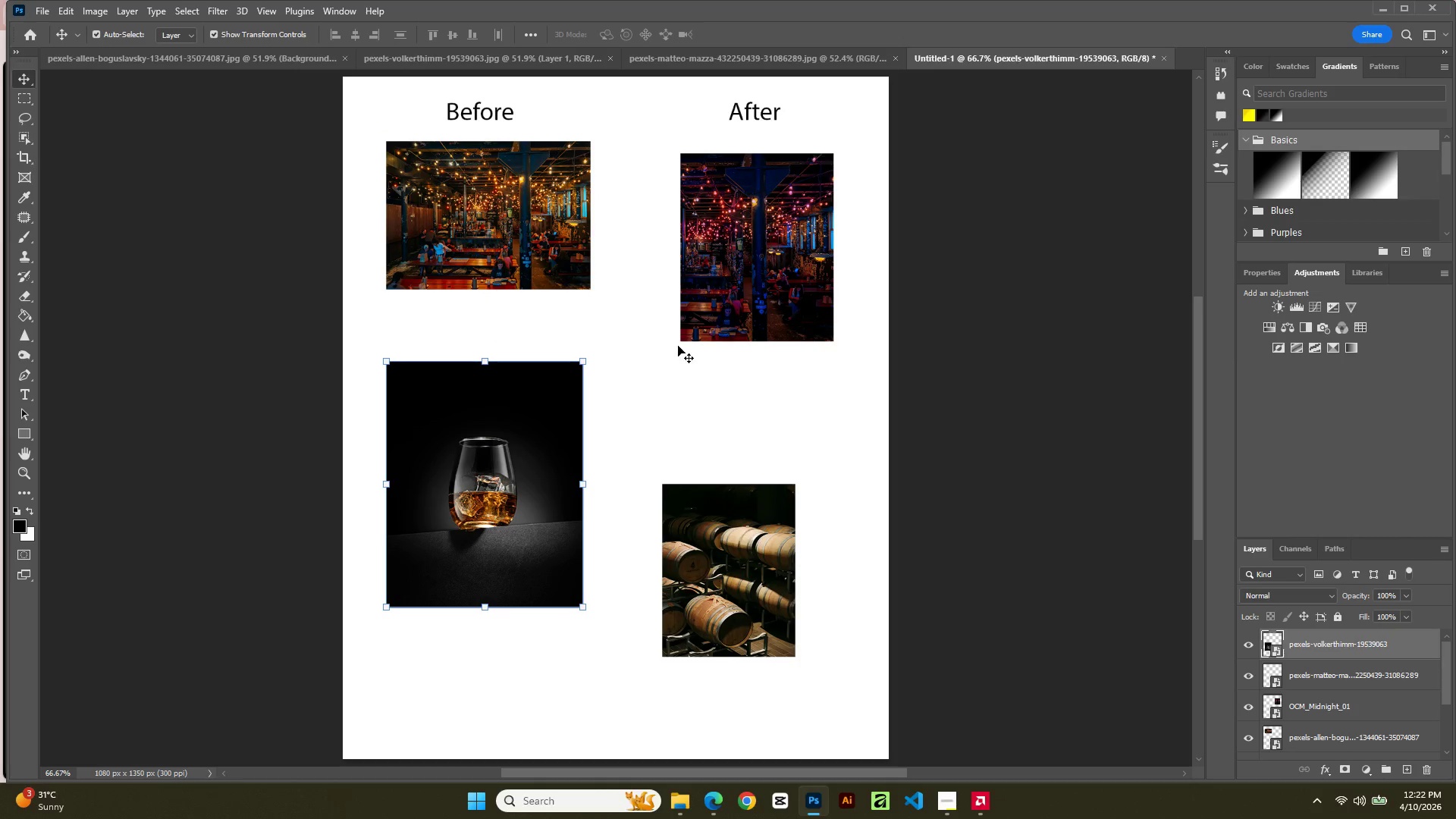 
hold_key(key=AltLeft, duration=1.53)
hold_key(key=ShiftLeft, duration=1.5)
left_click_drag(start_coordinate=[587, 363], to_coordinate=[579, 379])
 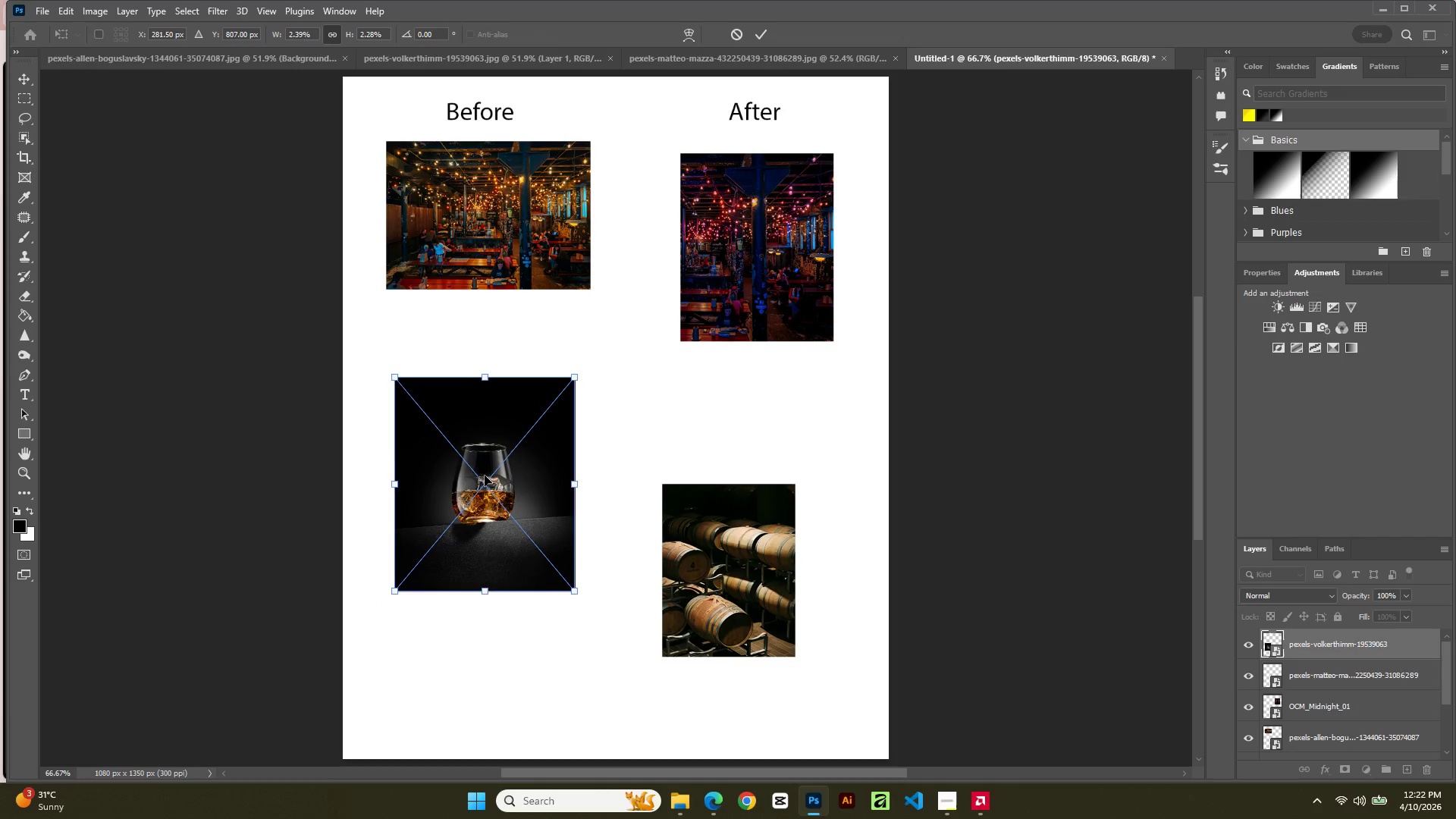 
left_click_drag(start_coordinate=[485, 475], to_coordinate=[487, 403])
 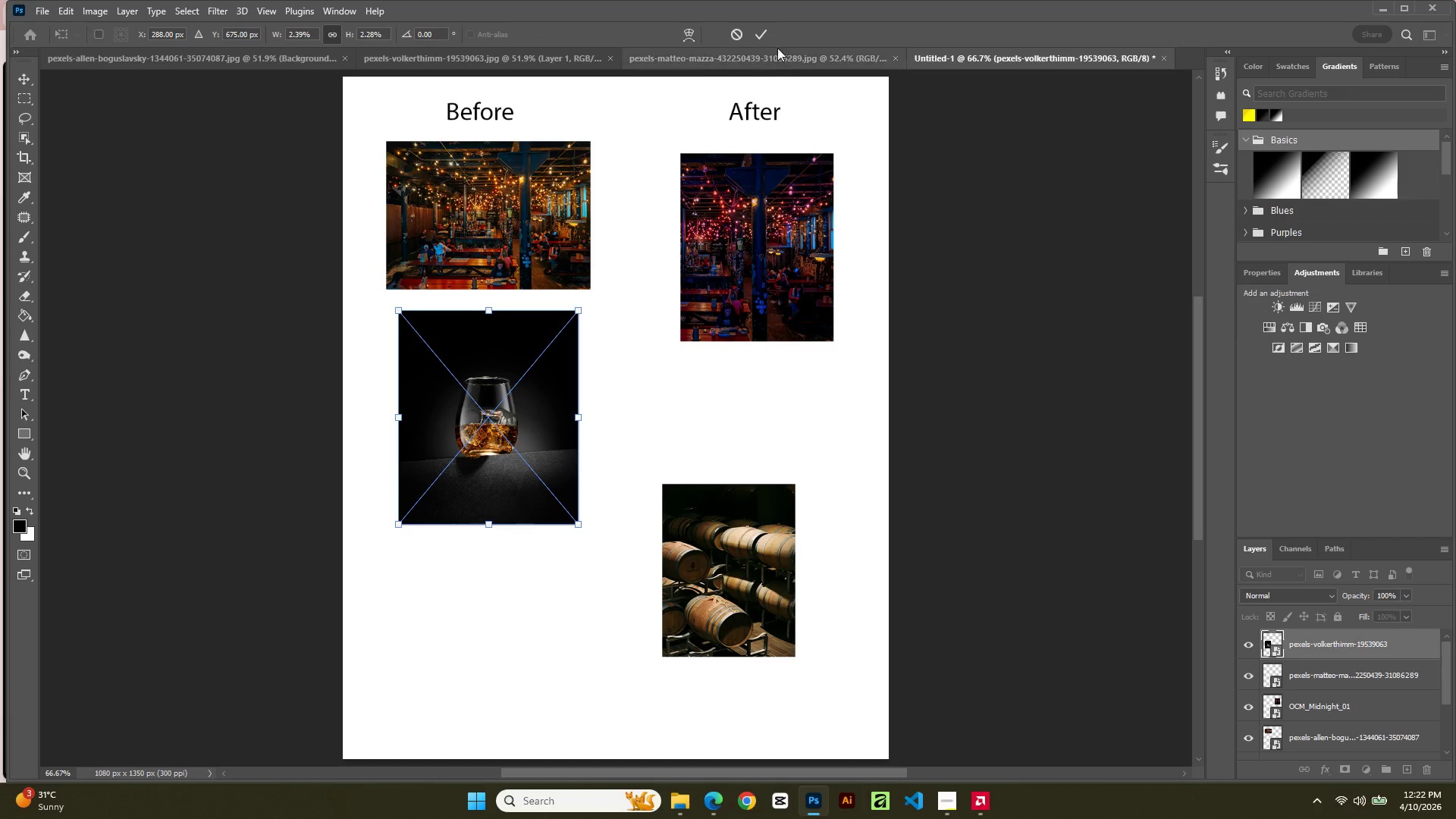 
left_click([767, 31])
 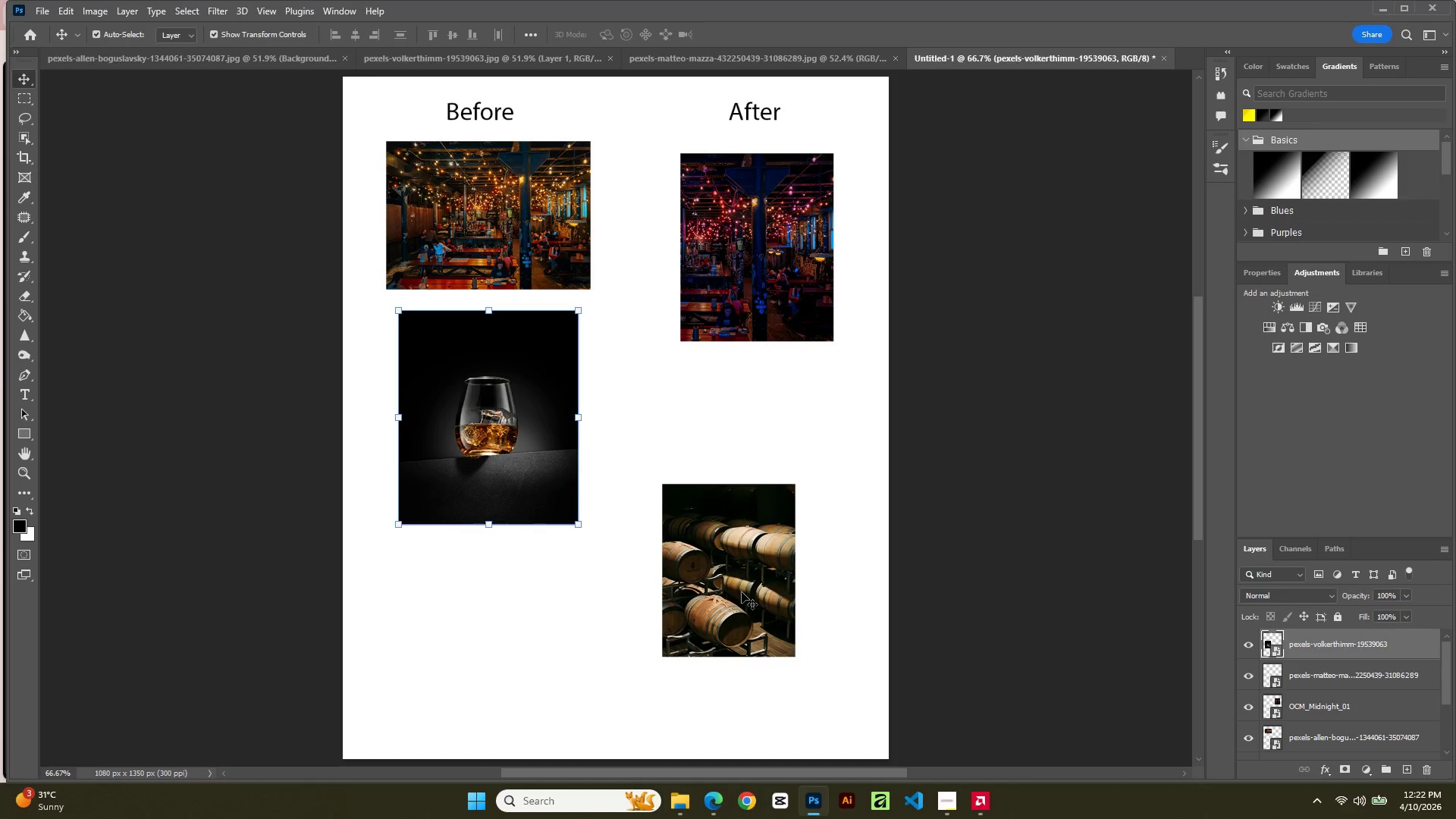 
left_click_drag(start_coordinate=[742, 592], to_coordinate=[510, 663])
 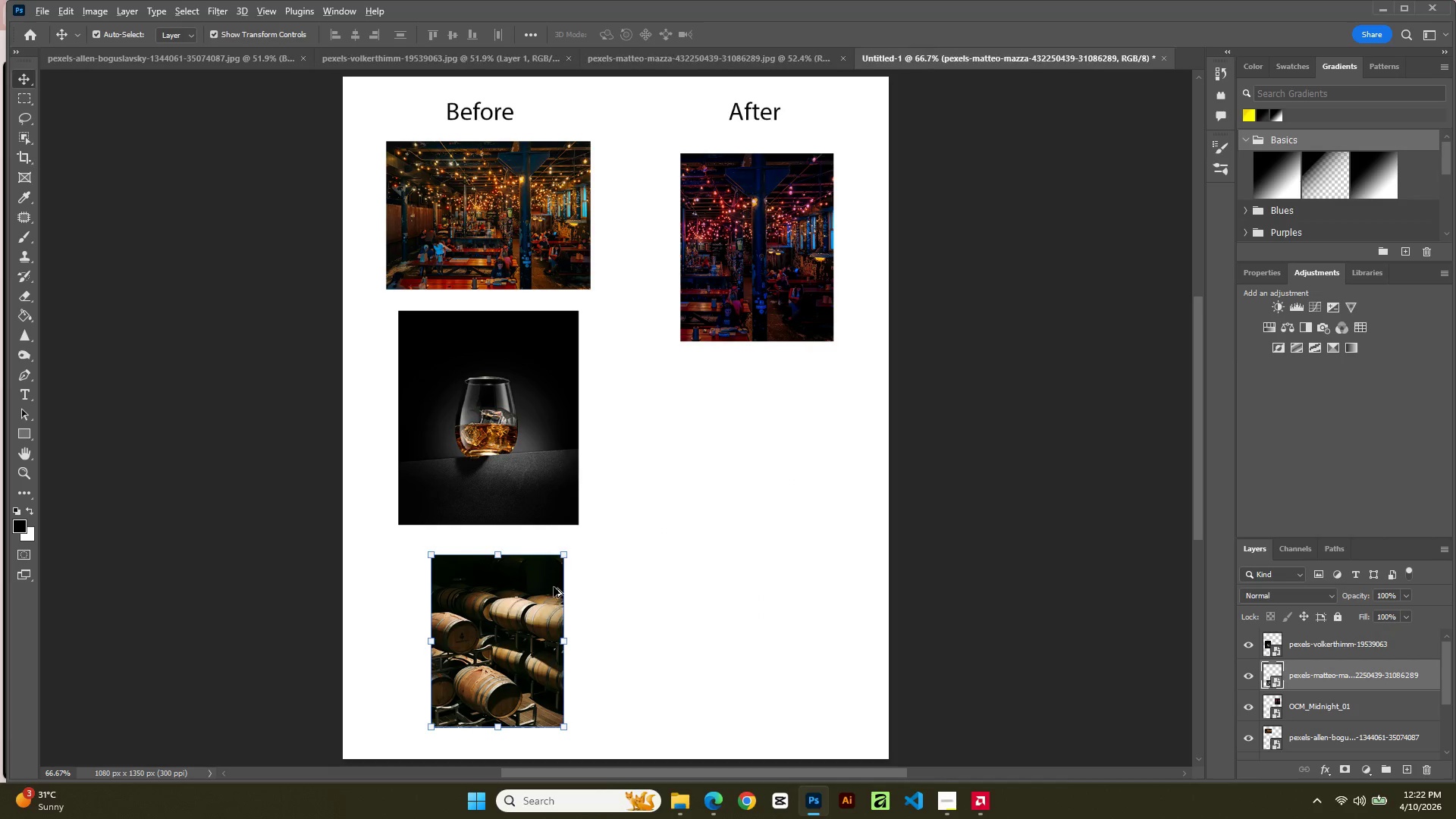 
hold_key(key=AltLeft, duration=4.95)
hold_key(key=ShiftLeft, duration=4.8)
left_click_drag(start_coordinate=[569, 552], to_coordinate=[593, 535])
 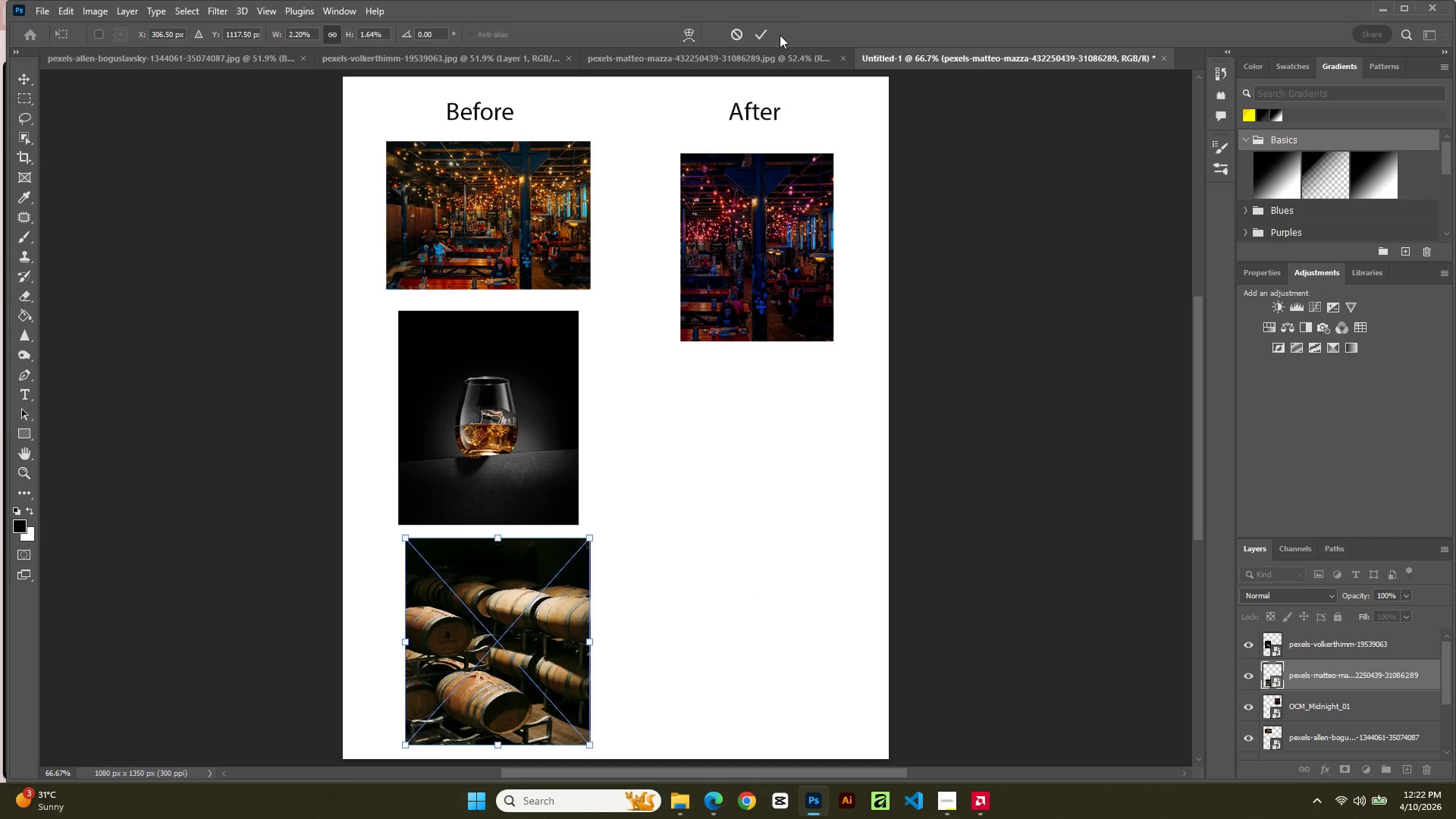 
left_click([765, 35])
 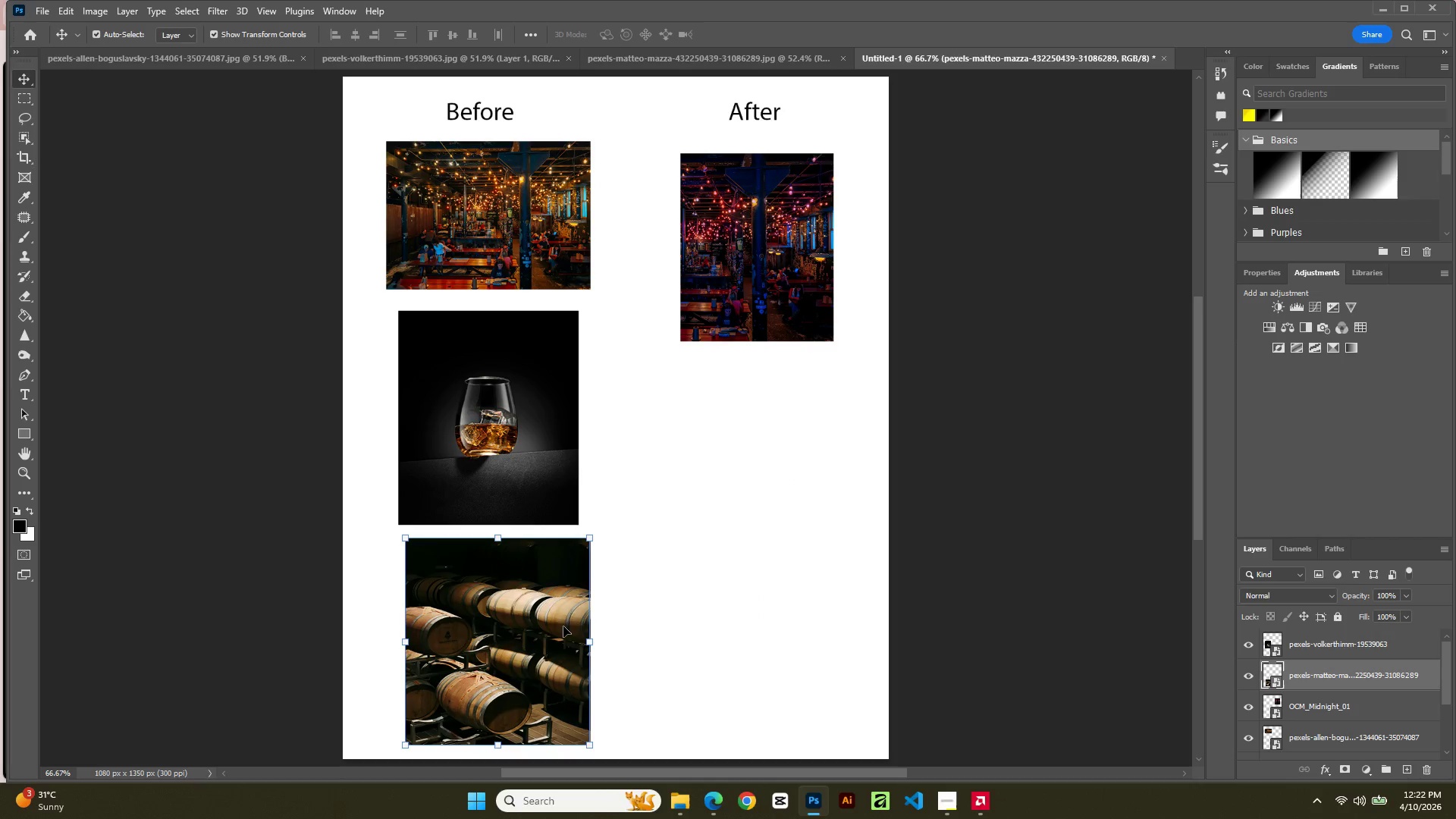 
left_click([541, 639])
 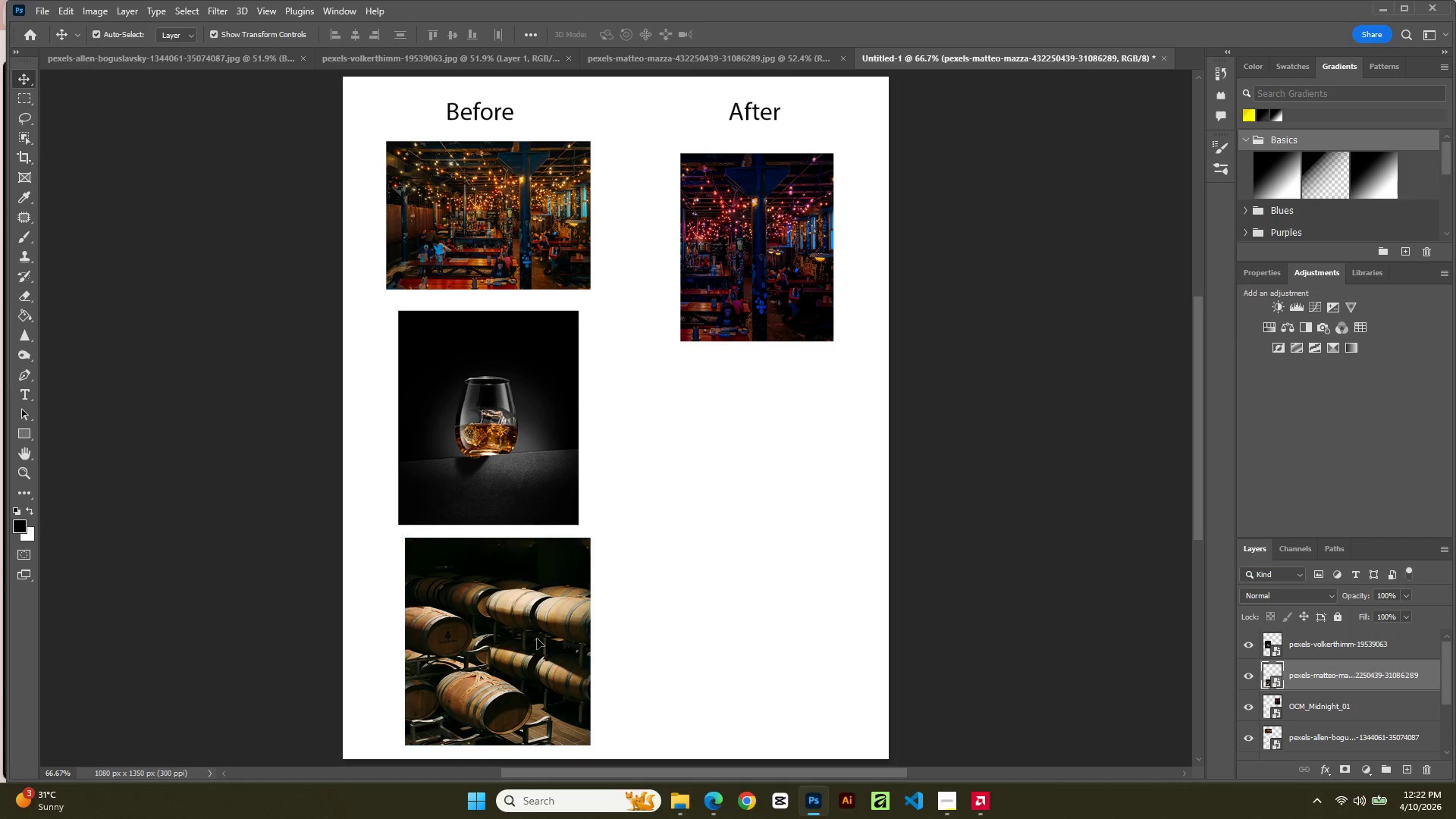 
left_click_drag(start_coordinate=[537, 639], to_coordinate=[530, 637])
 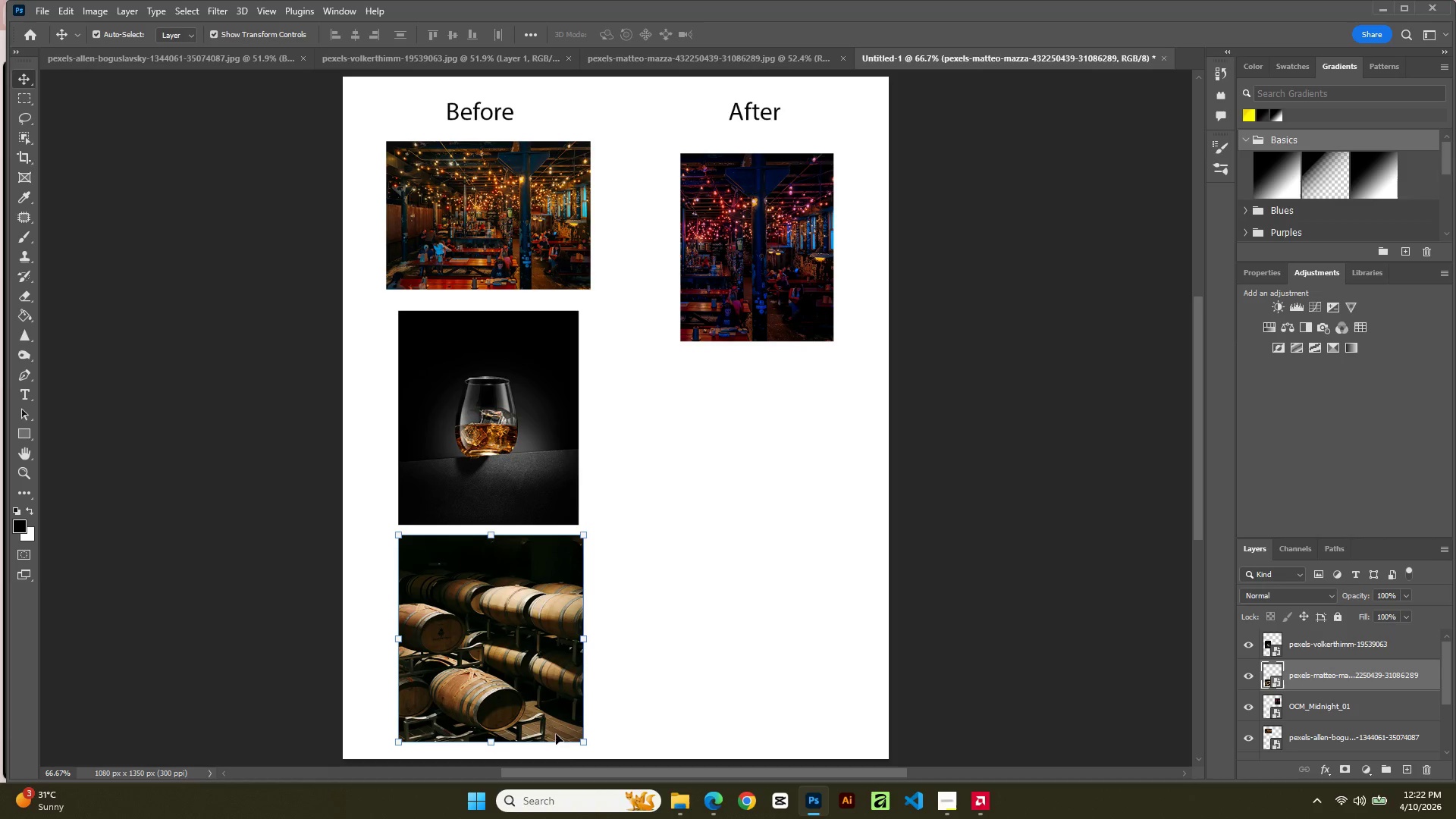 
hold_key(key=ShiftLeft, duration=2.48)
hold_key(key=AltLeft, duration=2.5)
left_click_drag(start_coordinate=[585, 741], to_coordinate=[579, 737])
 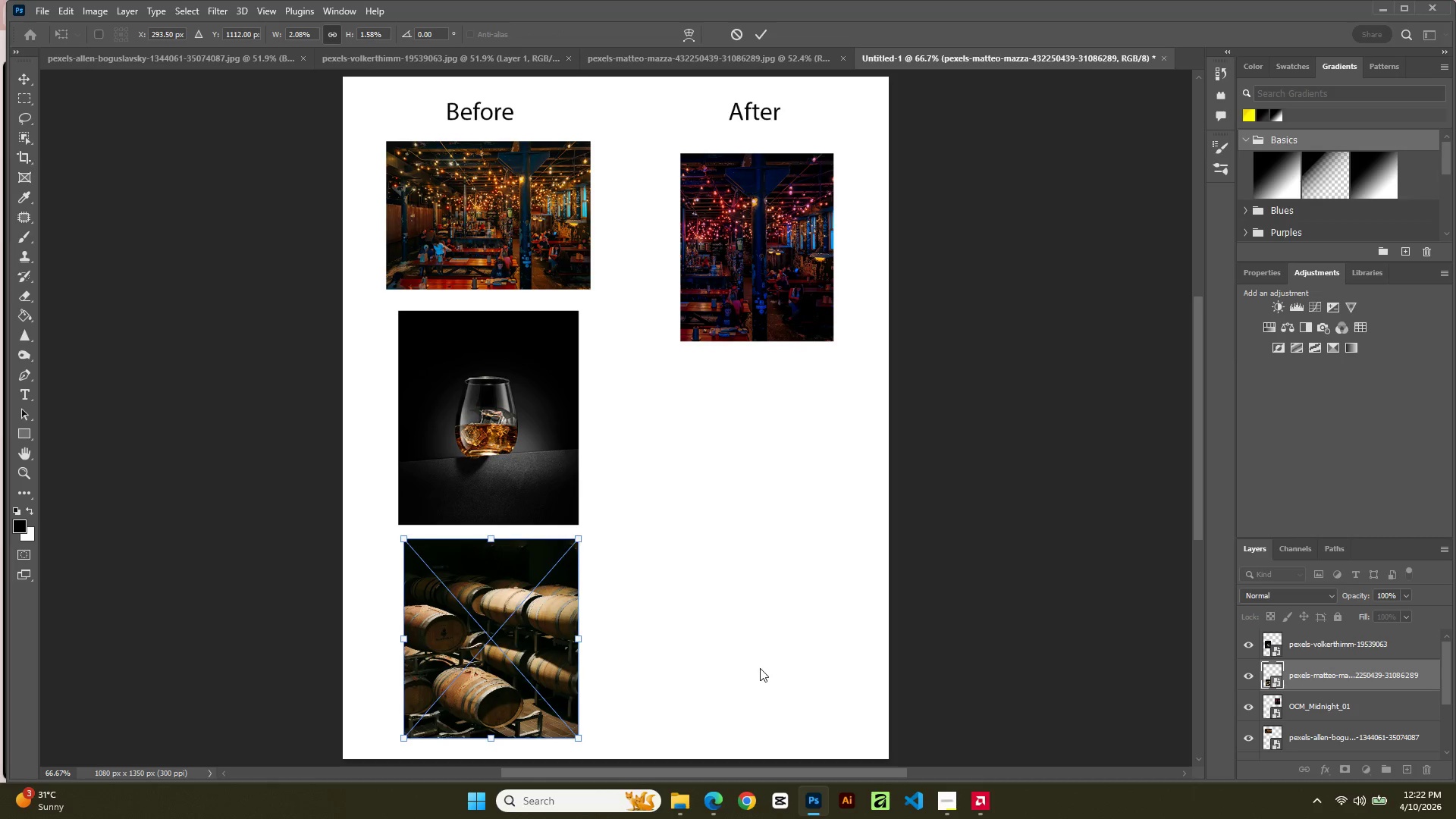 
left_click([760, 668])
 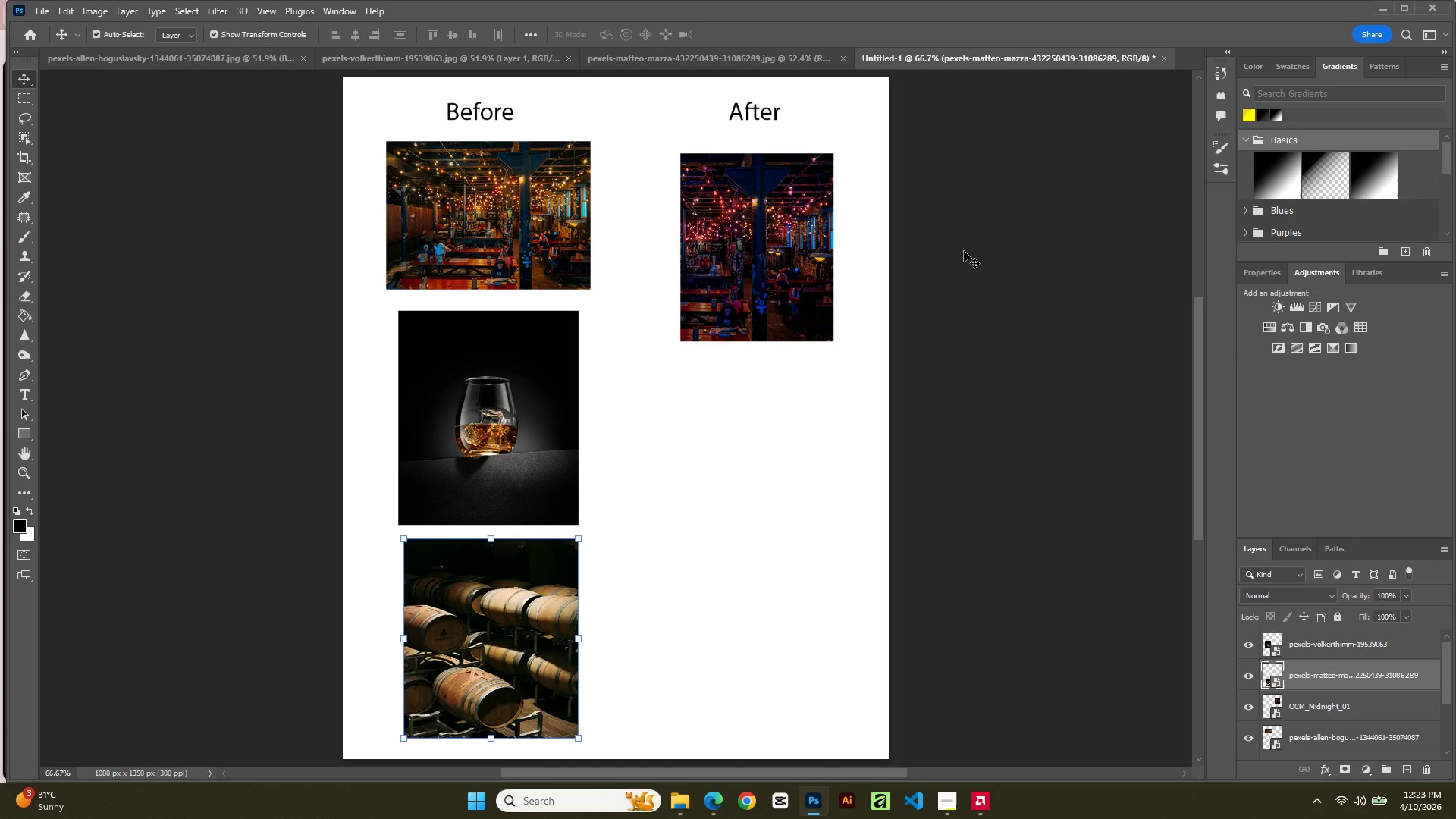 
key(ArrowLeft)
 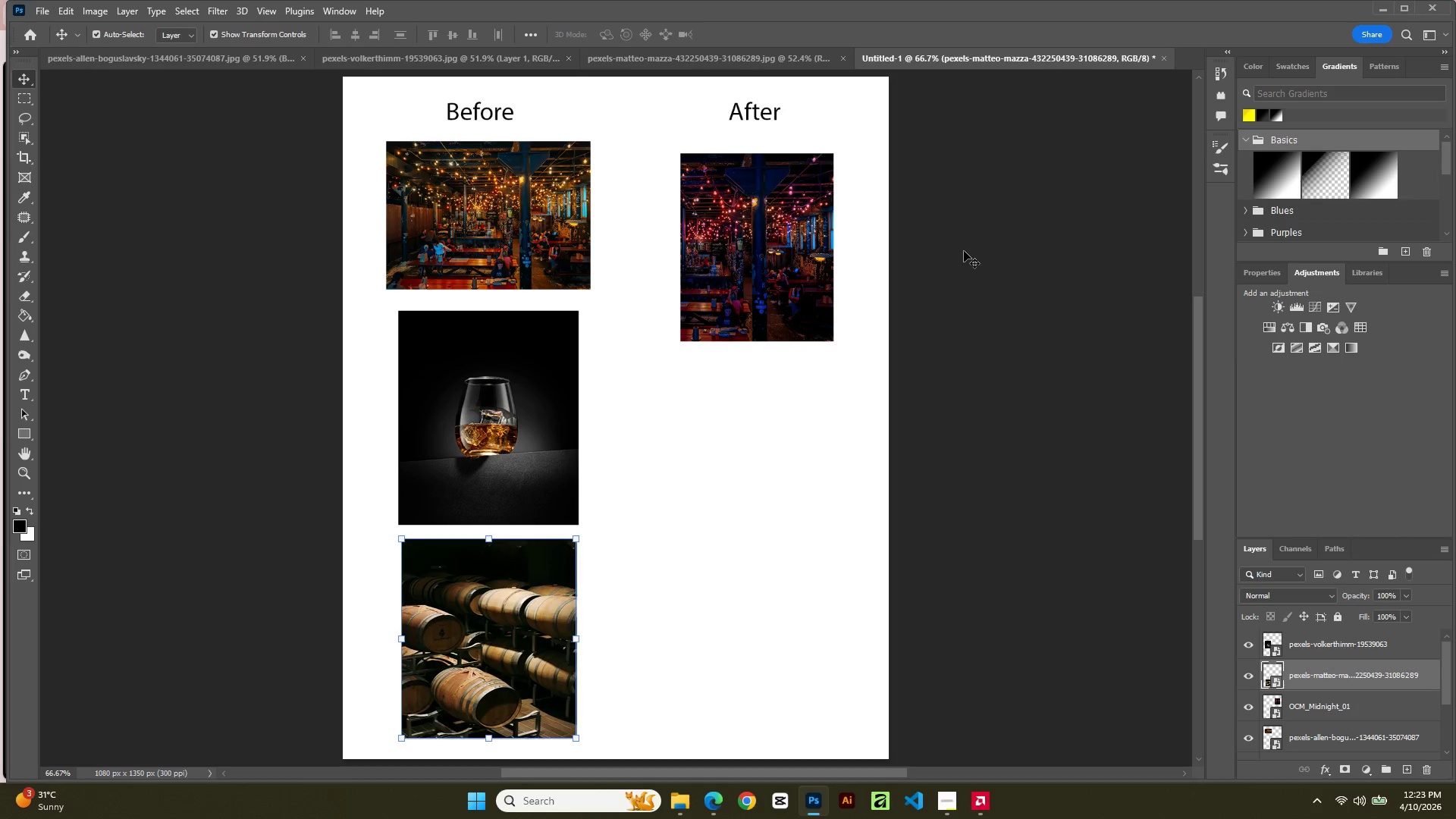 
key(ArrowLeft)
 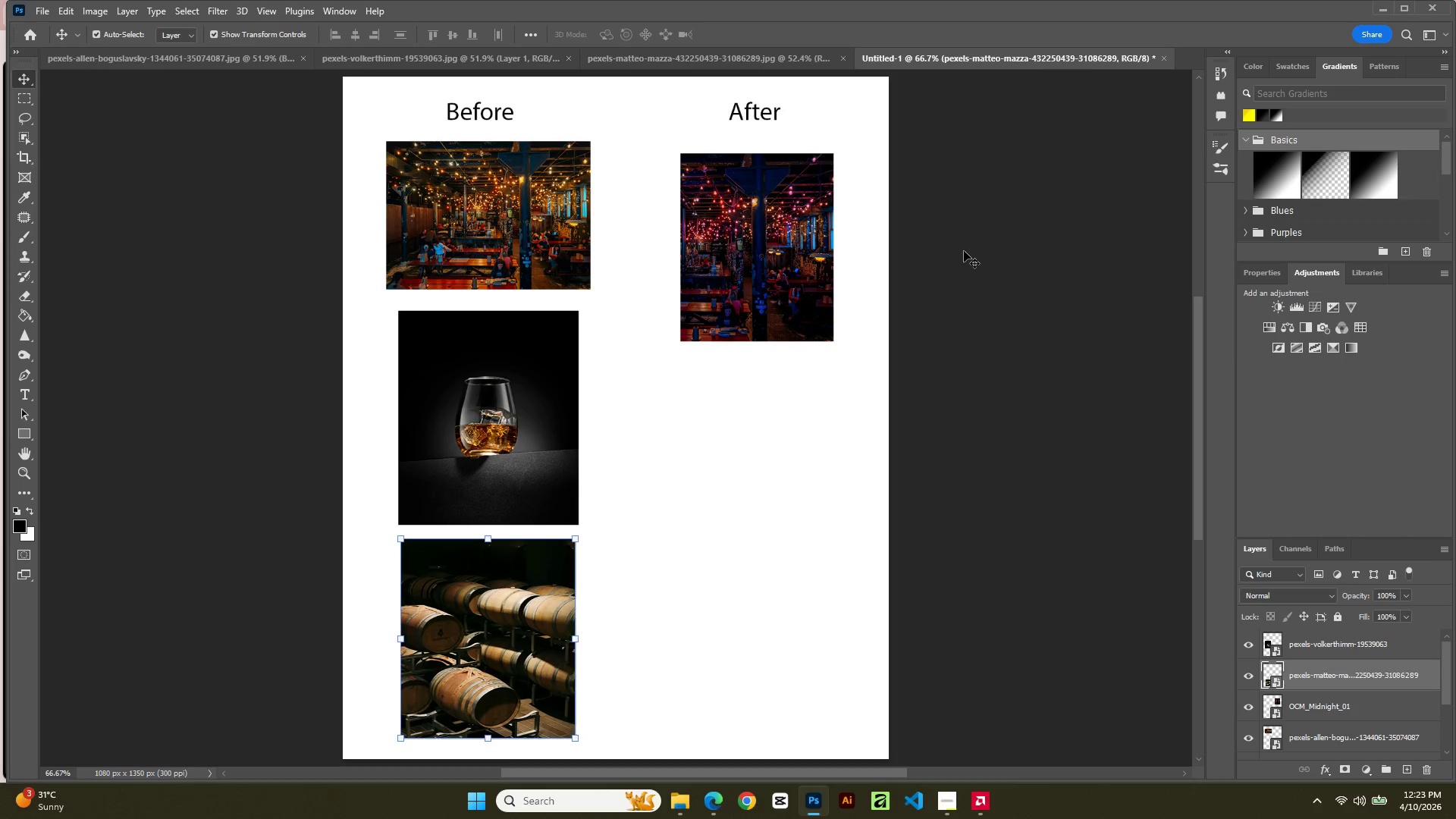 
key(ArrowLeft)
 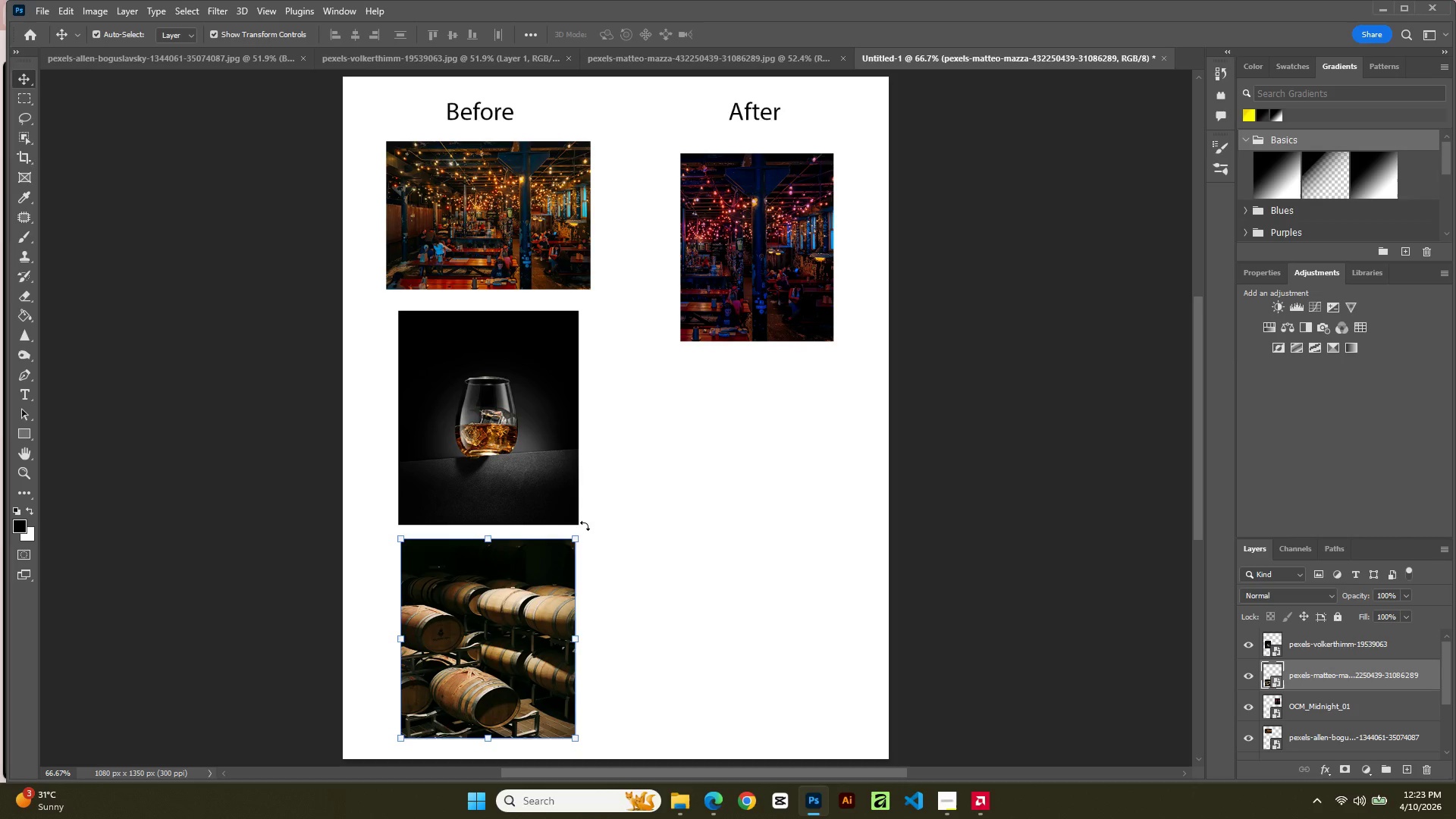 
left_click_drag(start_coordinate=[577, 538], to_coordinate=[577, 535])
 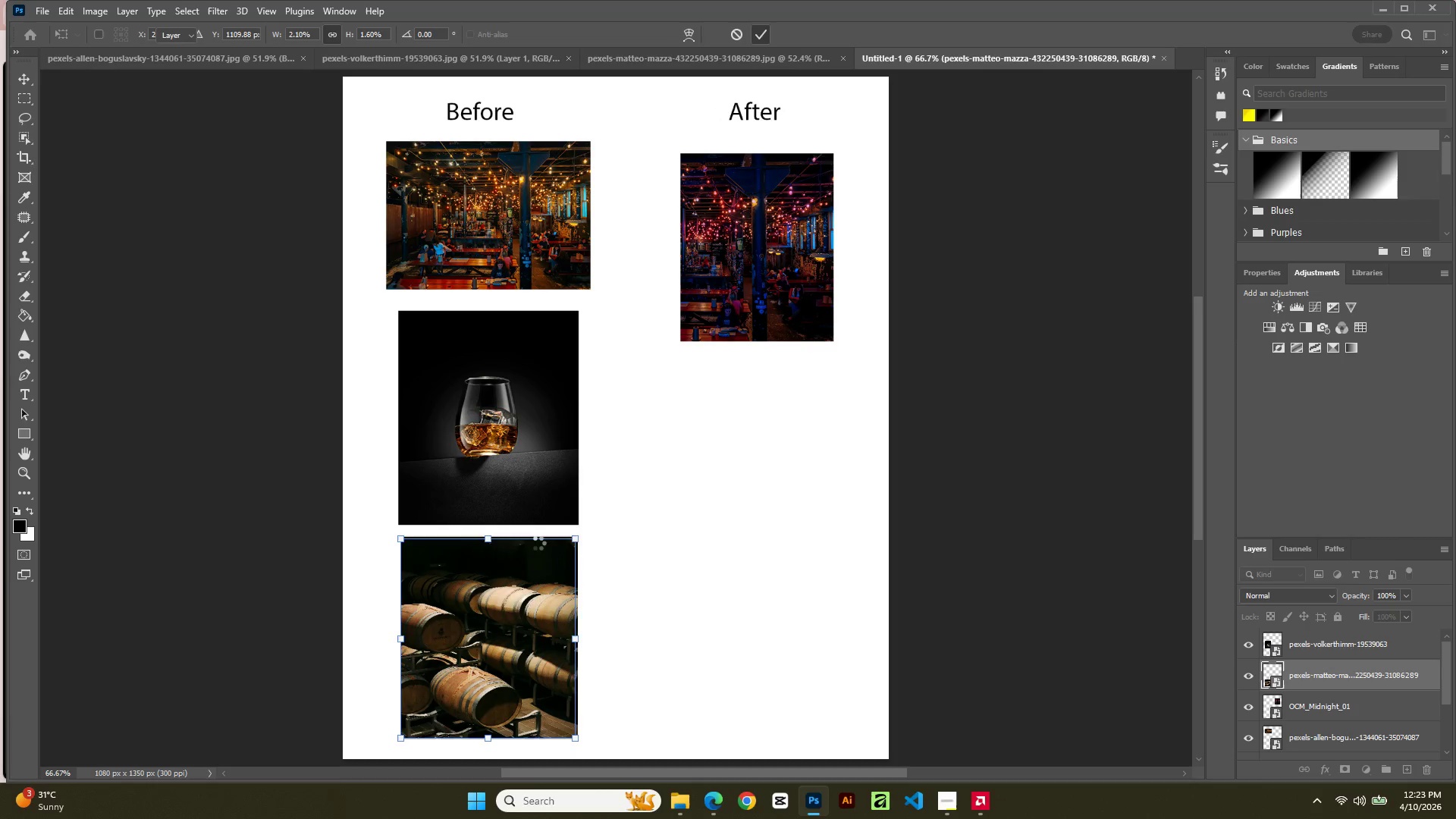 
left_click([635, 639])
 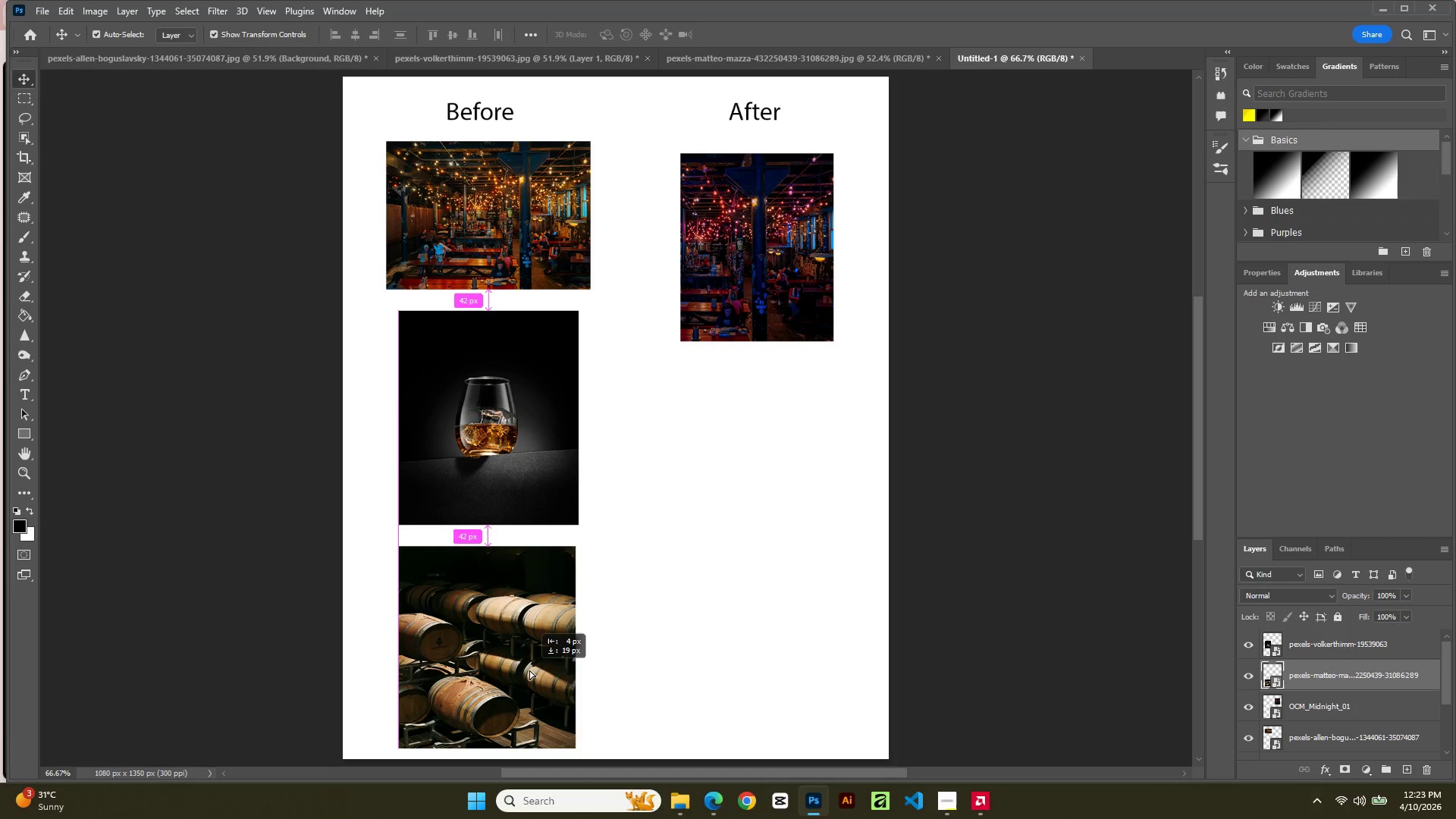 
wait(7.25)
 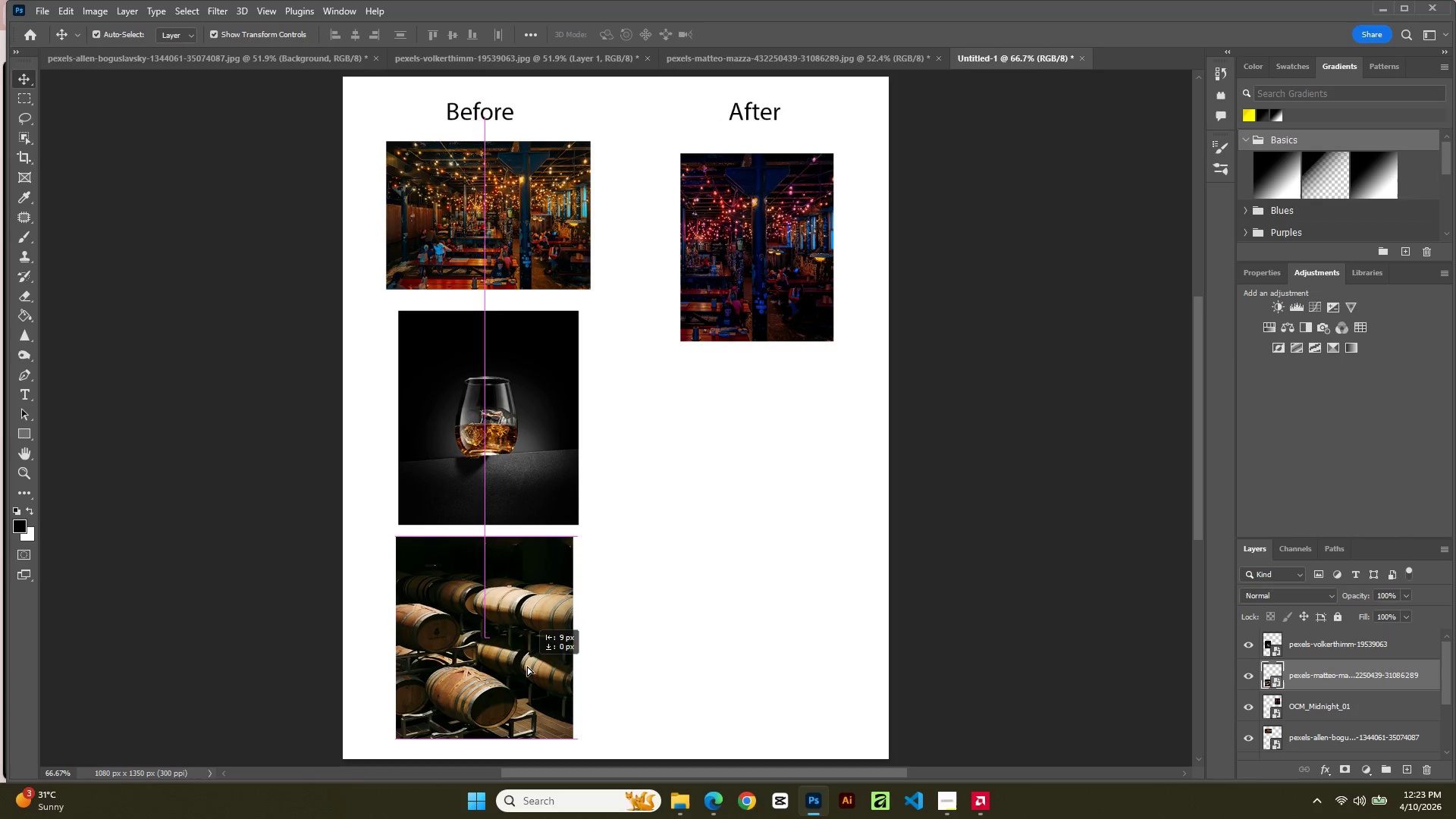 
left_click([525, 403])
 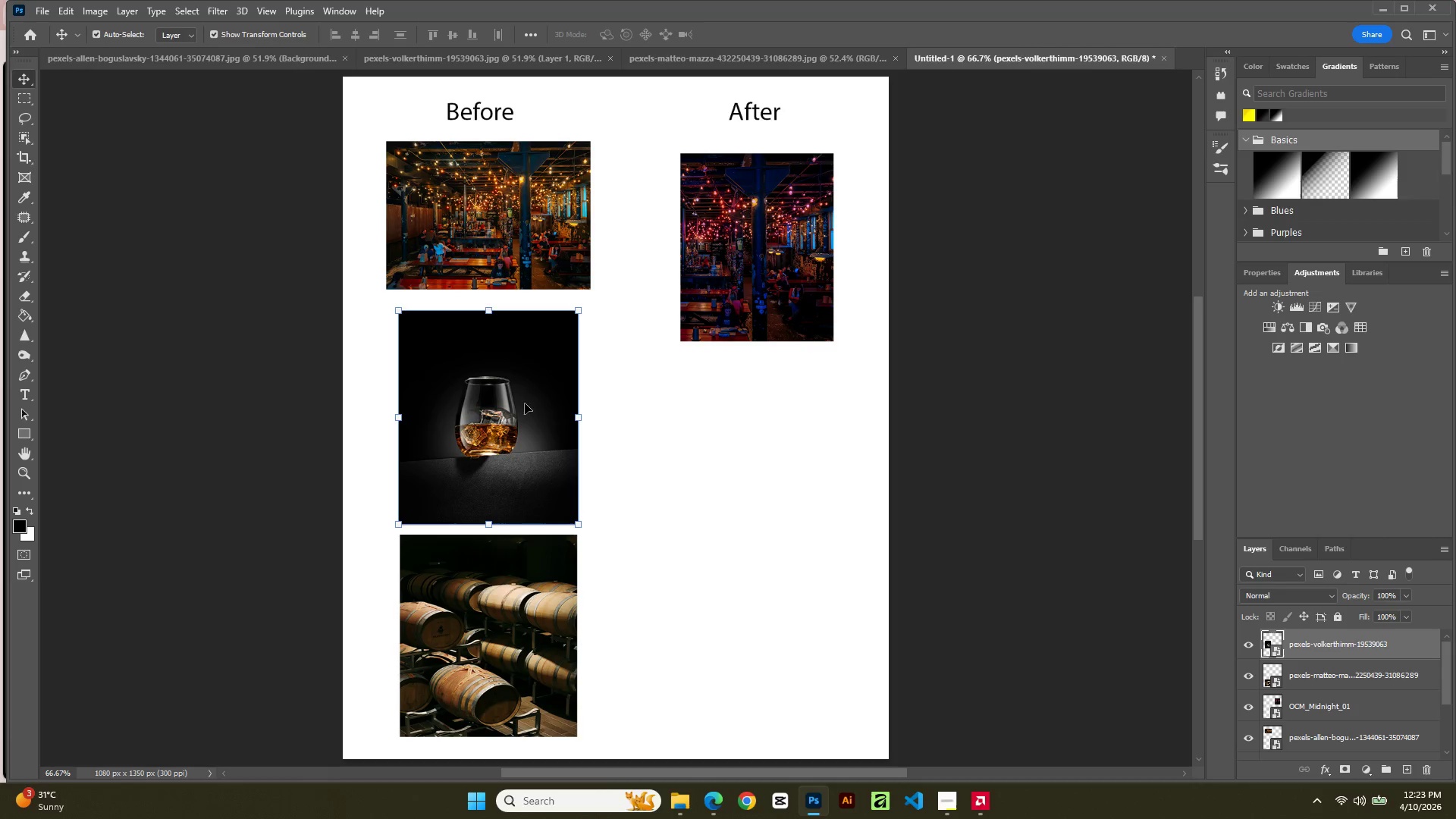 
key(ArrowUp)
 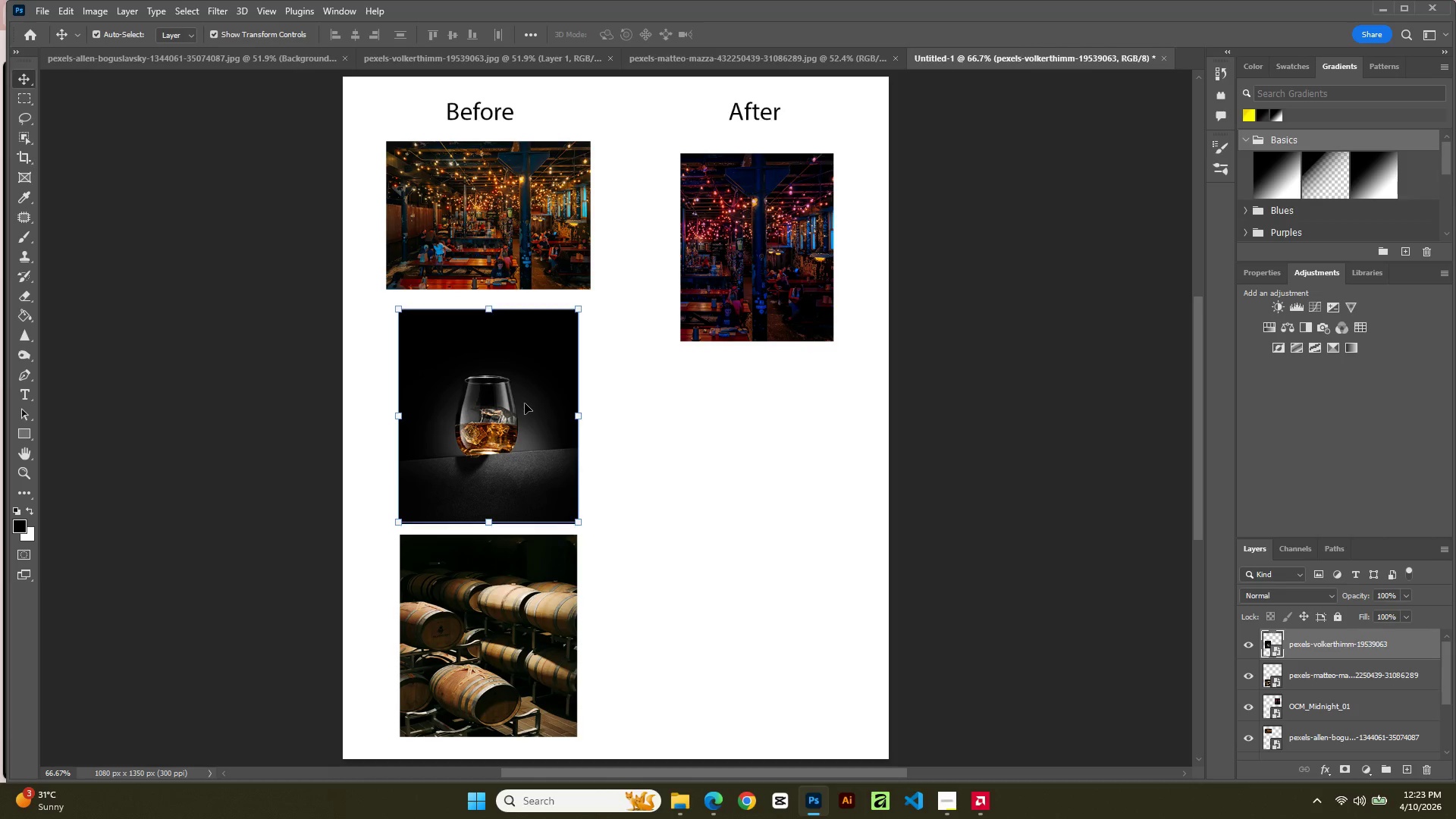 
key(ArrowUp)
 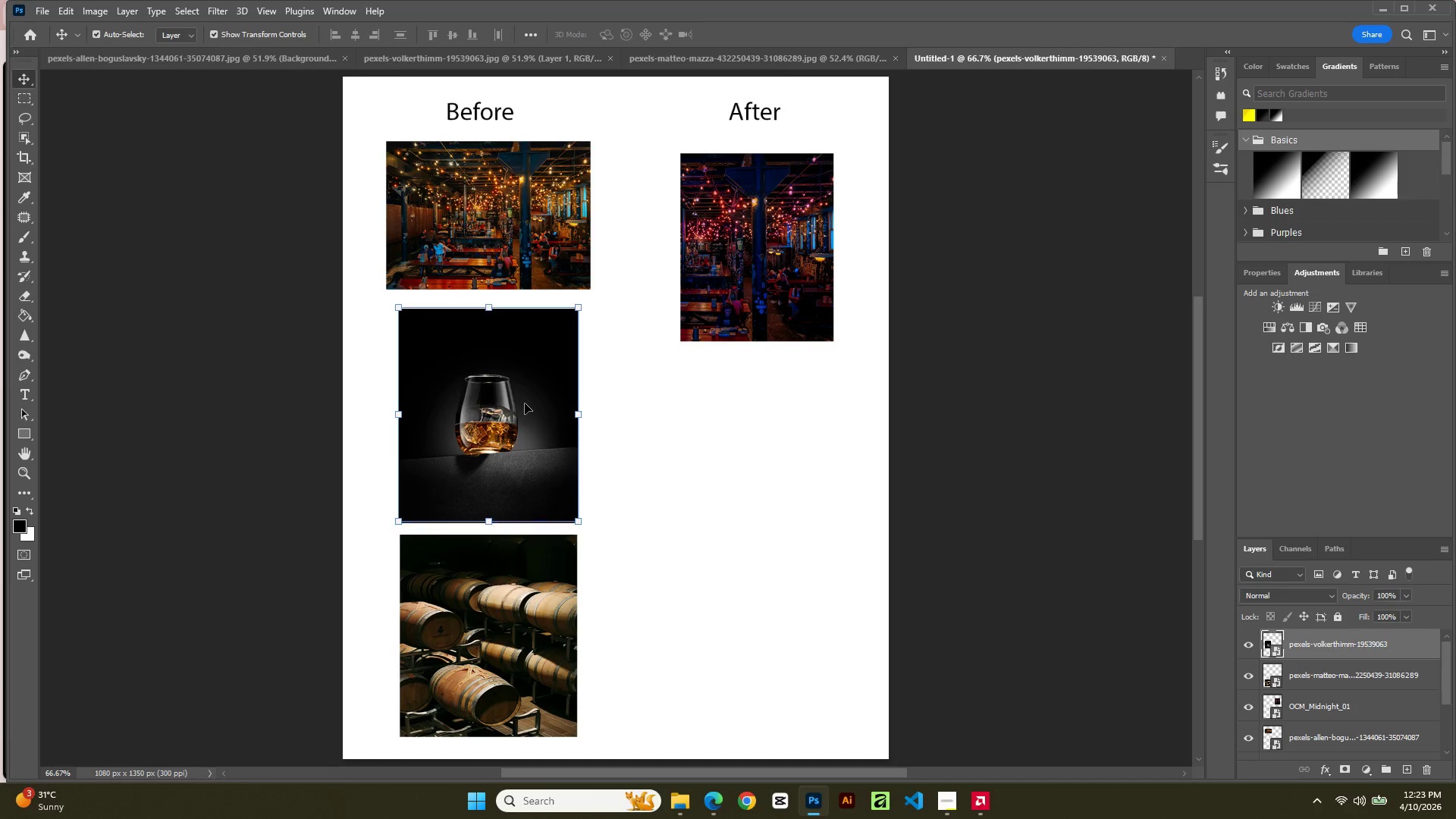 
key(ArrowUp)
 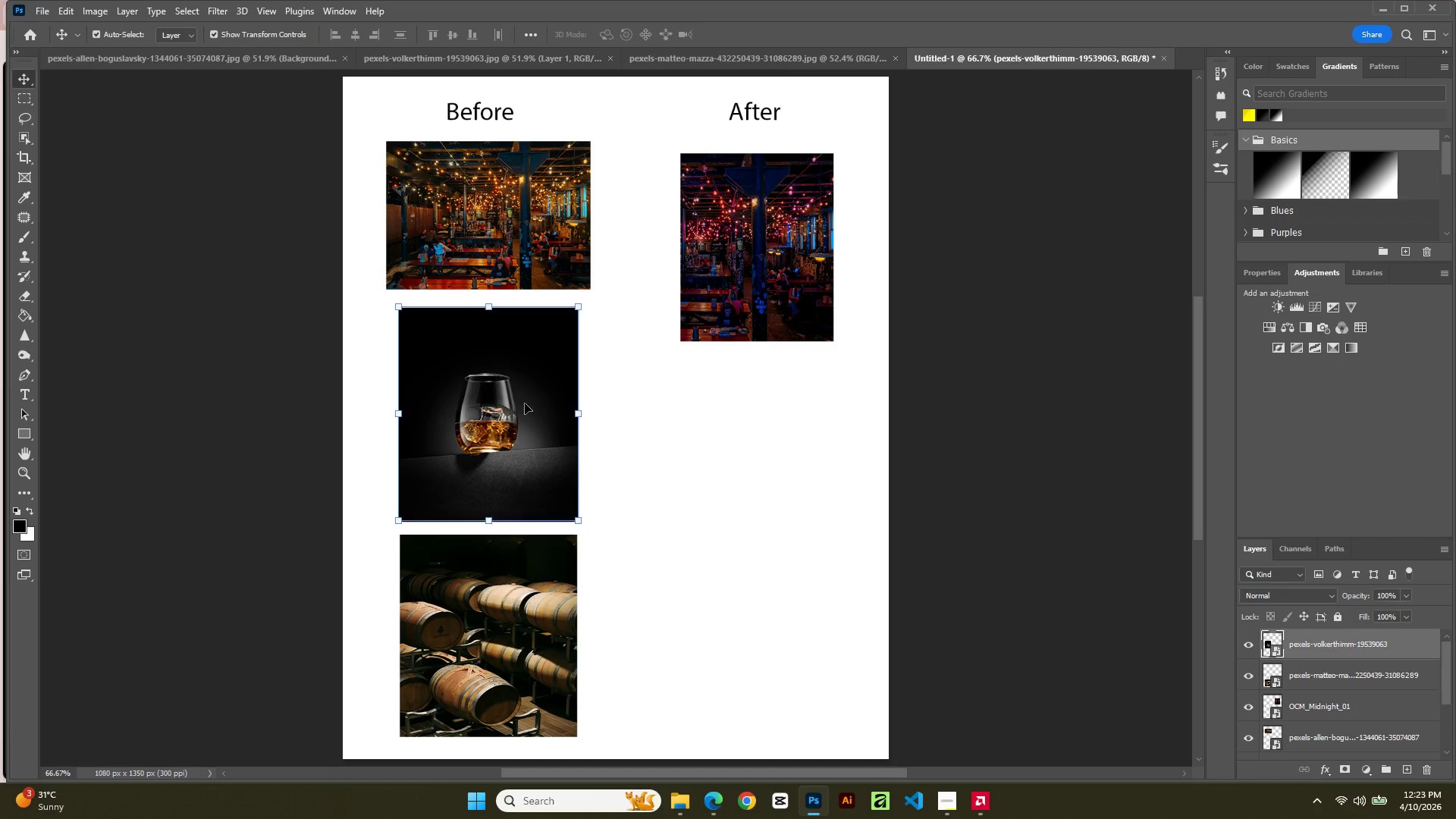 
key(ArrowUp)
 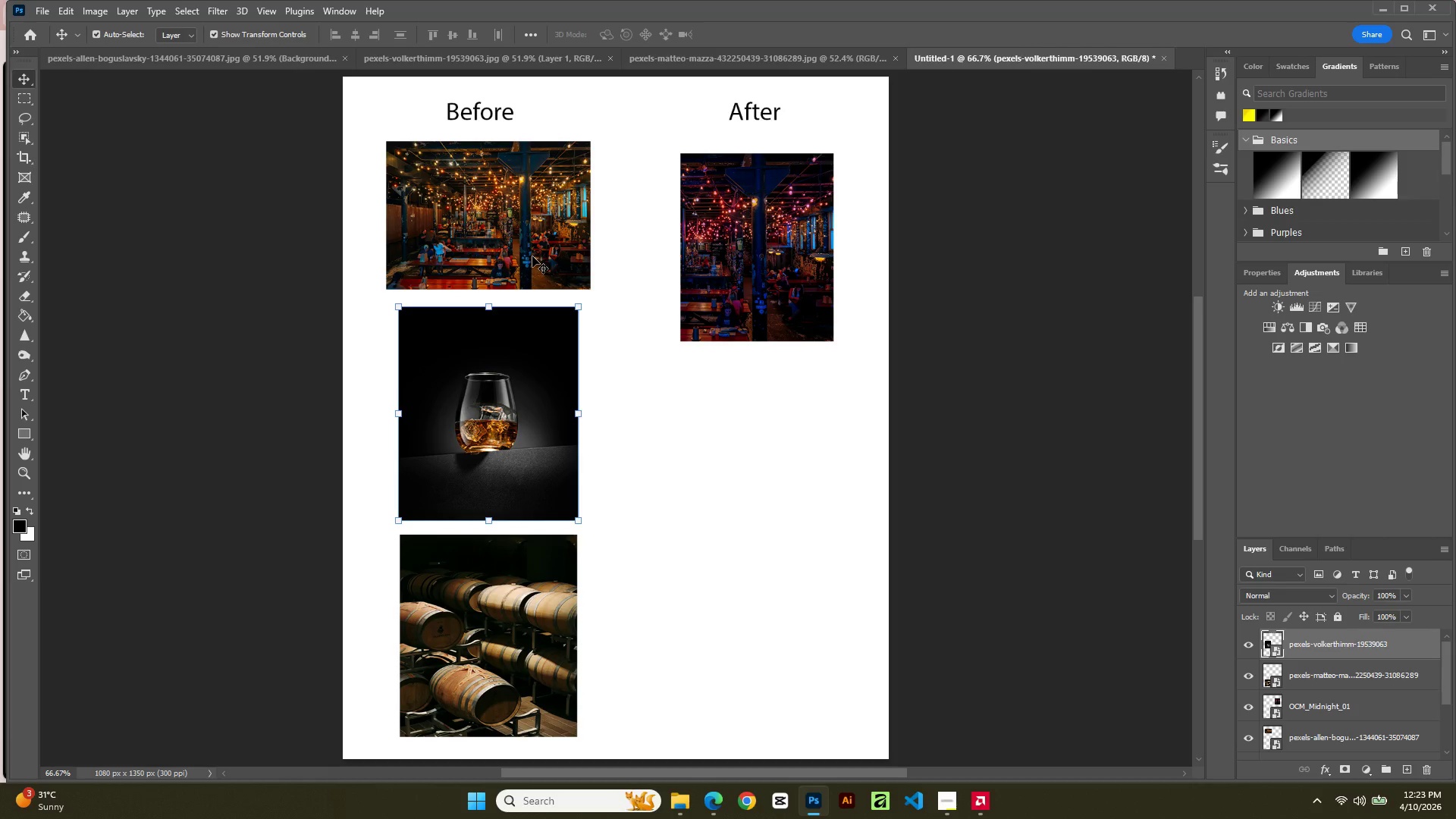 
wait(6.88)
 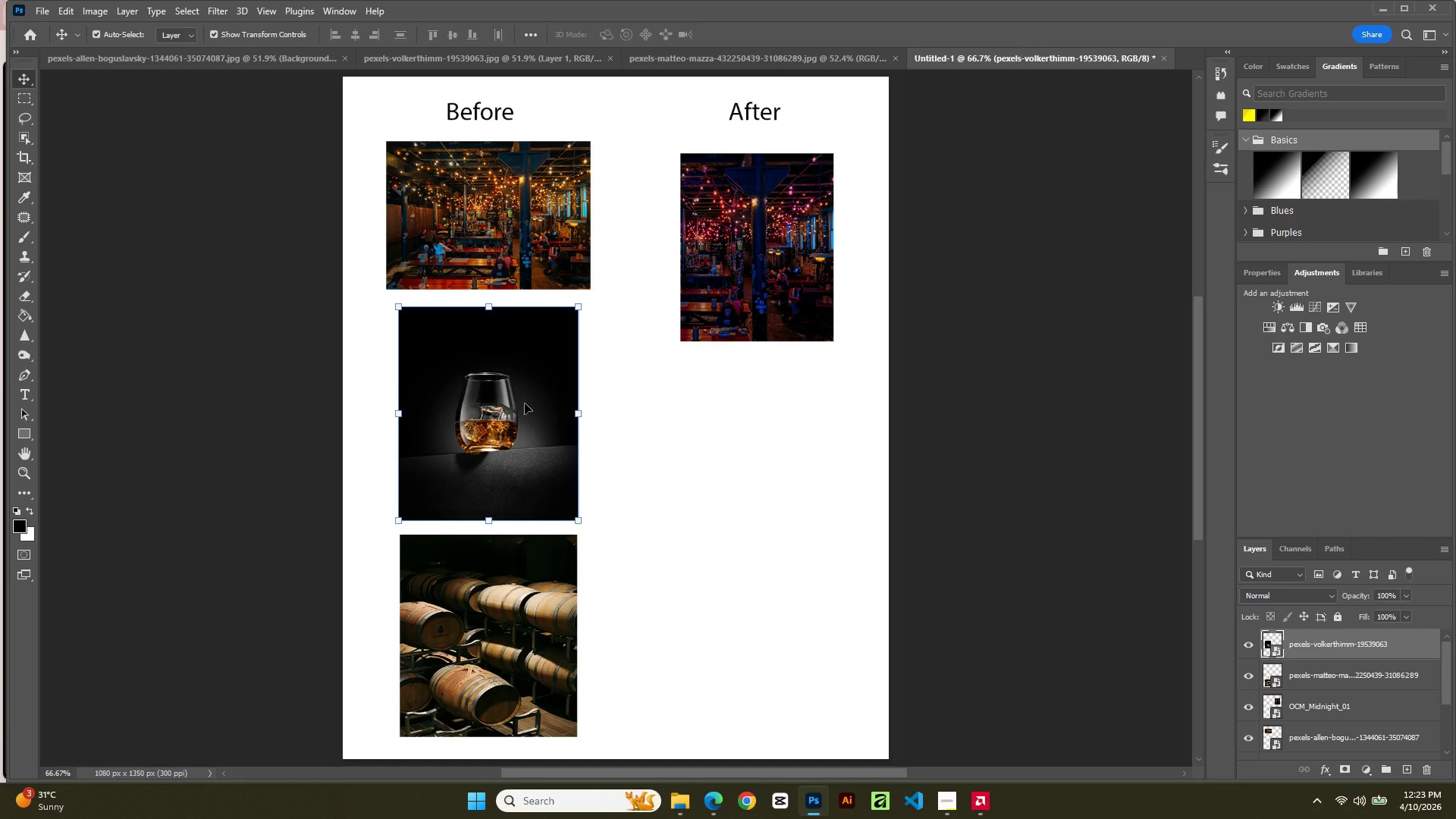 
left_click_drag(start_coordinate=[527, 227], to_coordinate=[532, 277])
 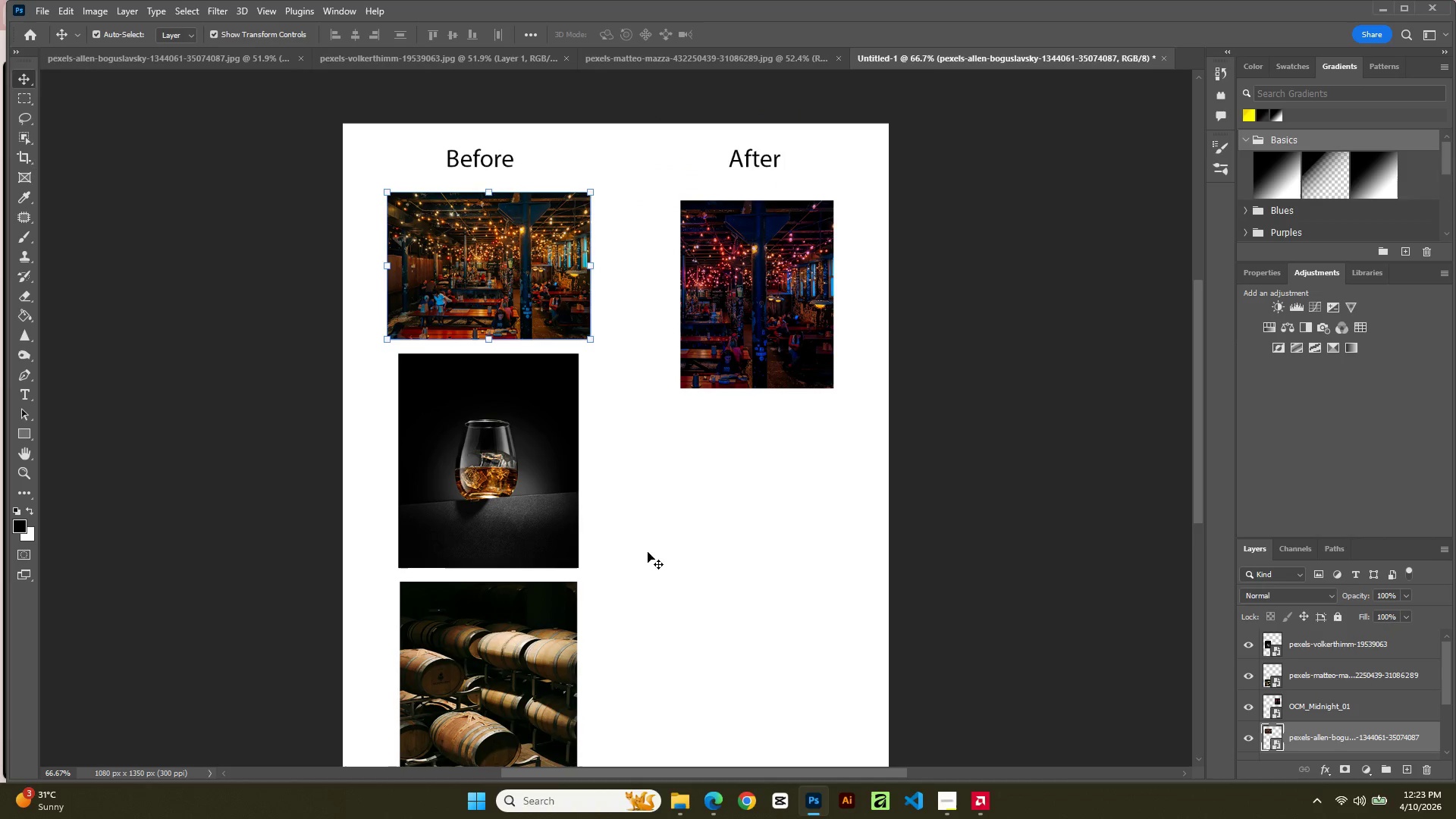 
left_click([648, 553])
 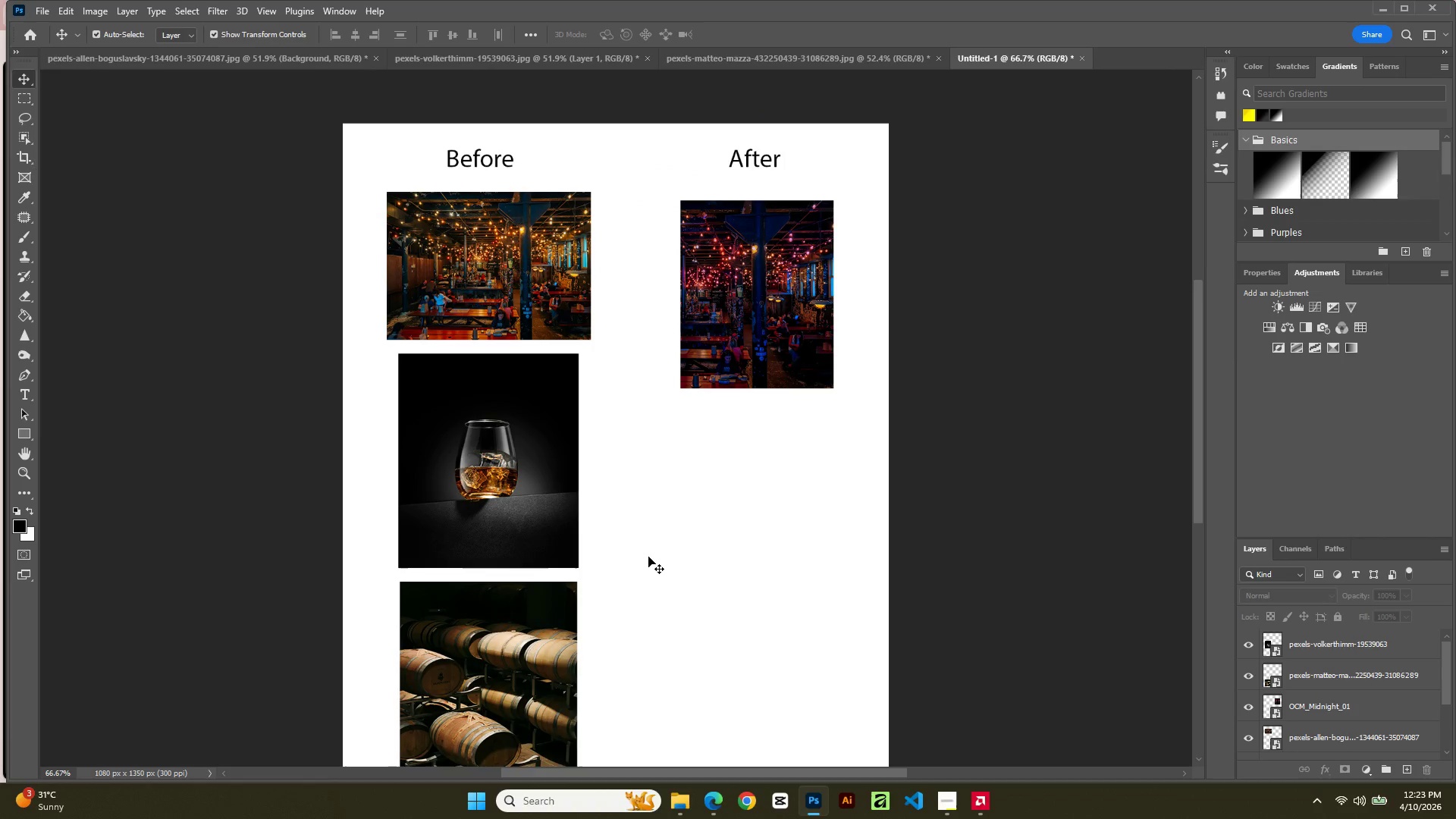 
scroll: coordinate [648, 557], scroll_direction: down, amount: 4.0
 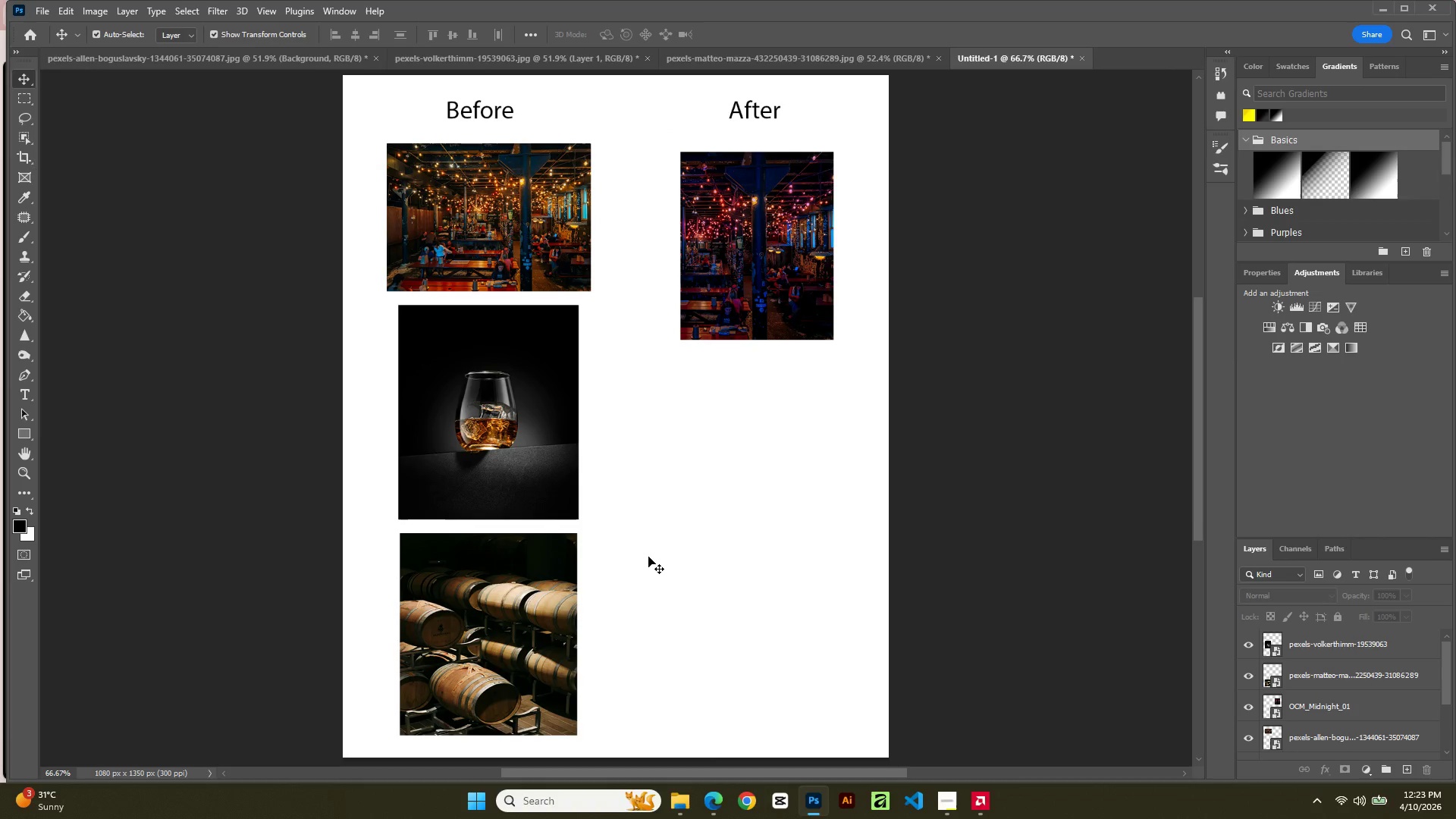 
scroll: coordinate [654, 575], scroll_direction: none, amount: 0.0
 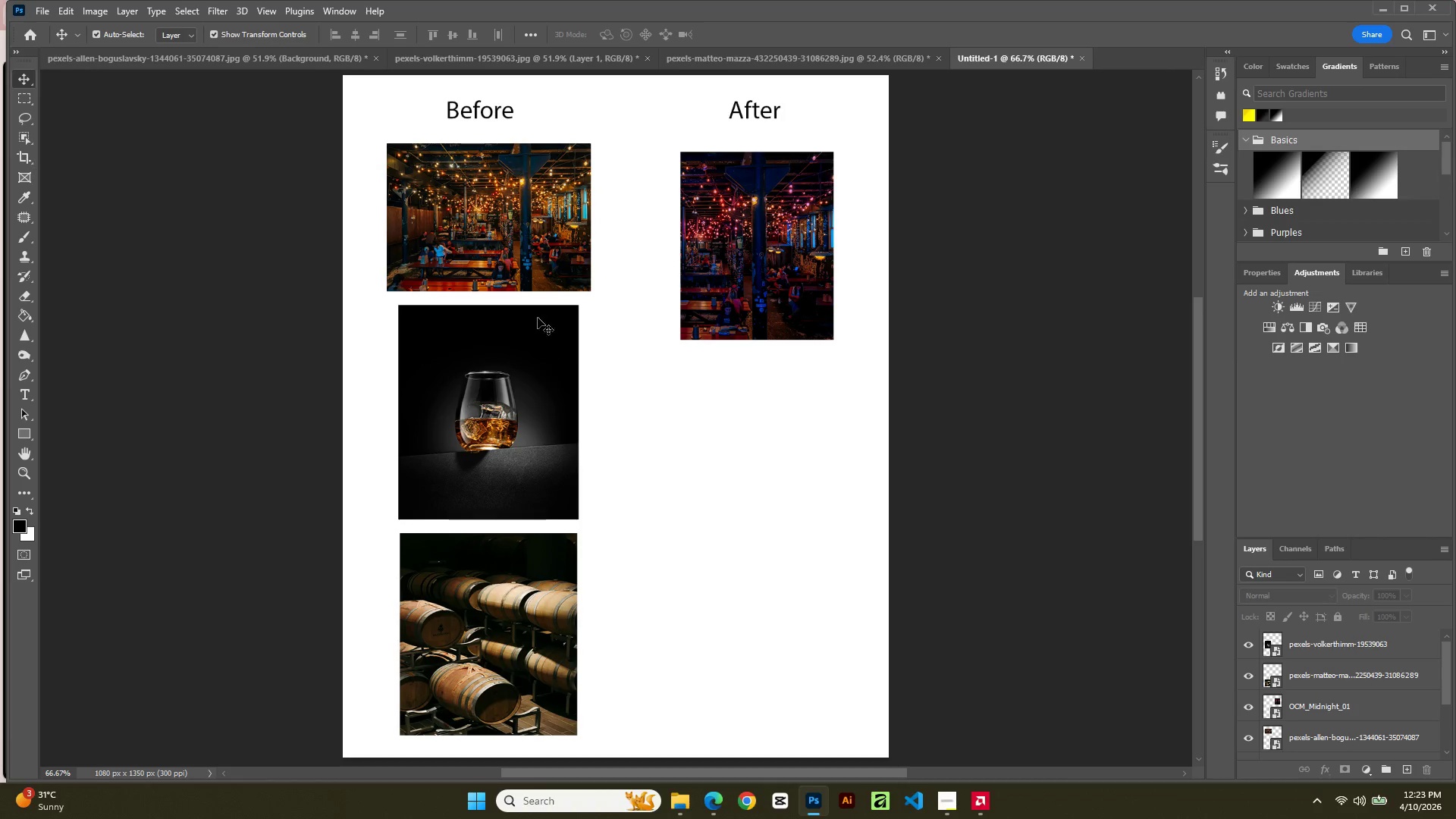 
left_click_drag(start_coordinate=[522, 235], to_coordinate=[522, 230])
 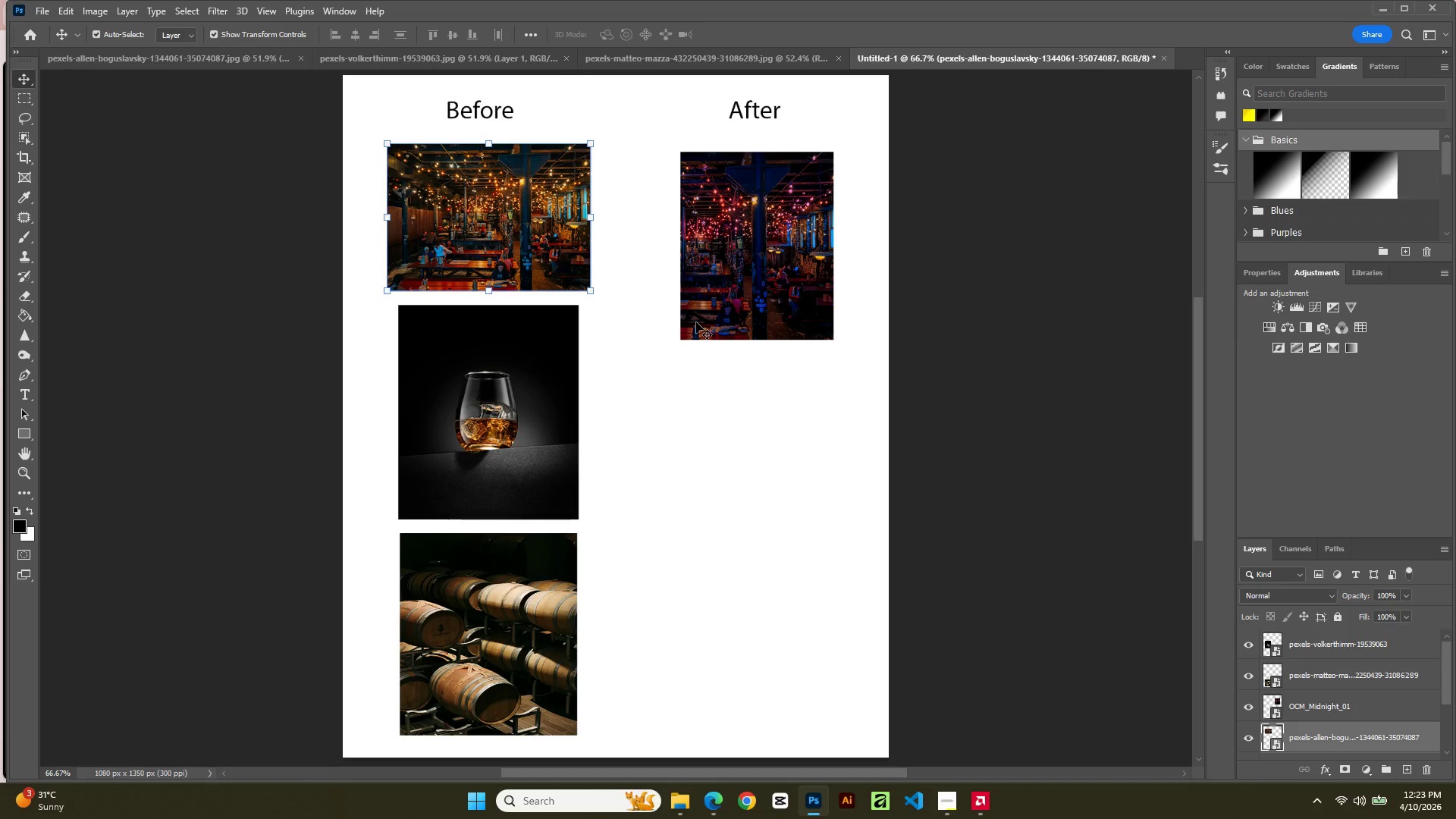 
key(Backspace)
 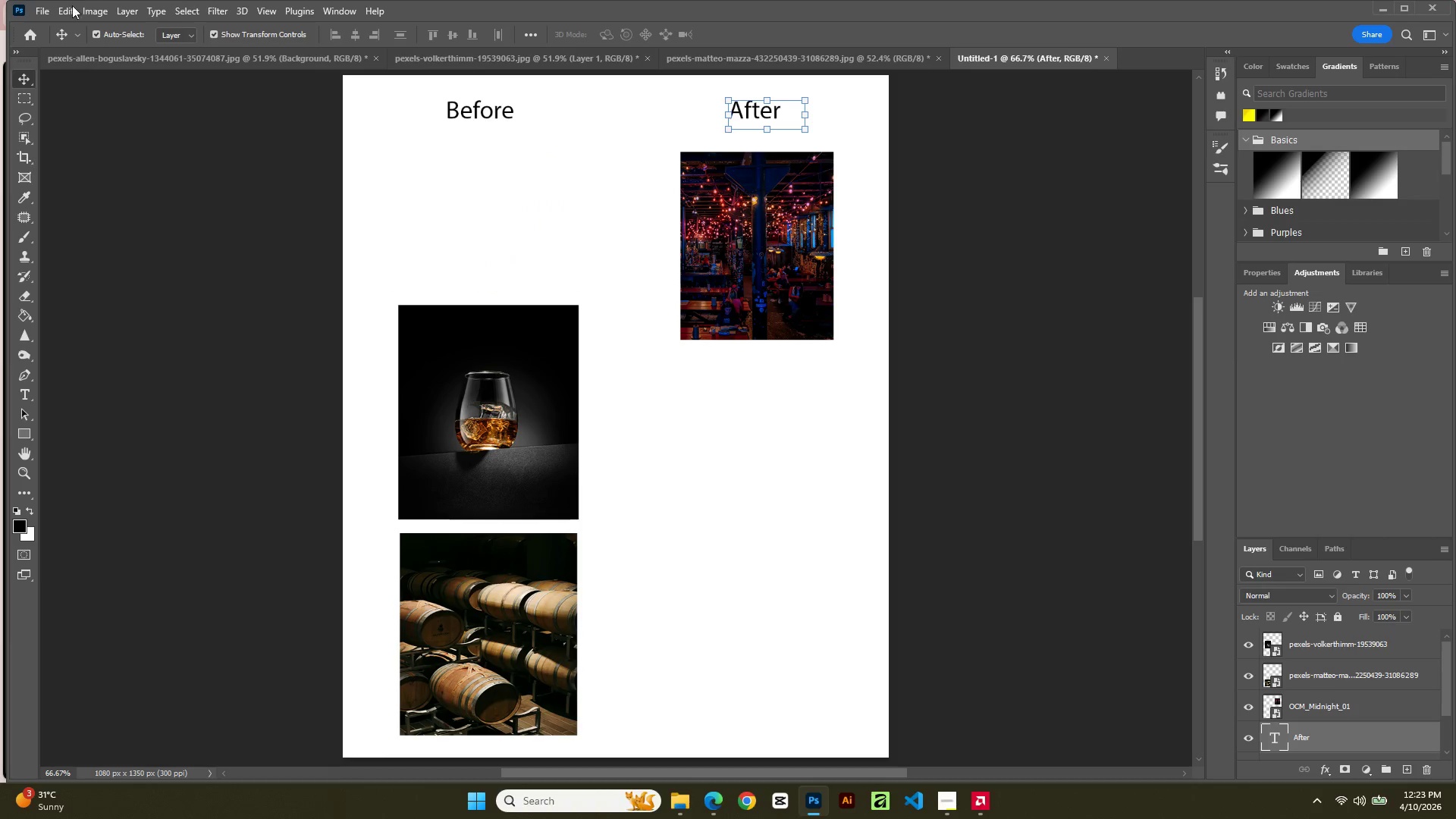 
left_click([33, 14])
 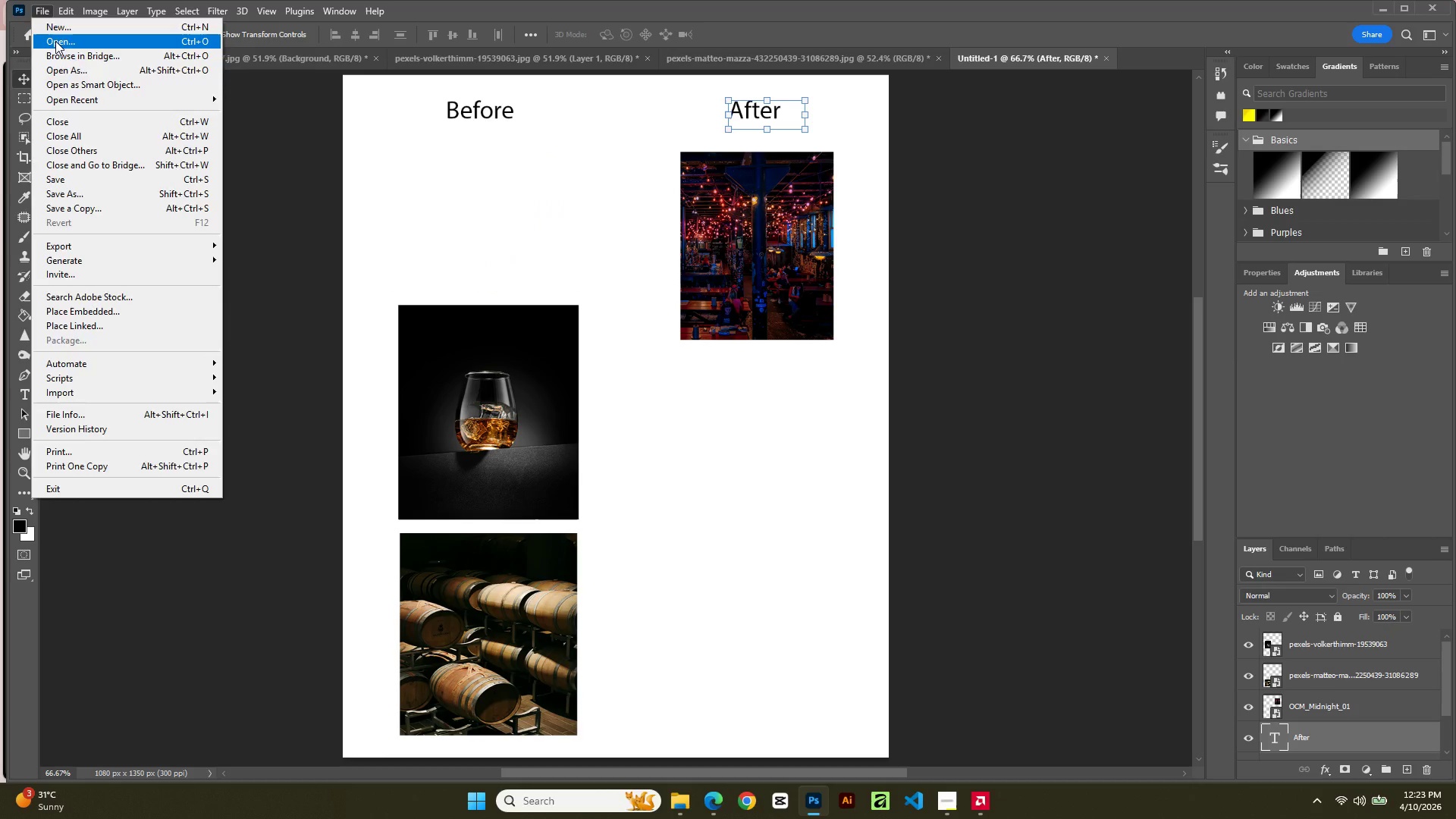 
left_click([55, 41])
 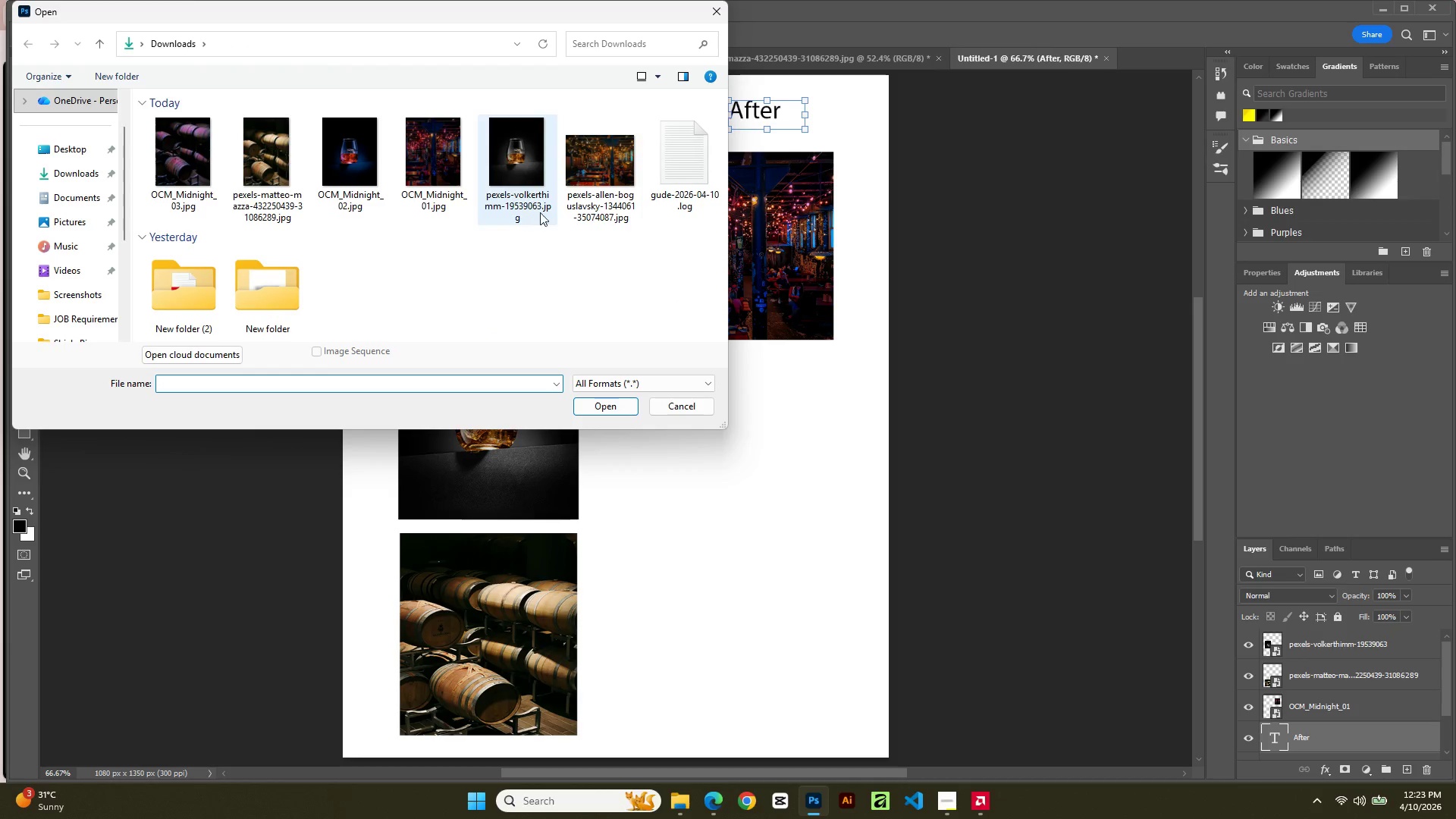 
double_click([623, 187])
 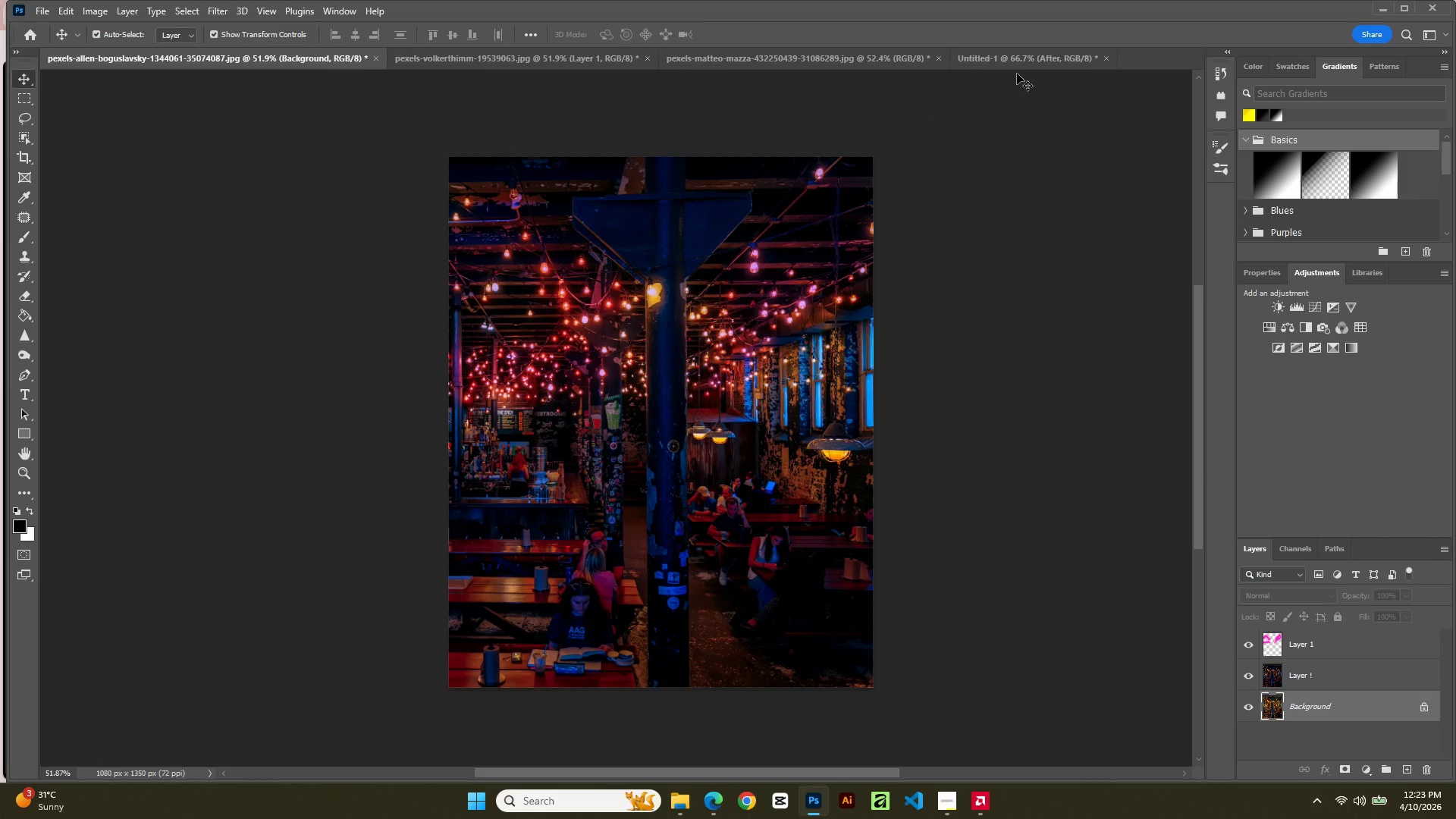 
double_click([1027, 55])
 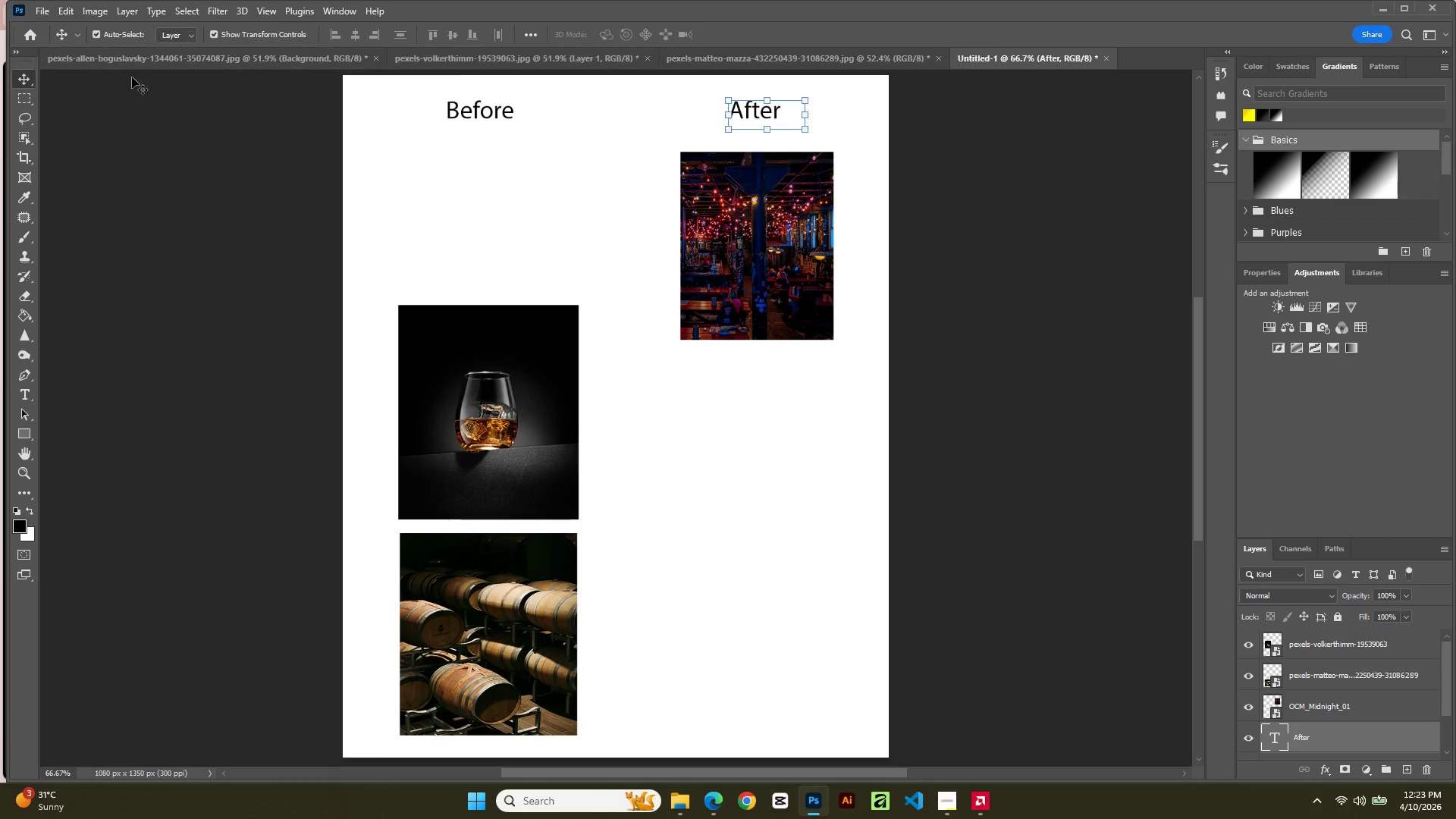 
left_click([102, 64])
 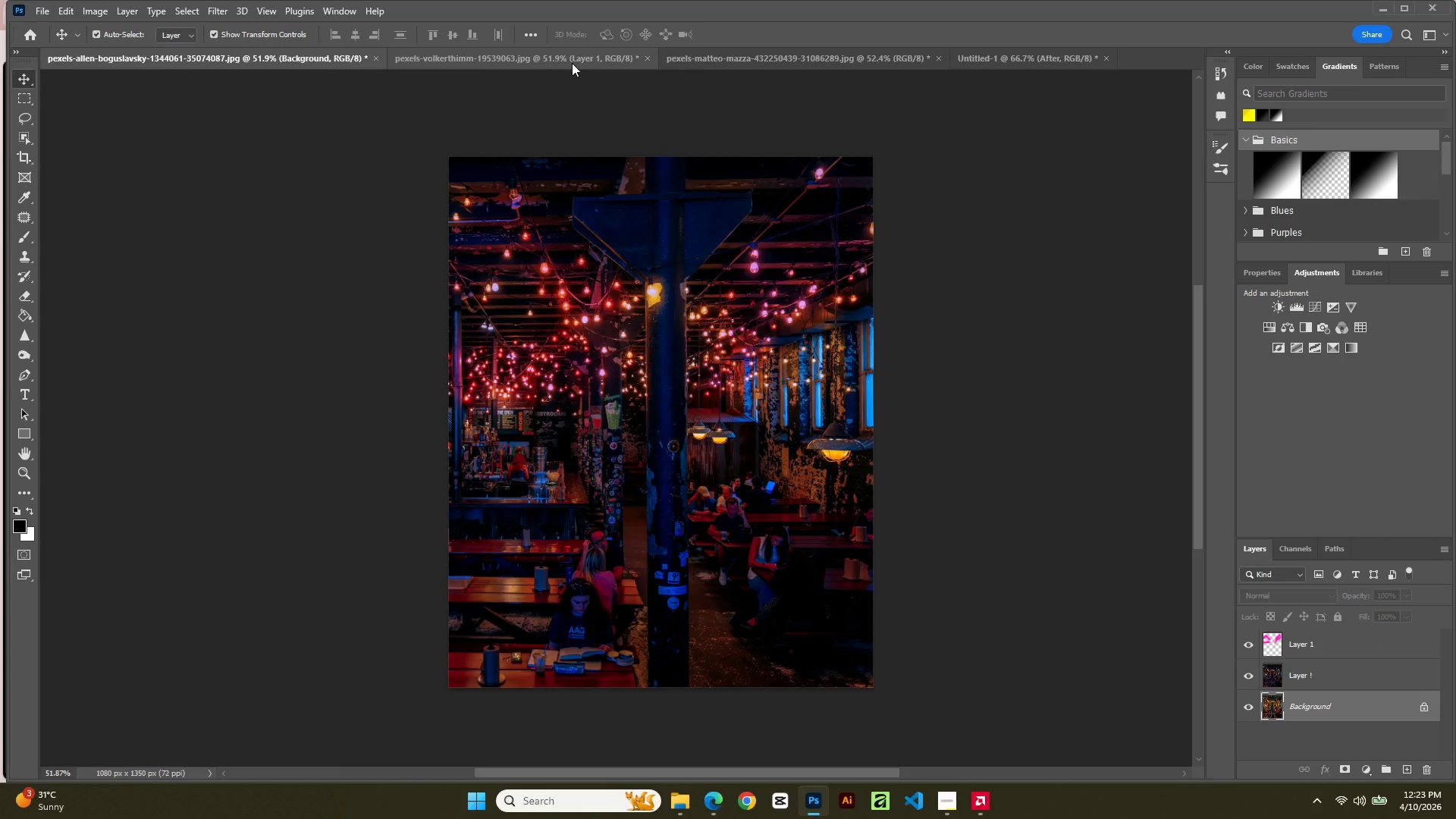 
left_click([572, 63])
 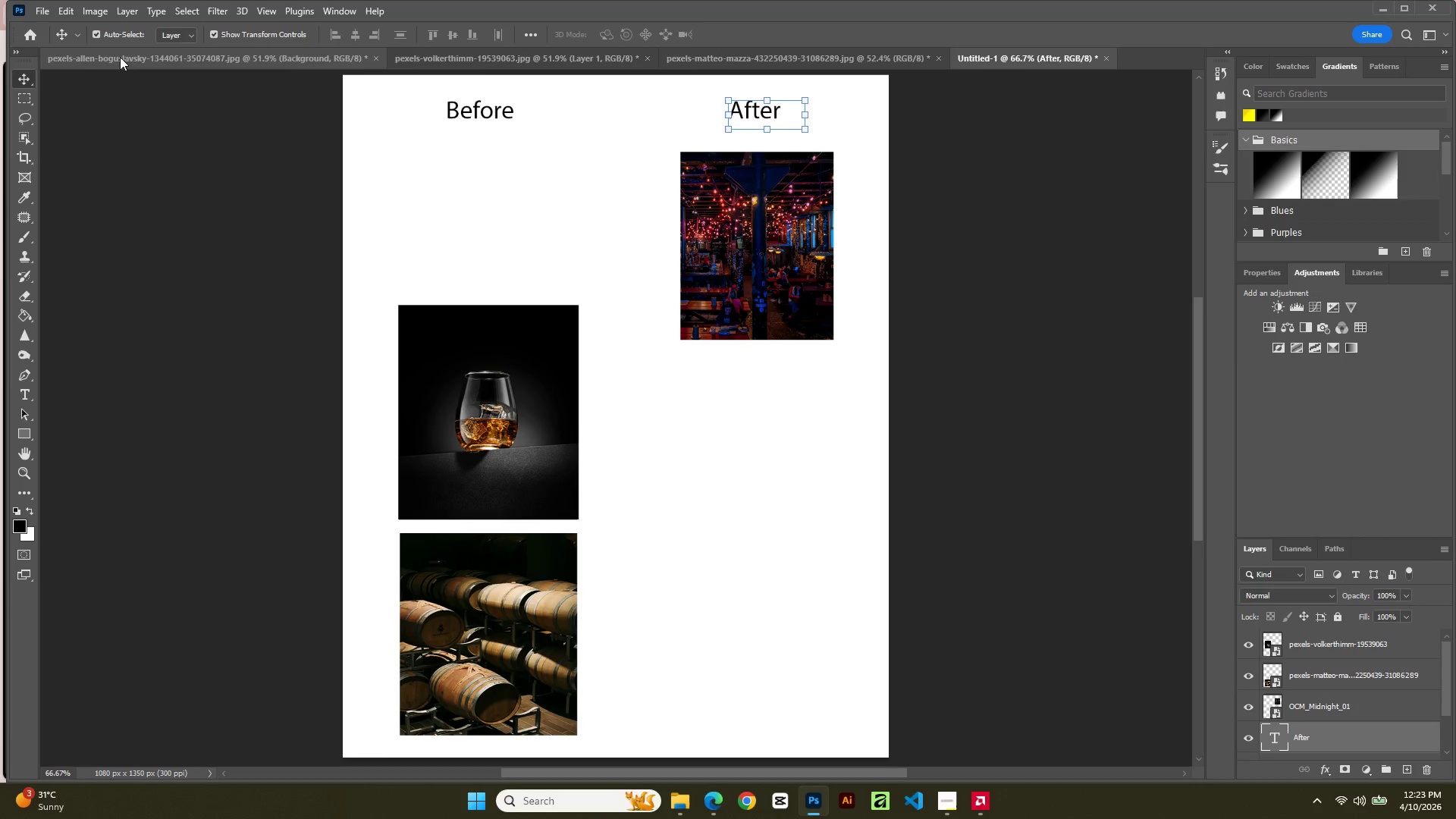 
left_click([43, 10])
 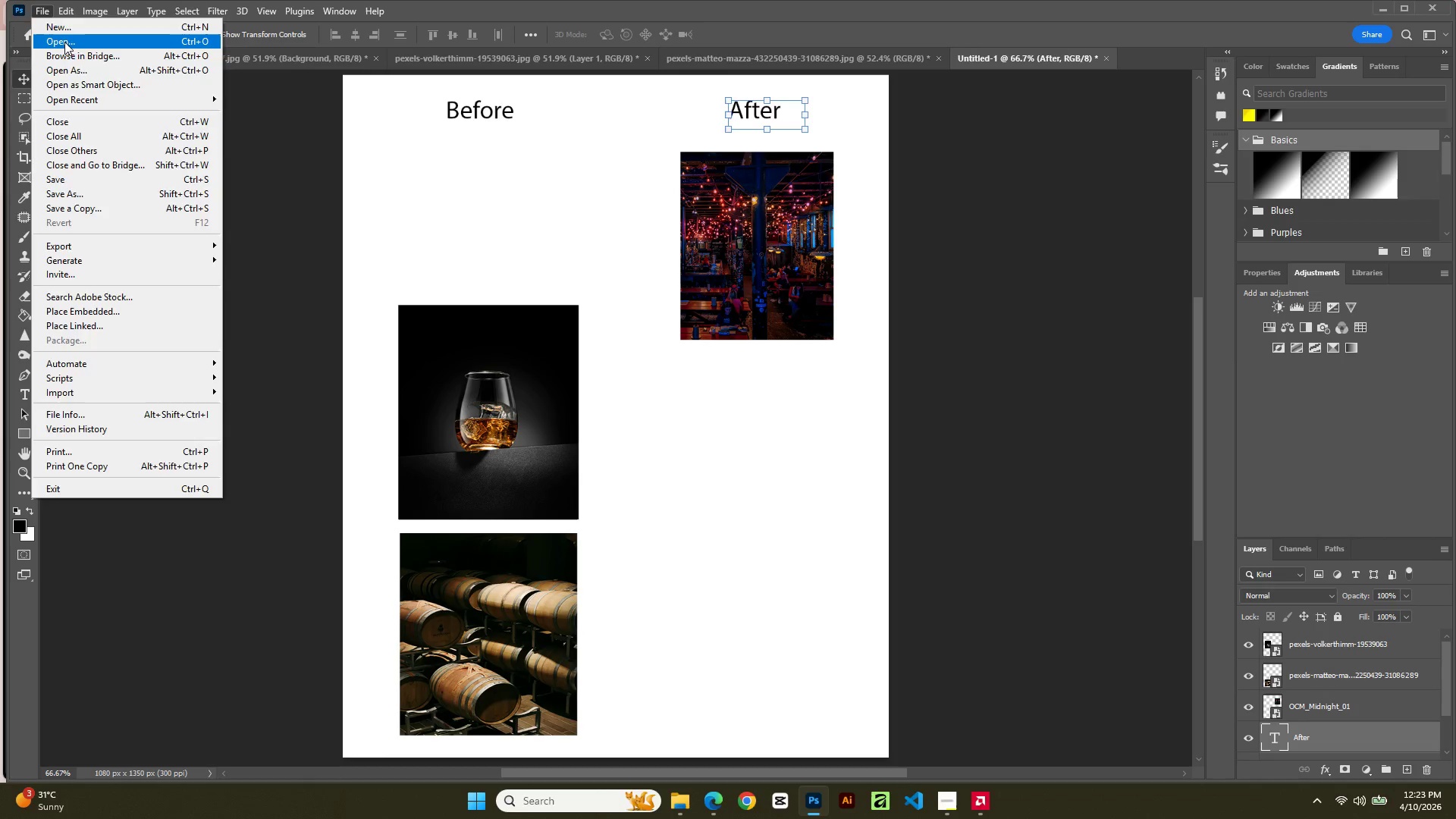 
left_click([64, 42])
 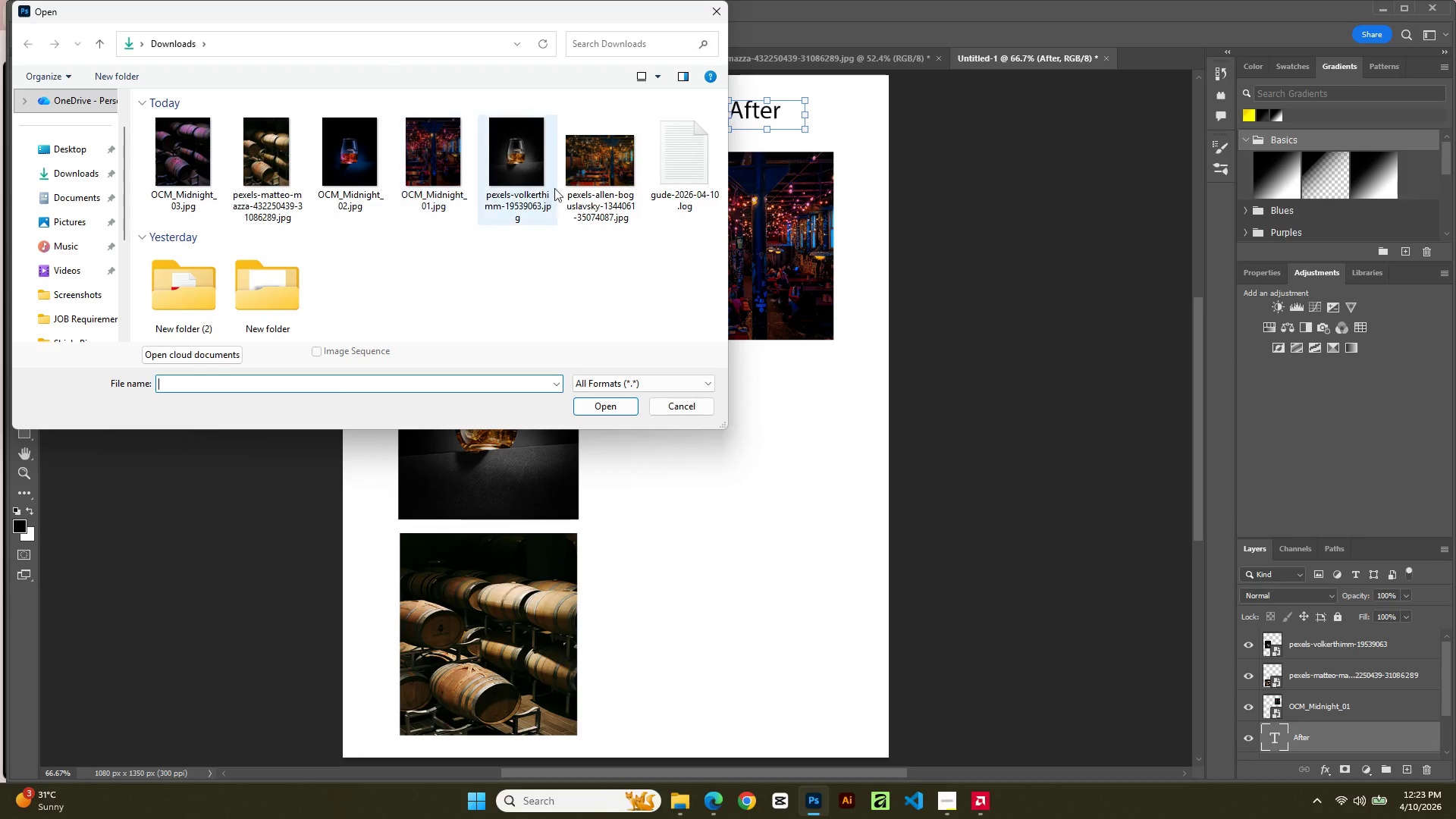 
double_click([601, 186])
 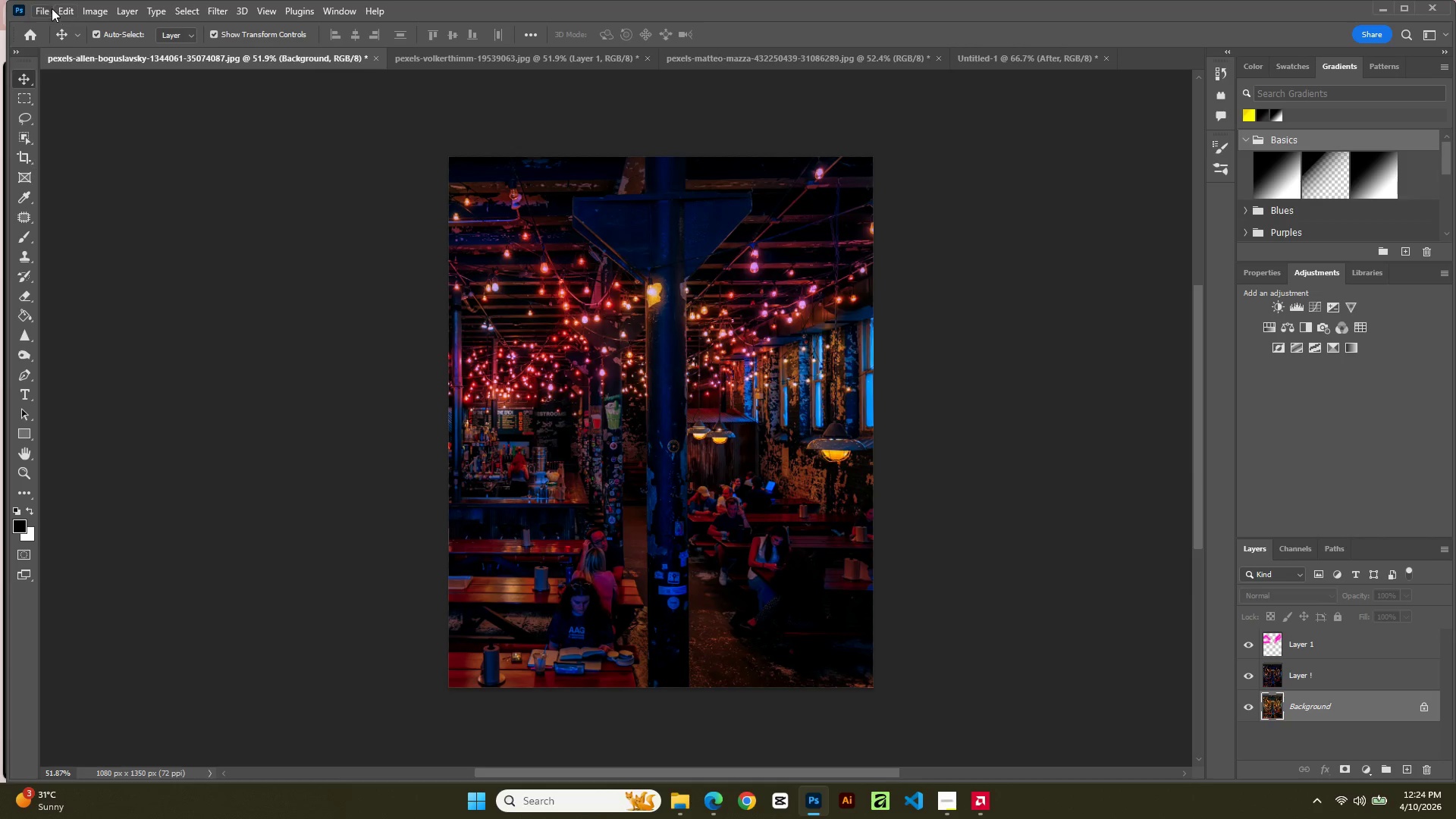 
left_click([42, 10])
 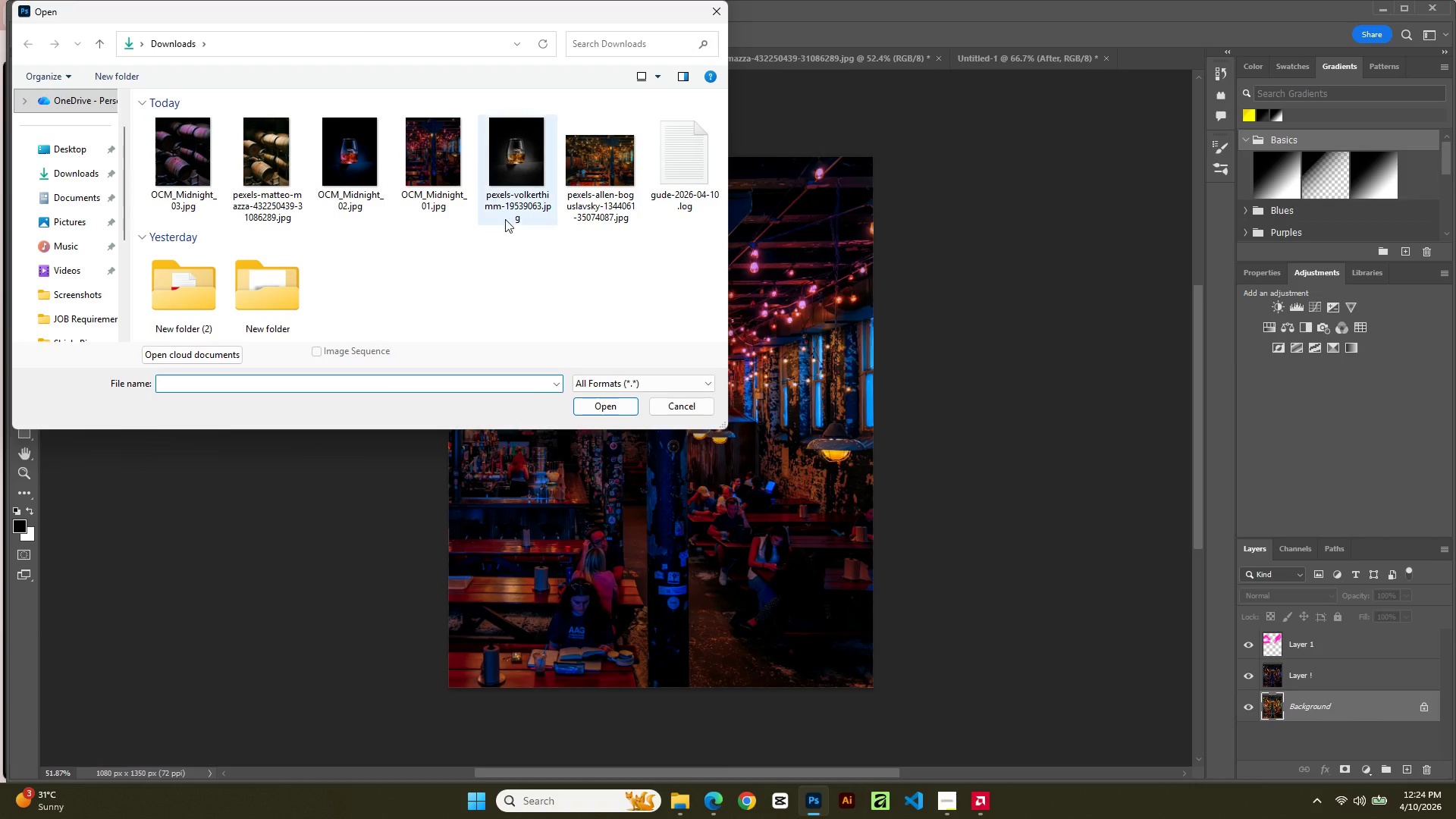 
wait(5.22)
 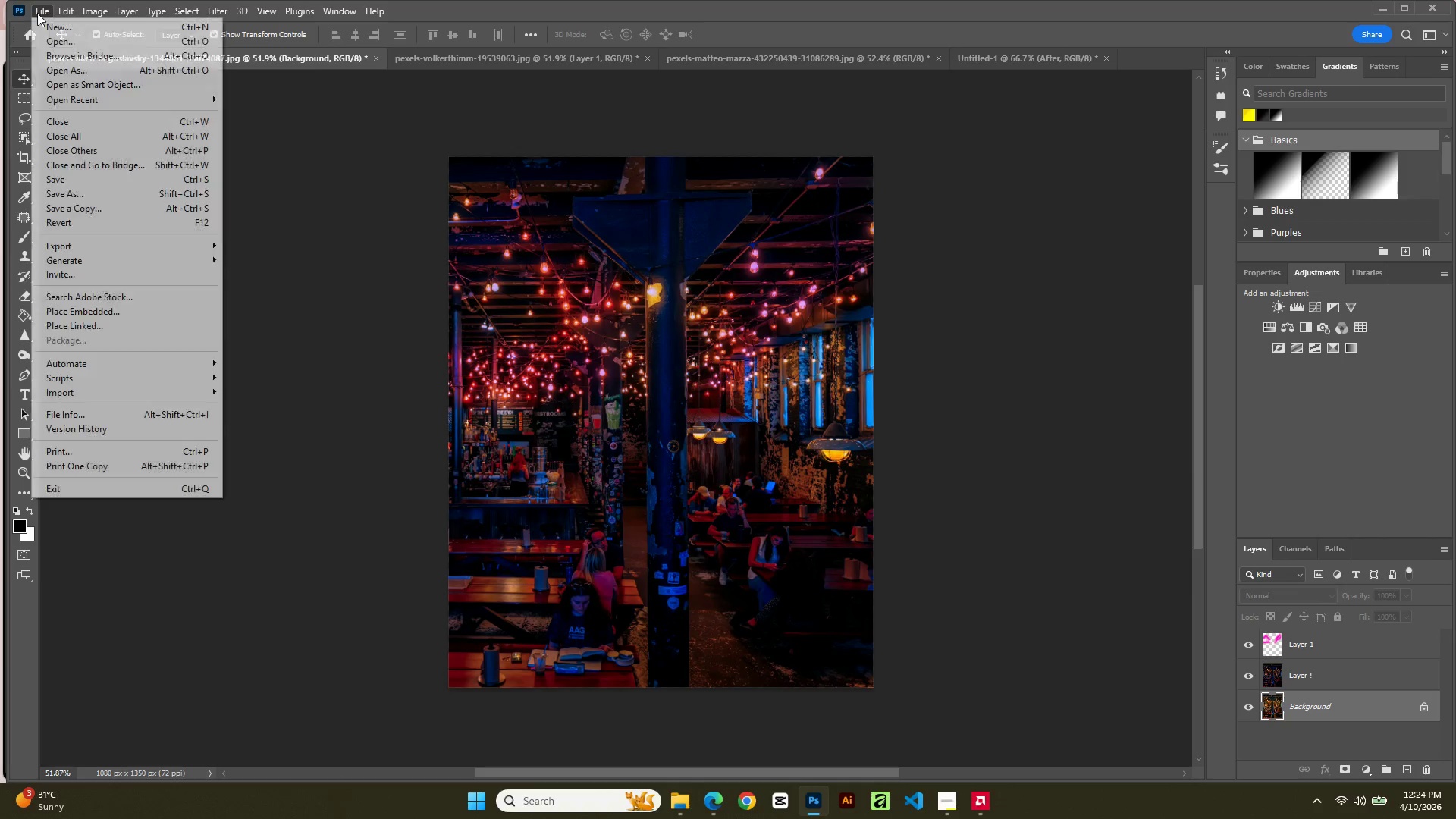 
double_click([601, 185])
 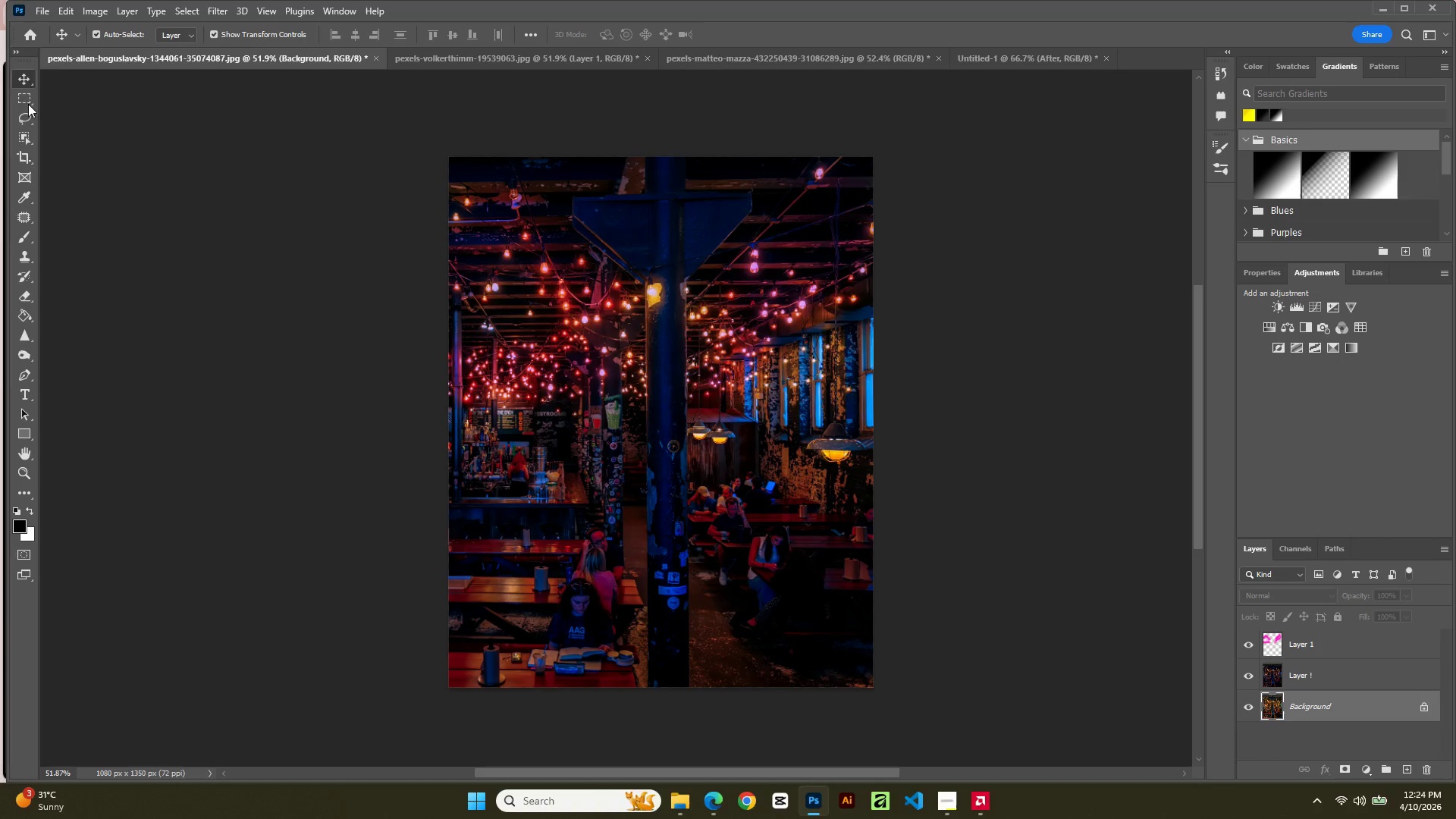 
left_click([39, 10])
 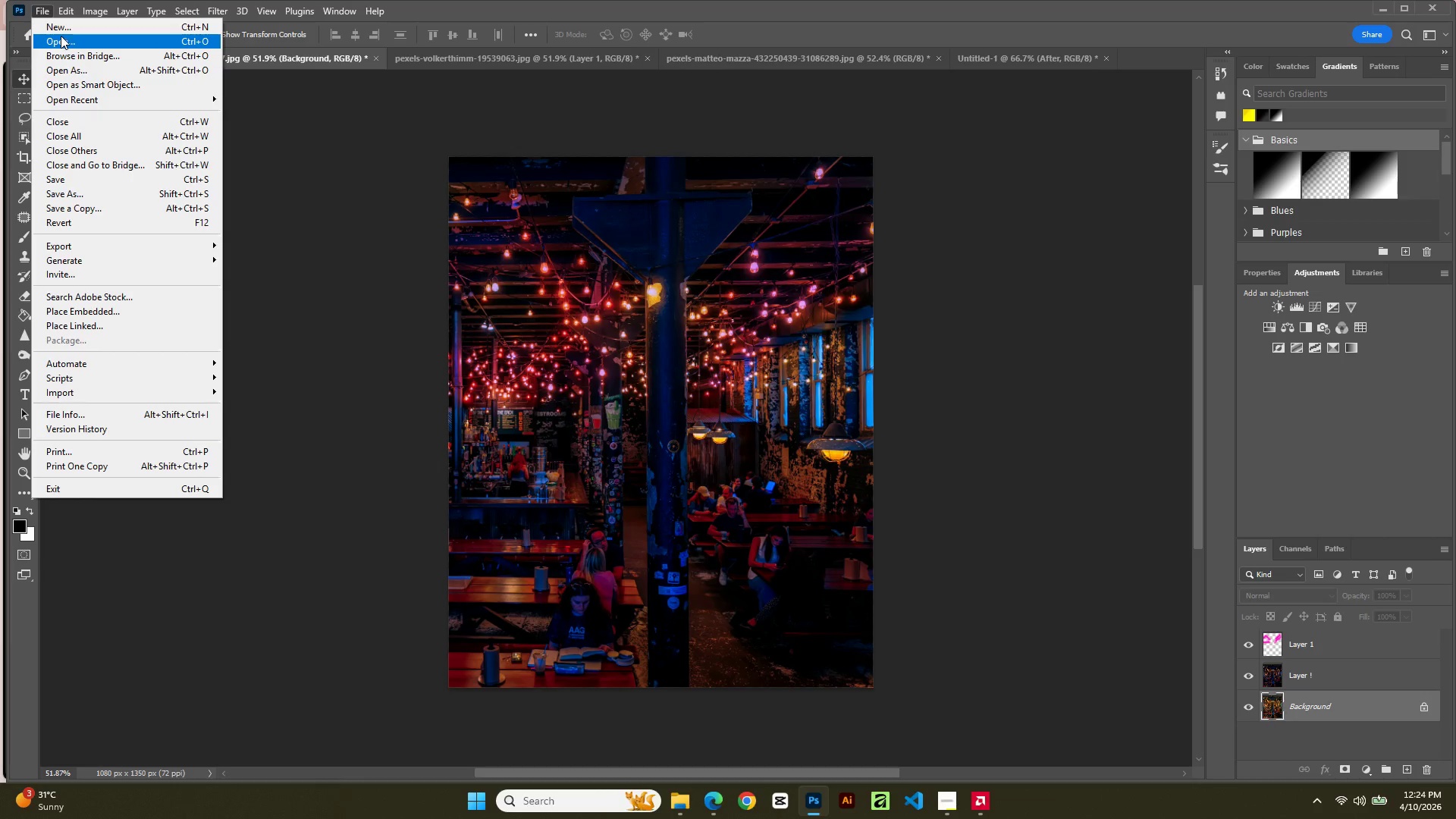 
left_click([61, 36])
 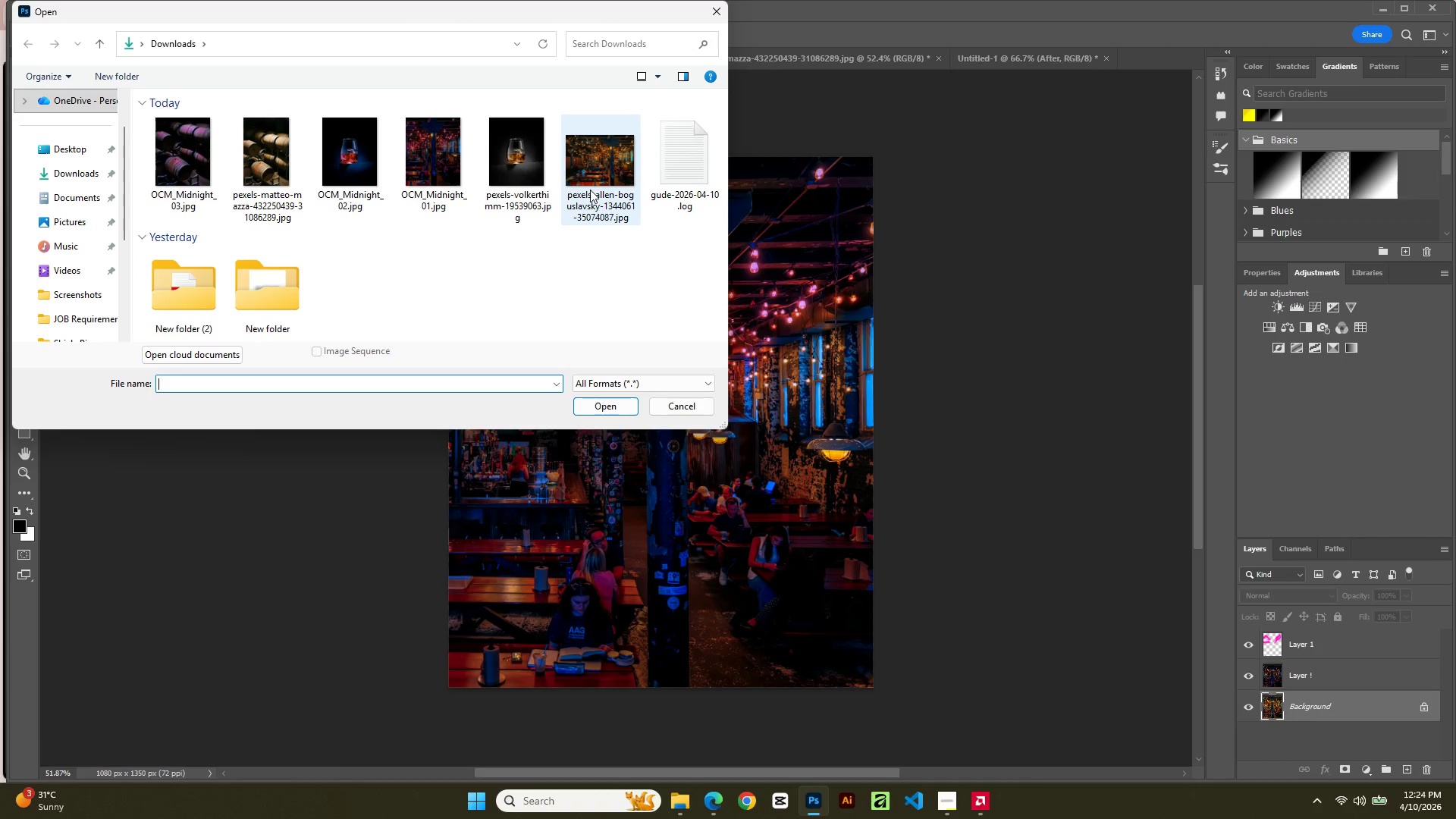 
wait(5.42)
 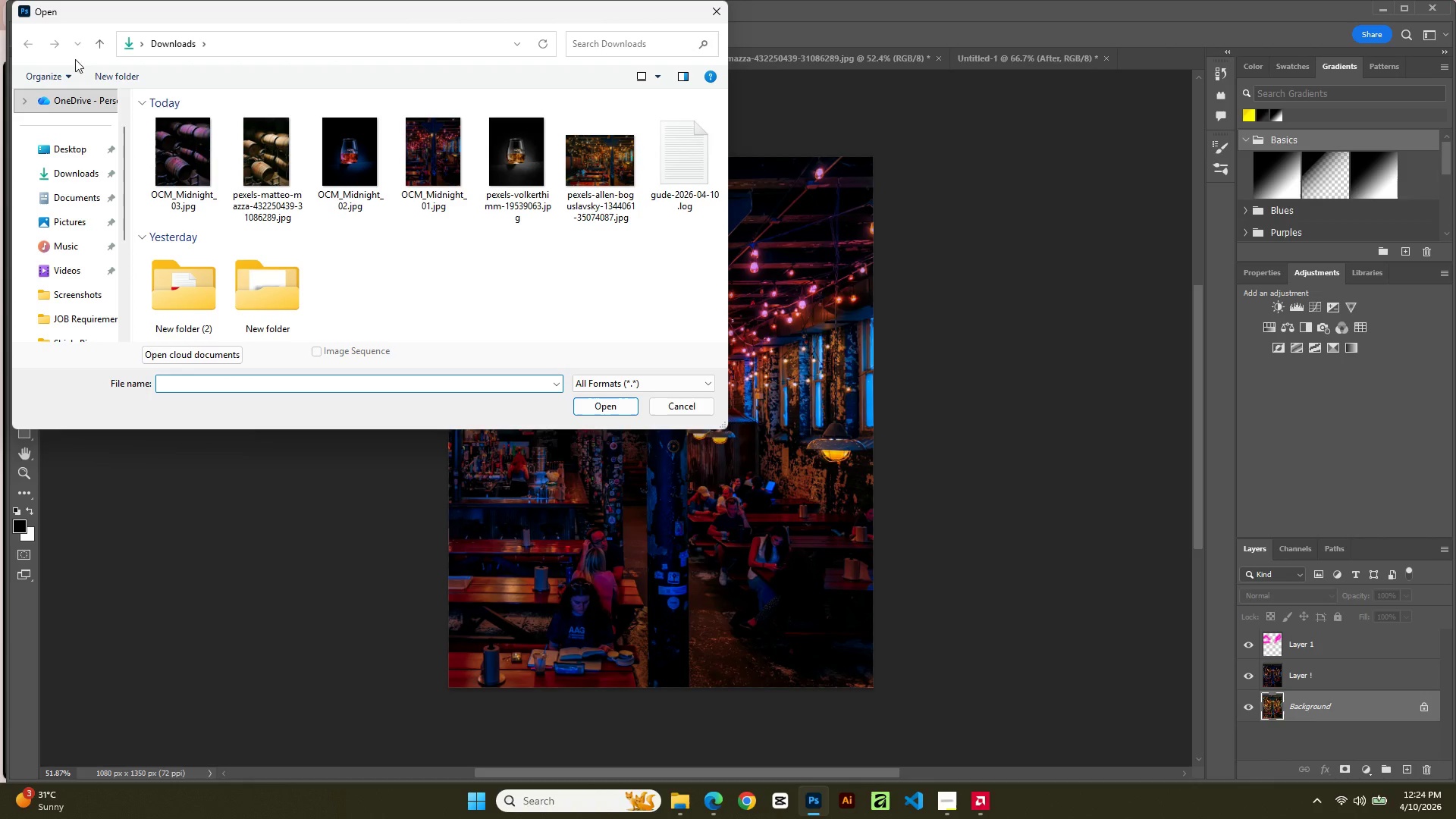 
left_click([590, 190])
 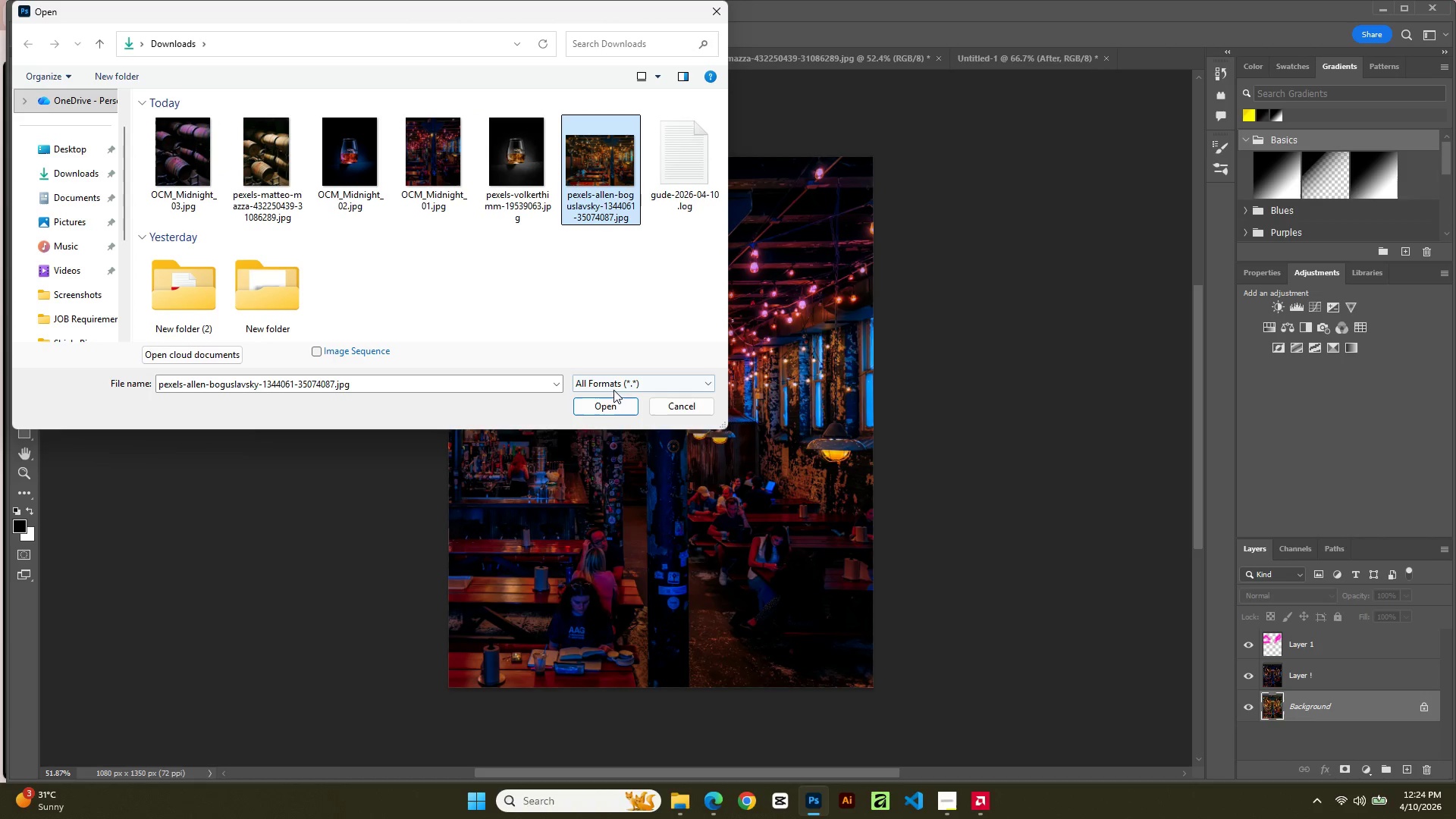 
left_click([613, 413])
 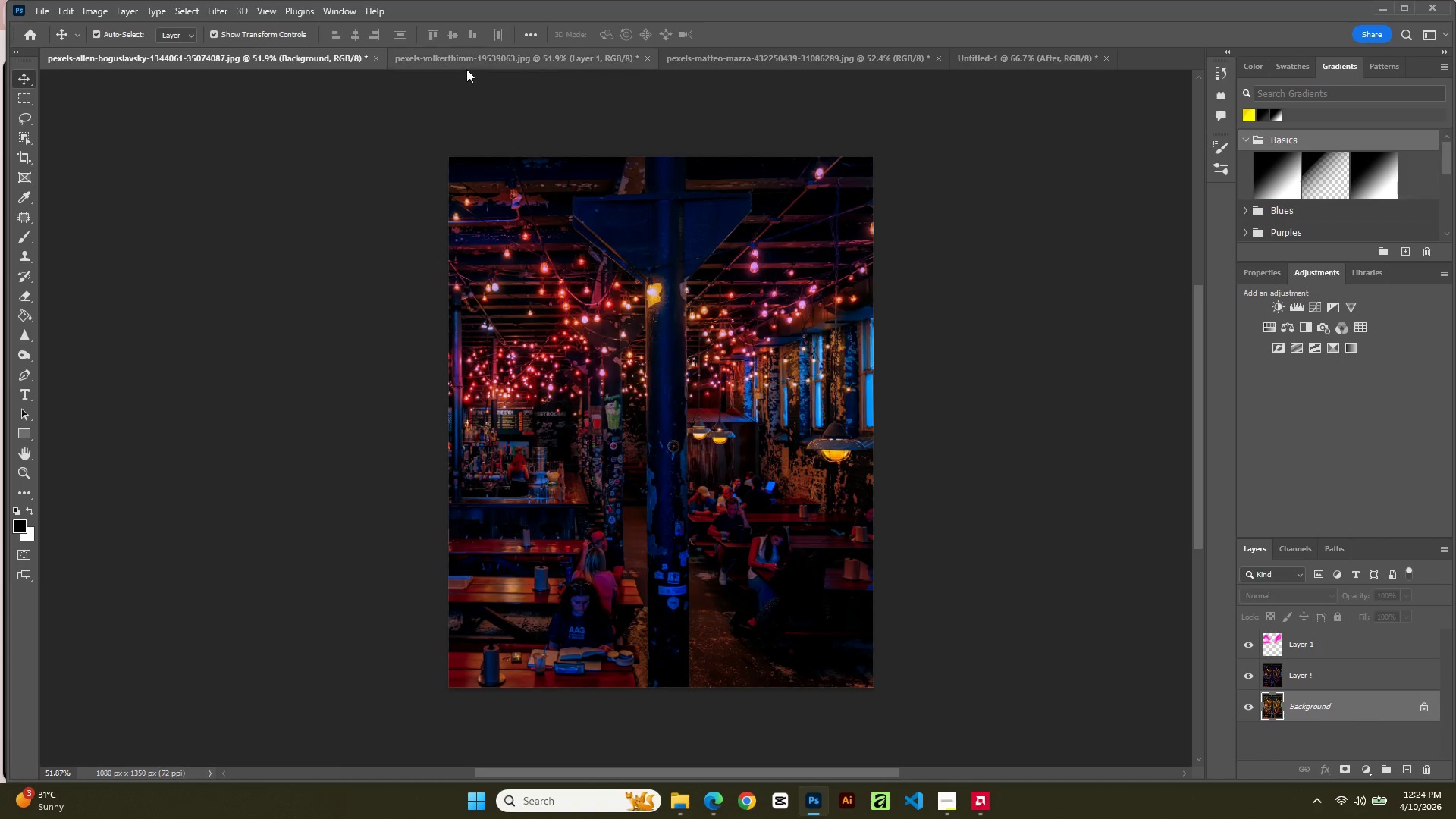 
left_click([468, 48])
 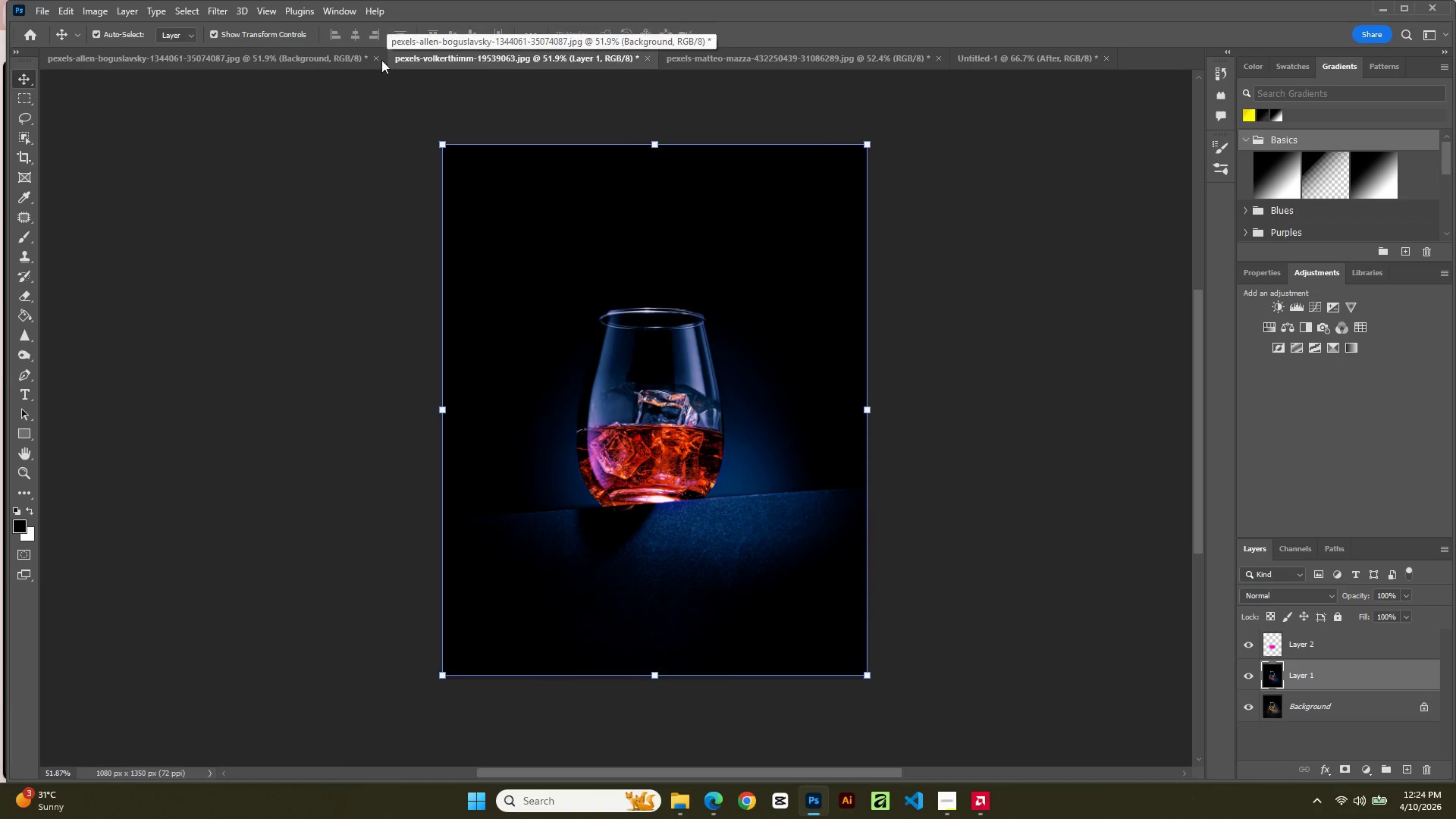 
left_click([378, 56])
 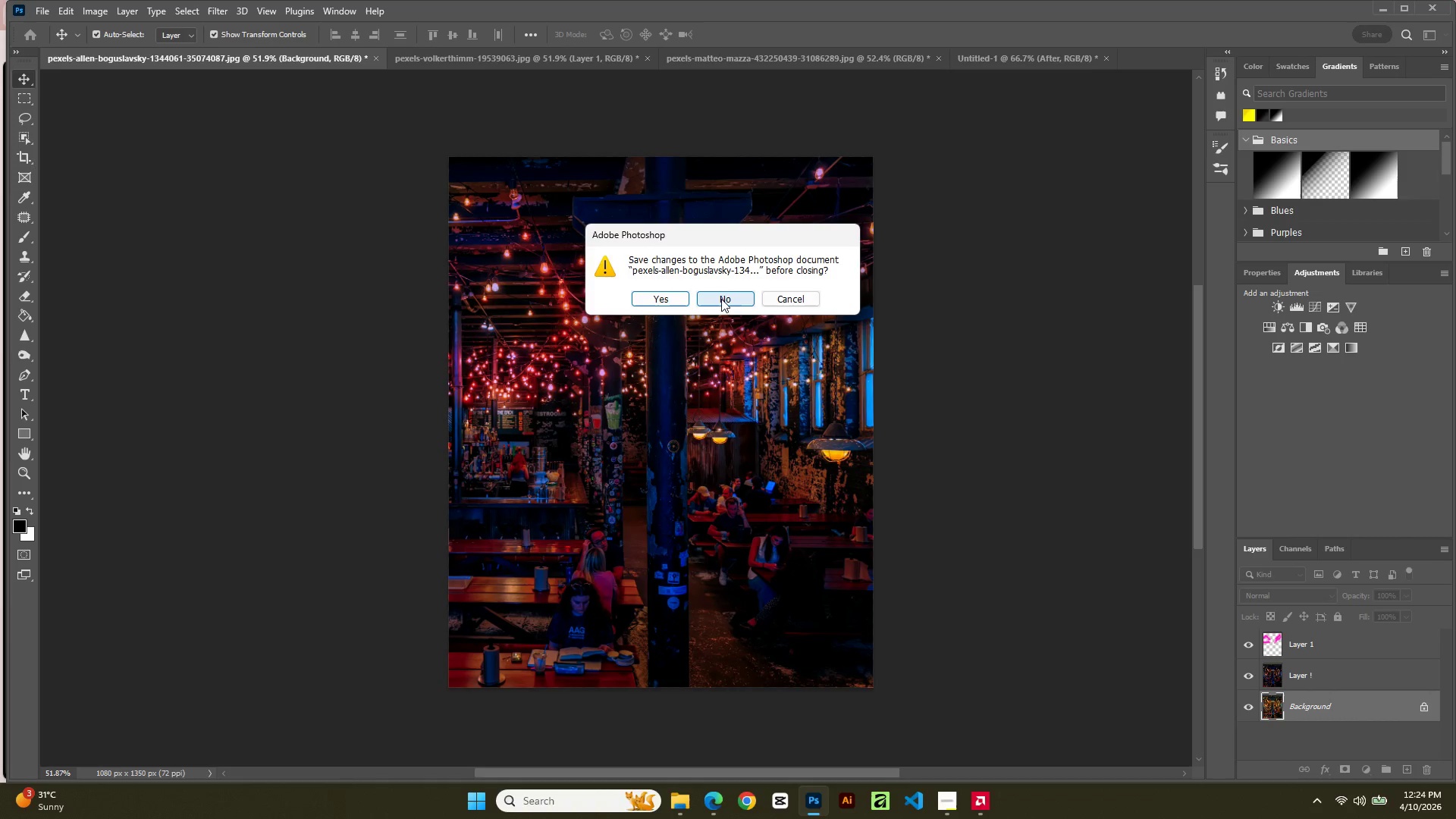 
left_click([721, 297])
 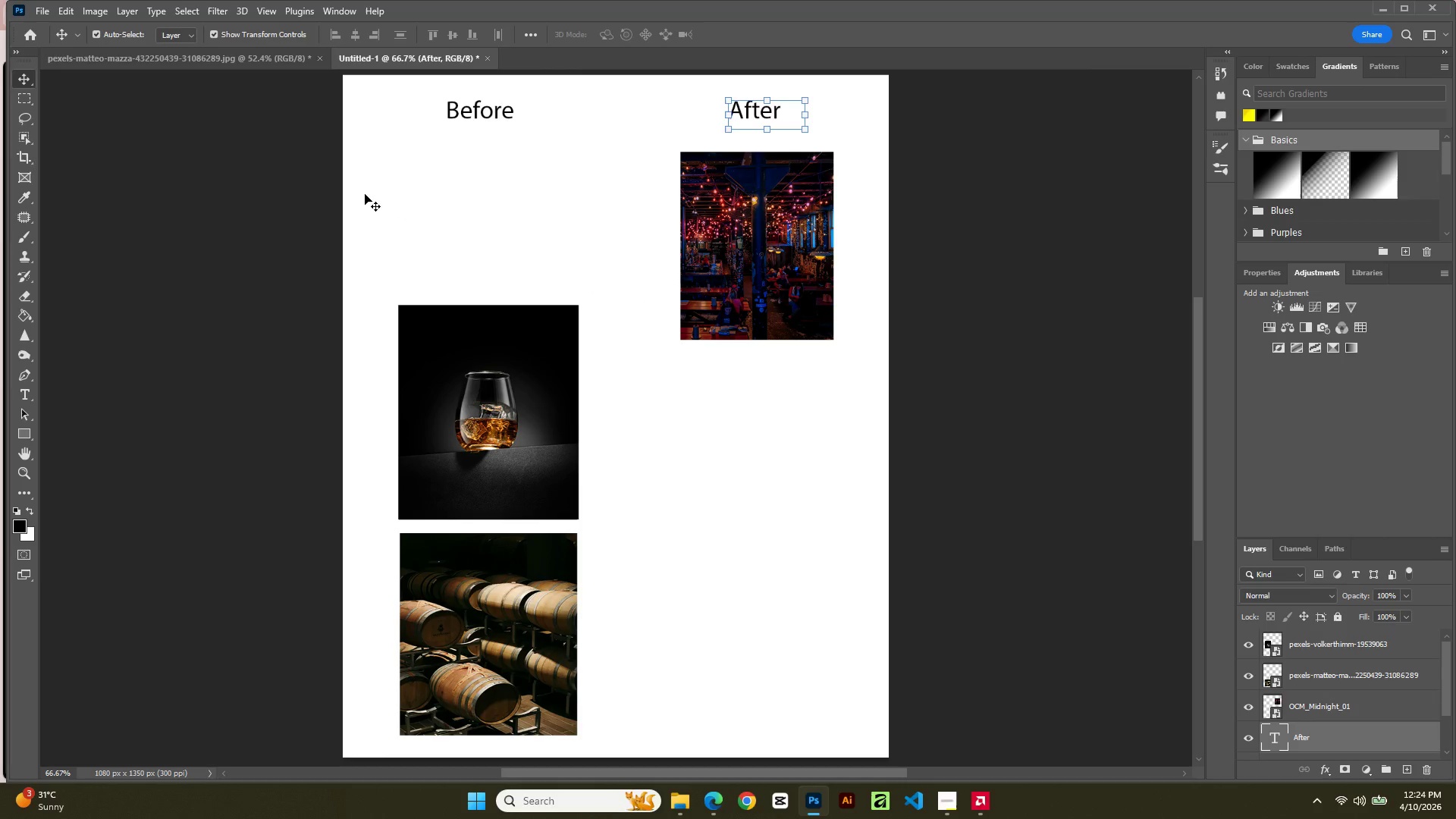 
left_click([45, 8])
 